 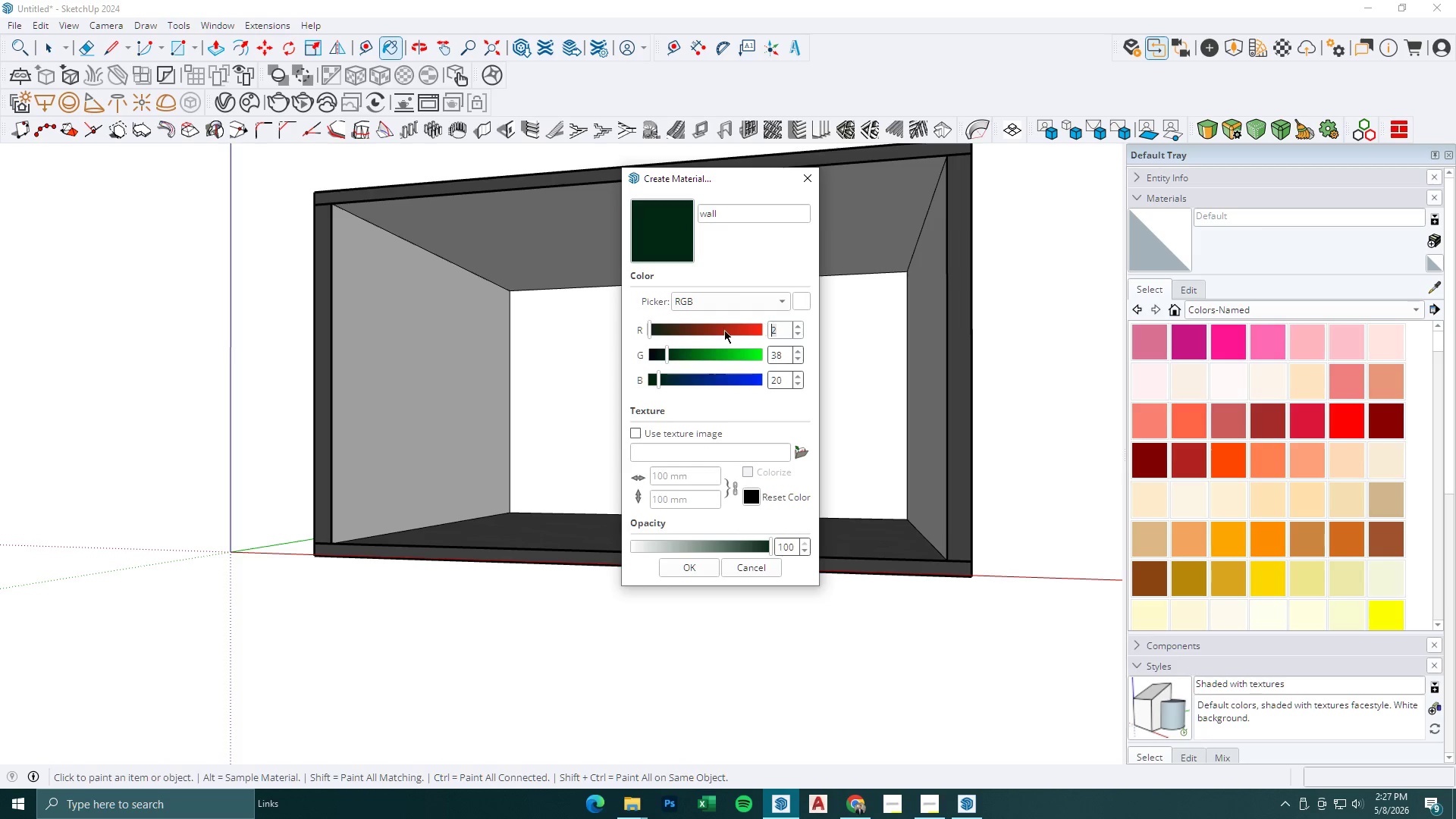 
key(Numpad4)
 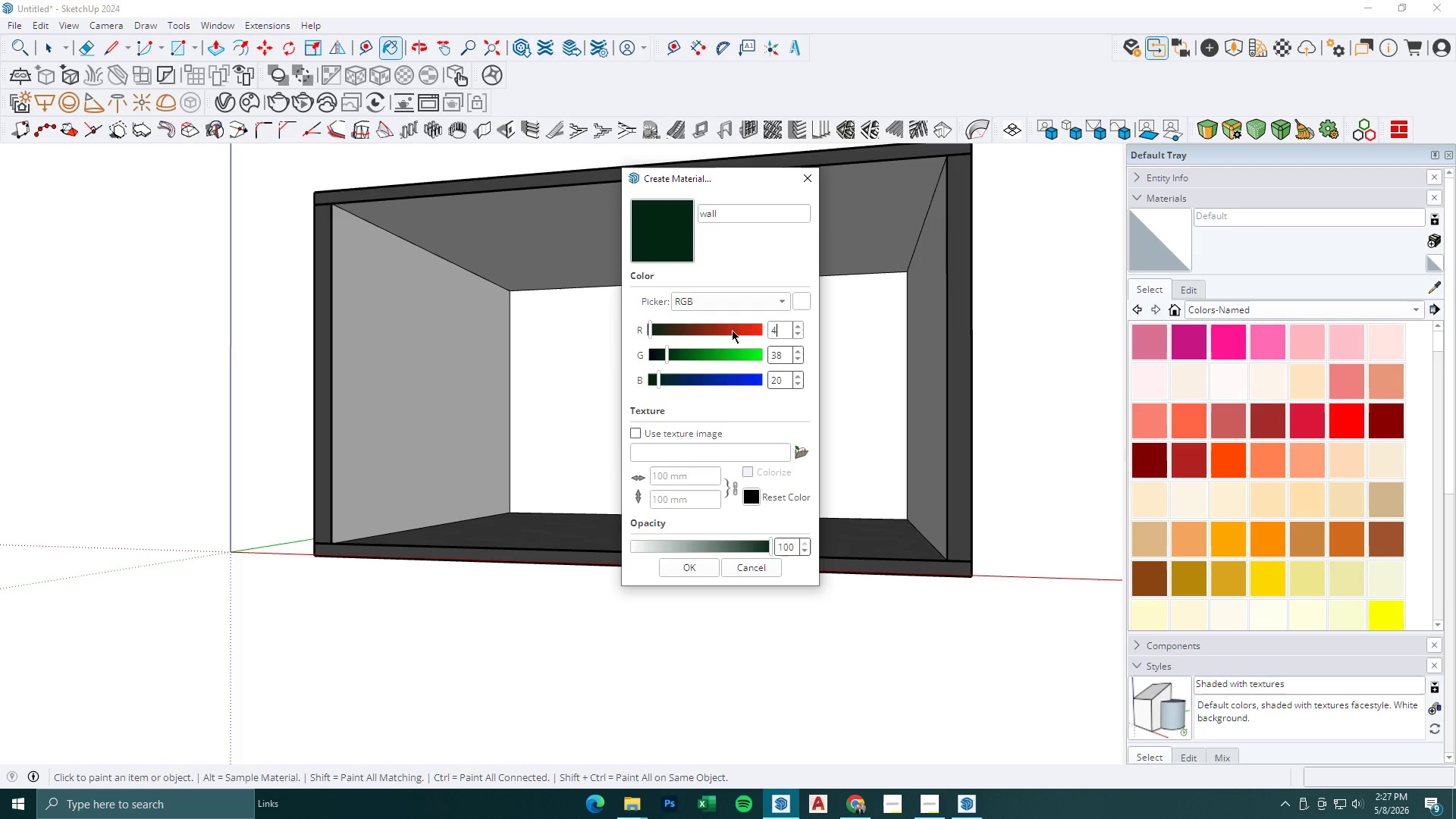 
key(Numpad2)
 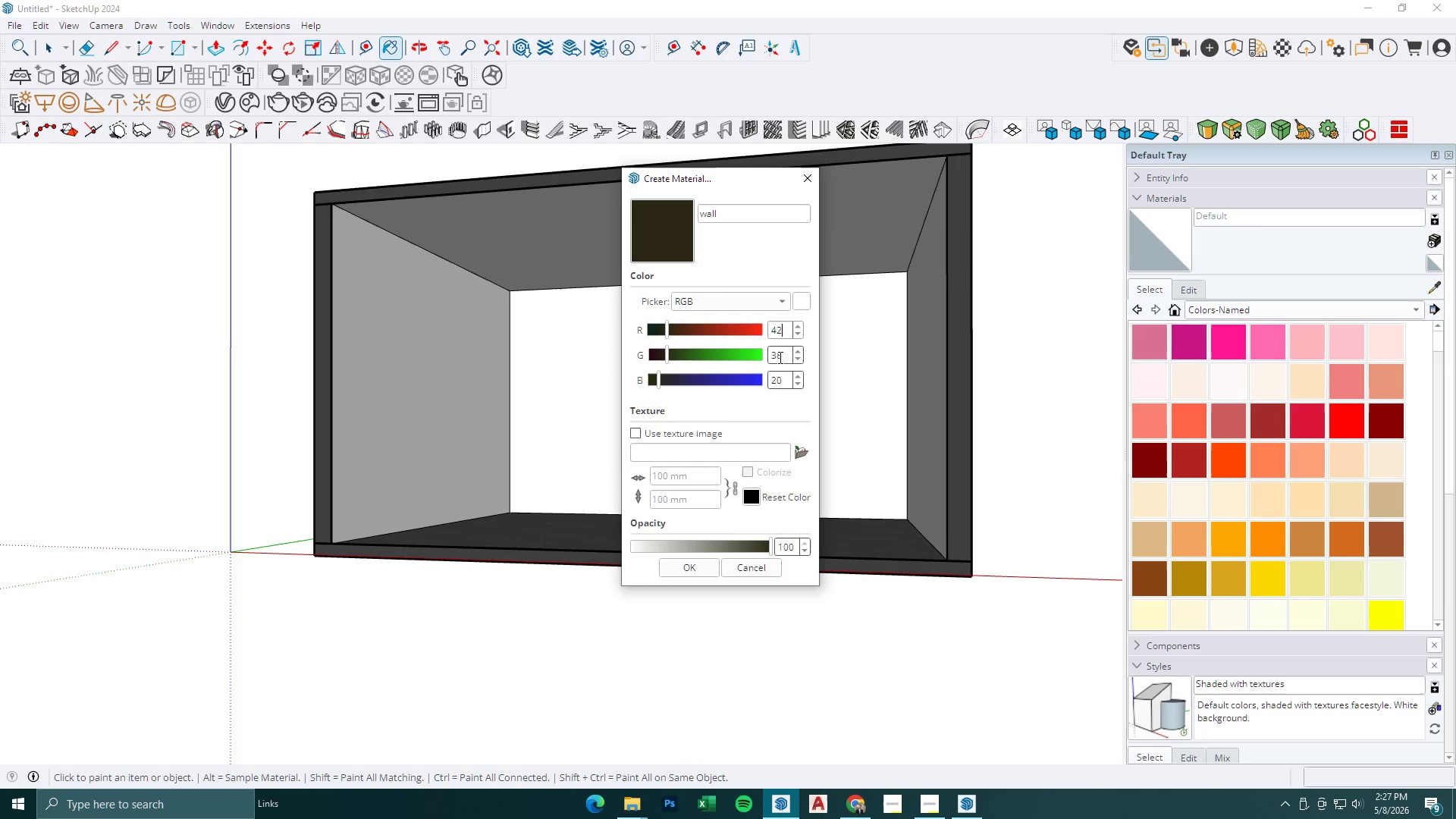 
left_click_drag(start_coordinate=[780, 357], to_coordinate=[720, 353])
 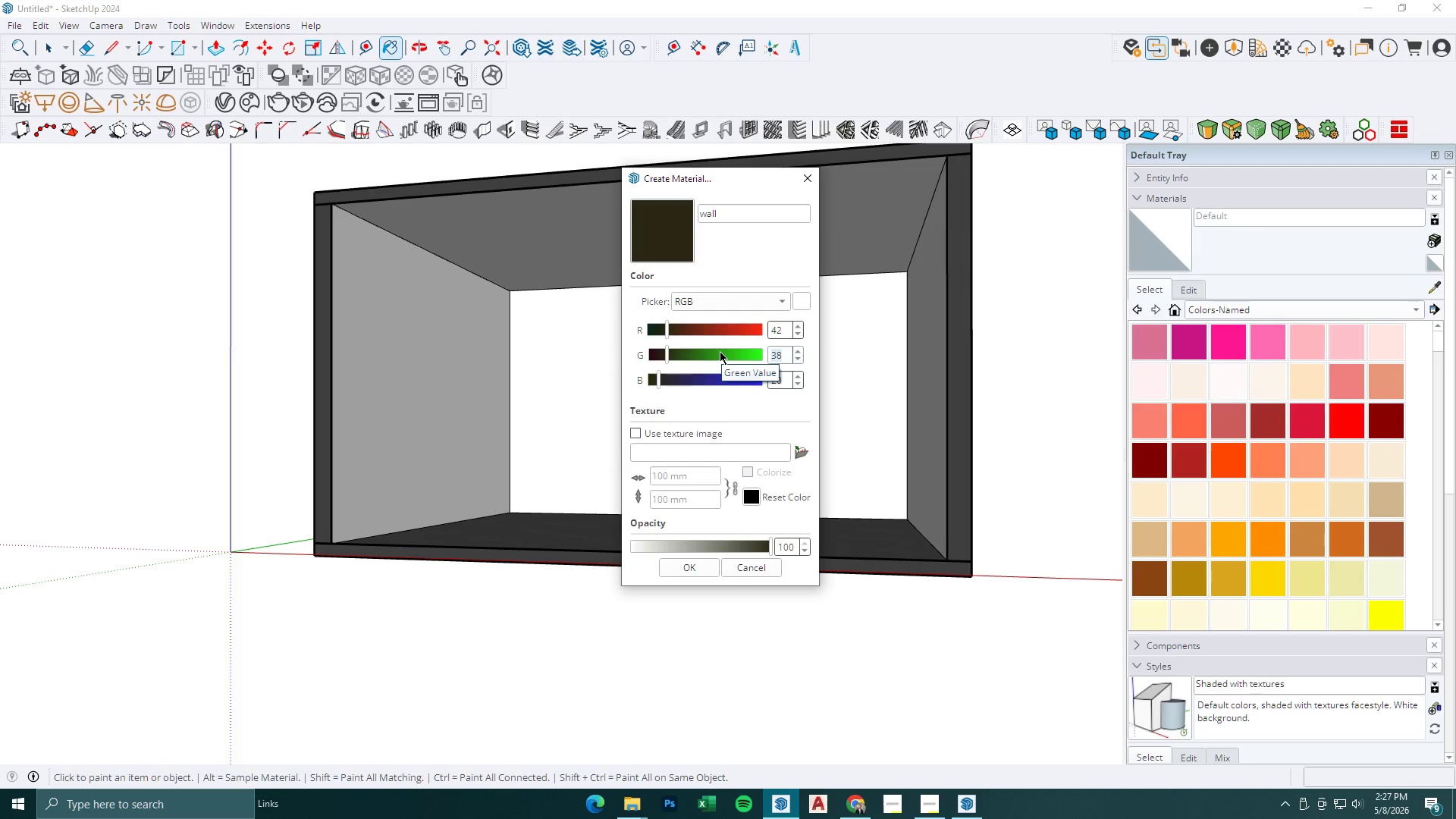 
key(Numpad3)
 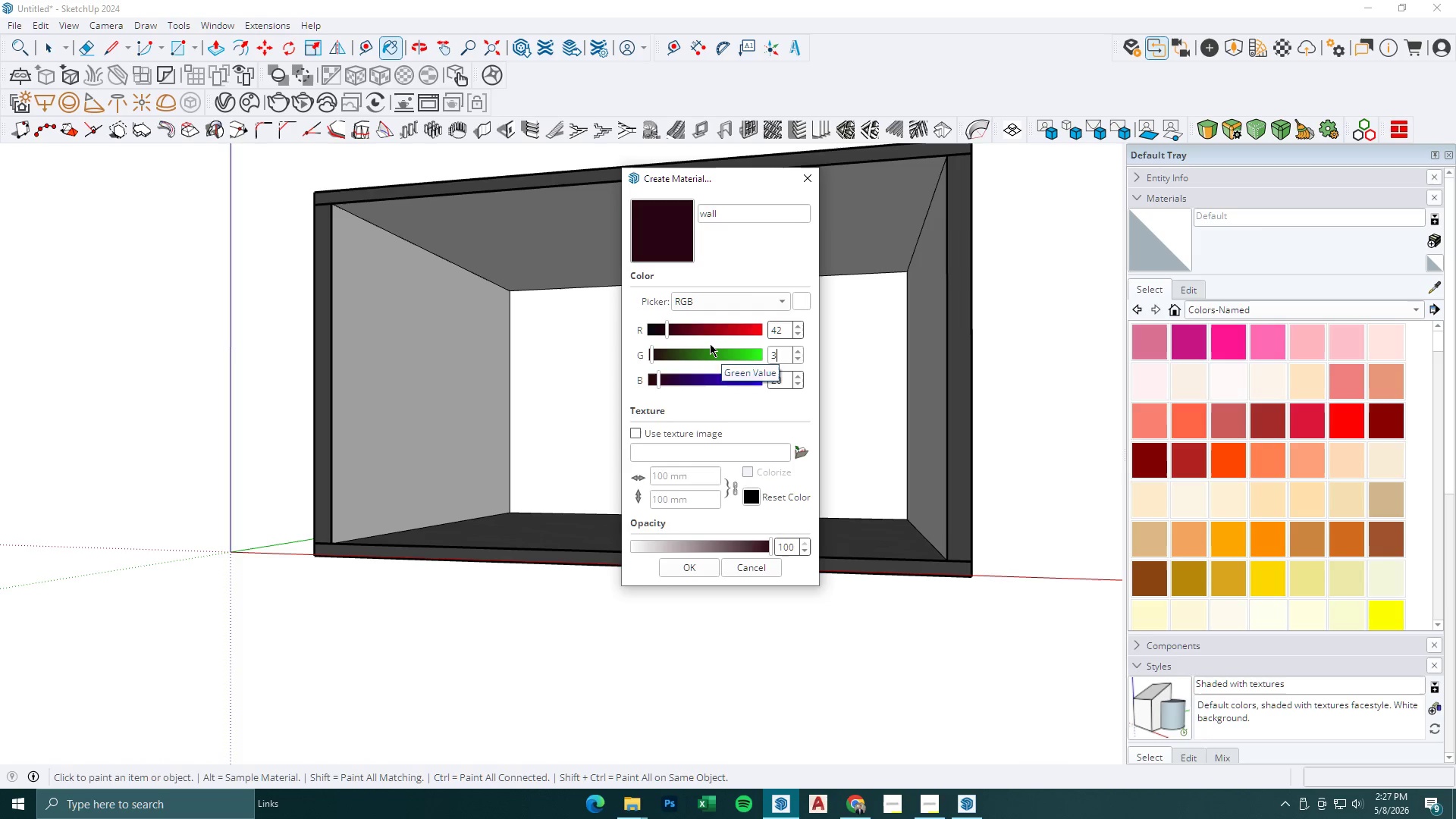 
key(Numpad0)
 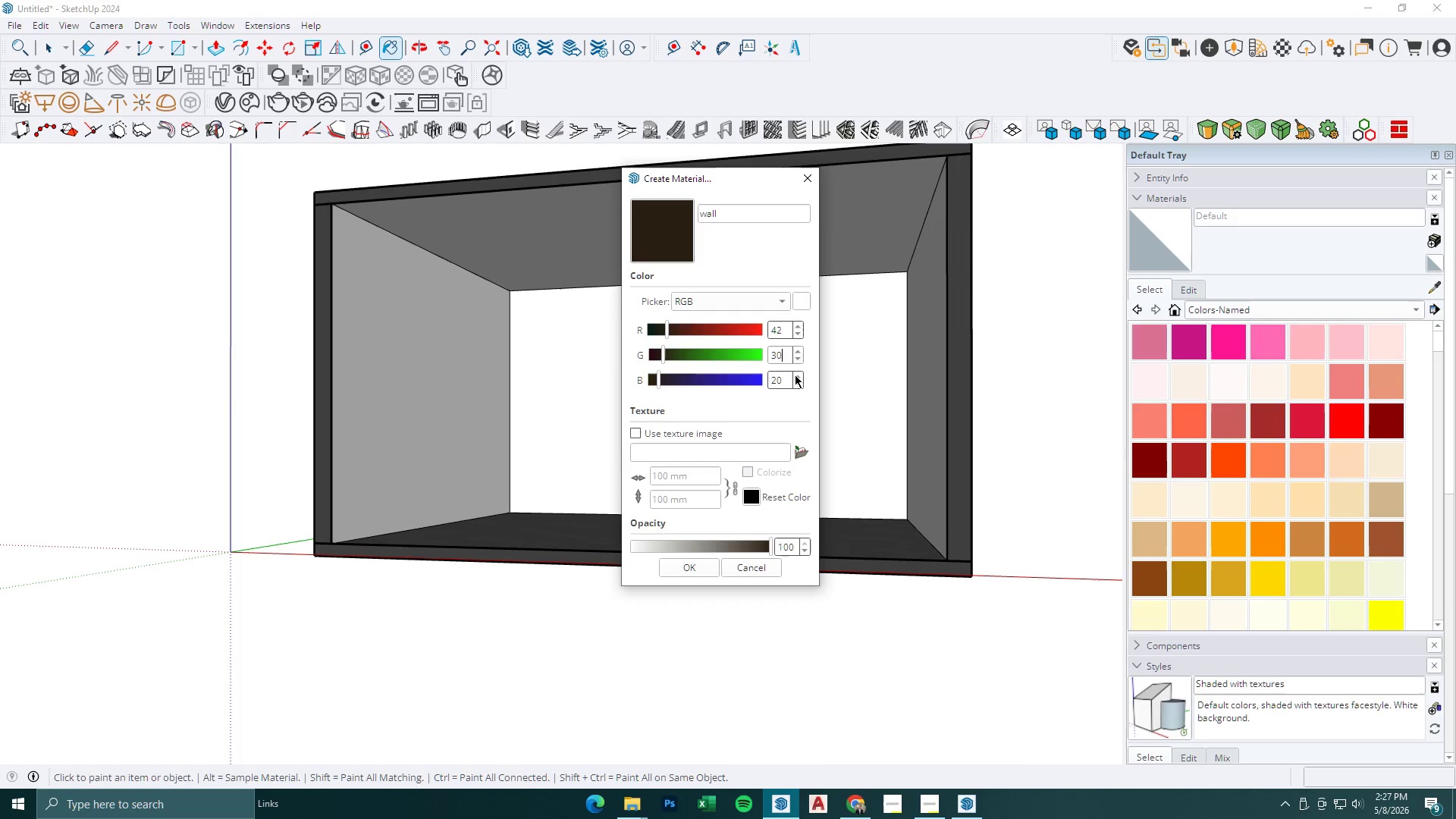 
left_click_drag(start_coordinate=[787, 379], to_coordinate=[761, 381])
 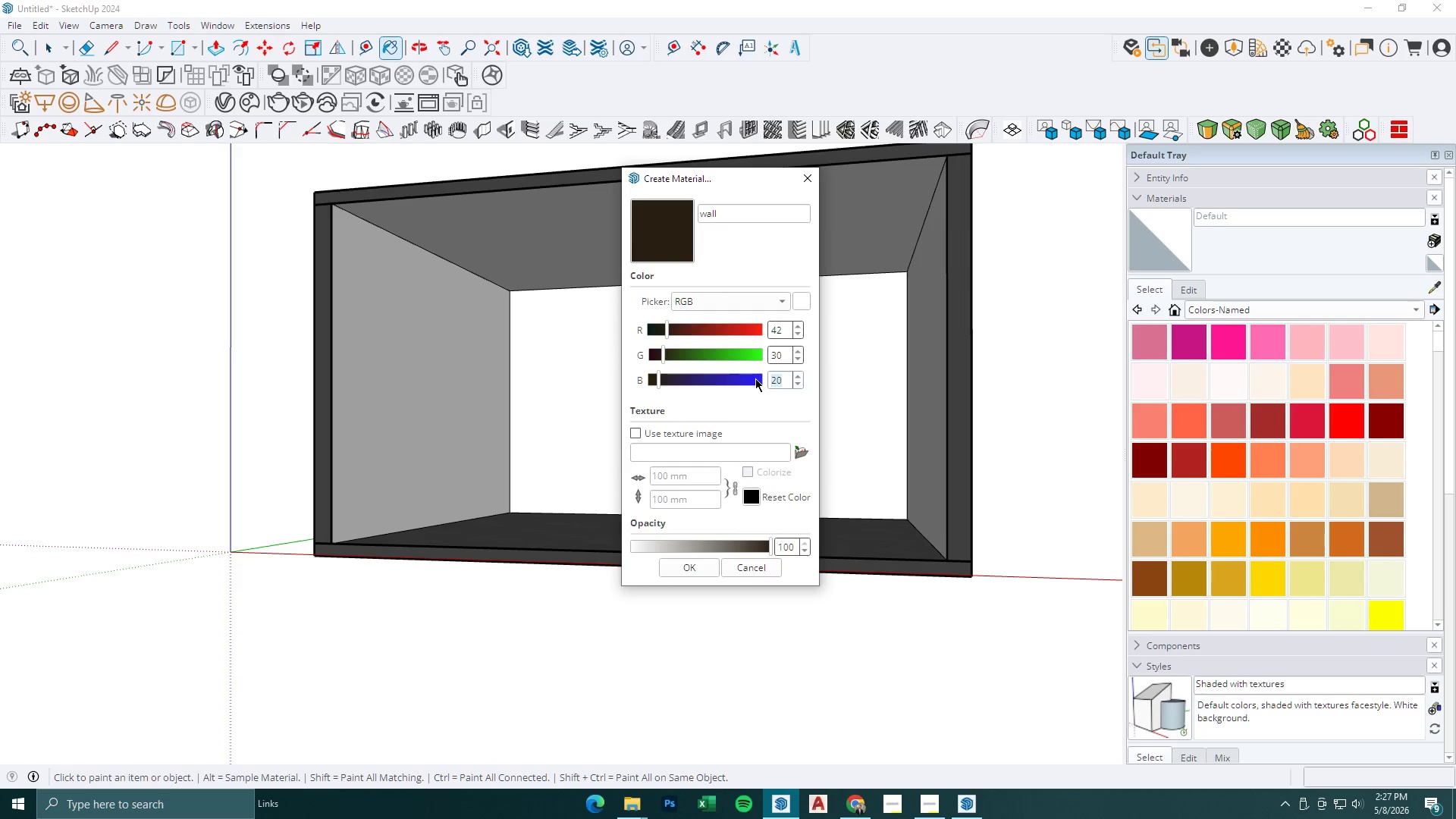 
key(Numpad2)
 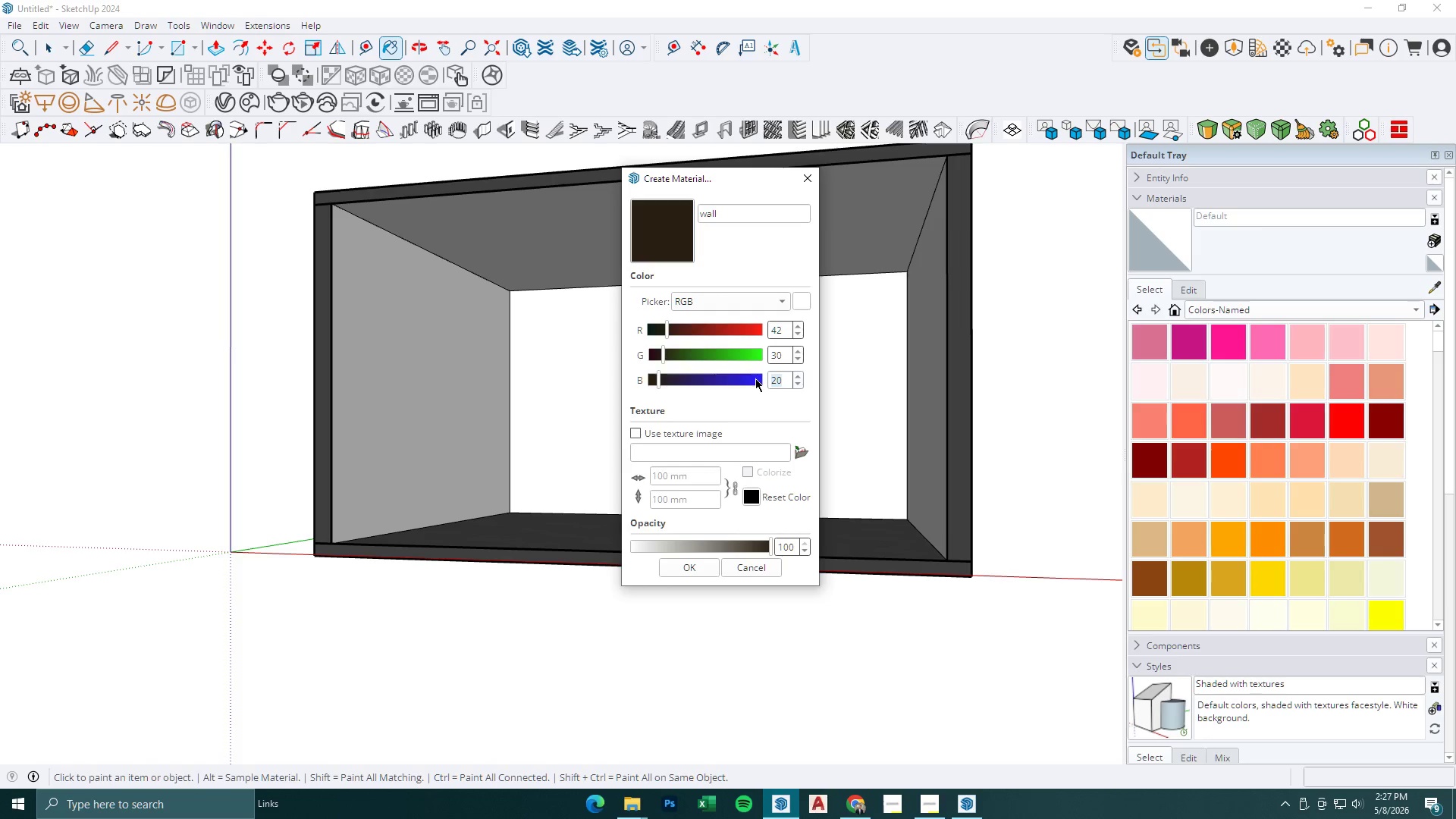 
key(Numpad4)
 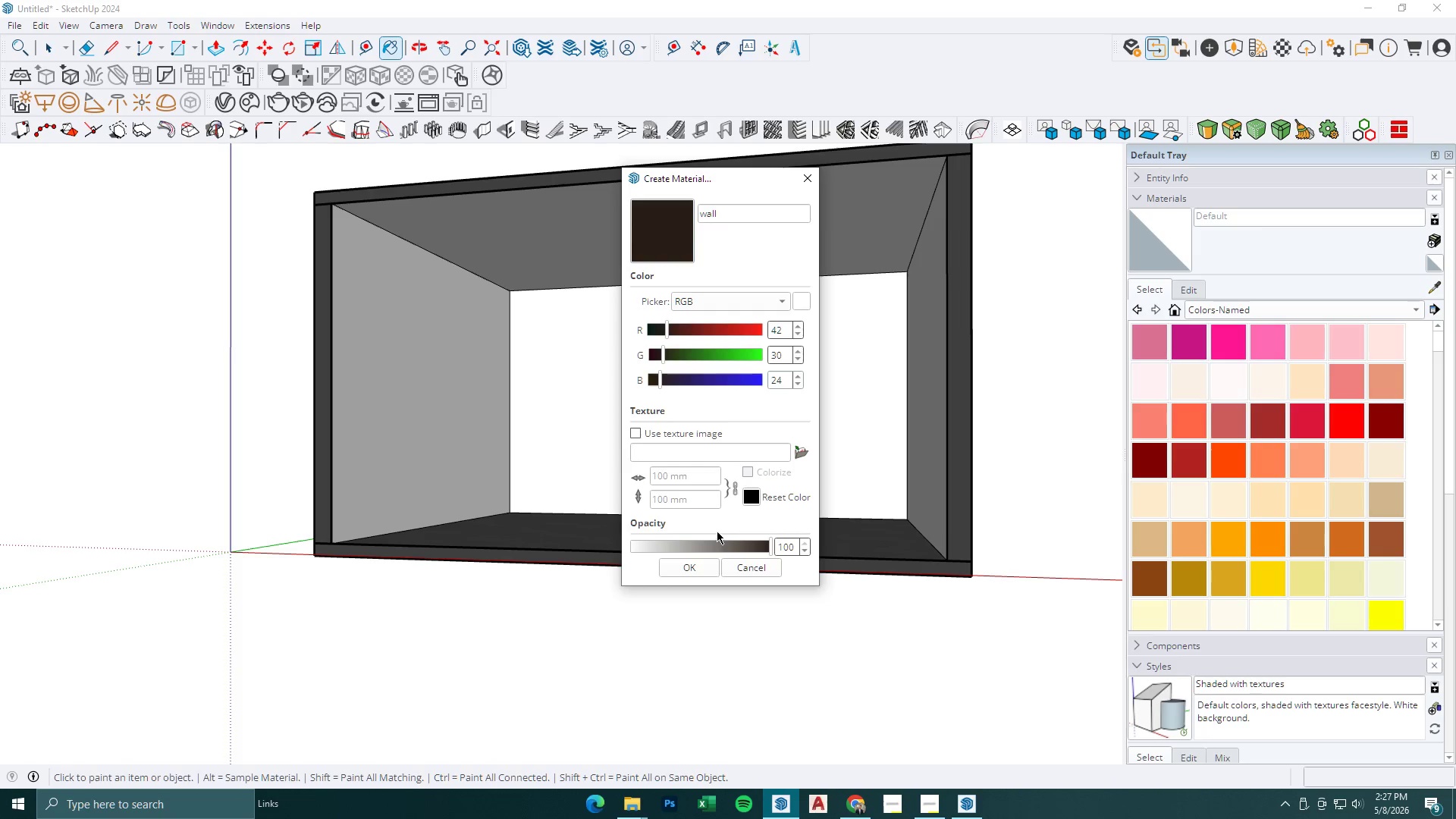 
left_click([701, 568])
 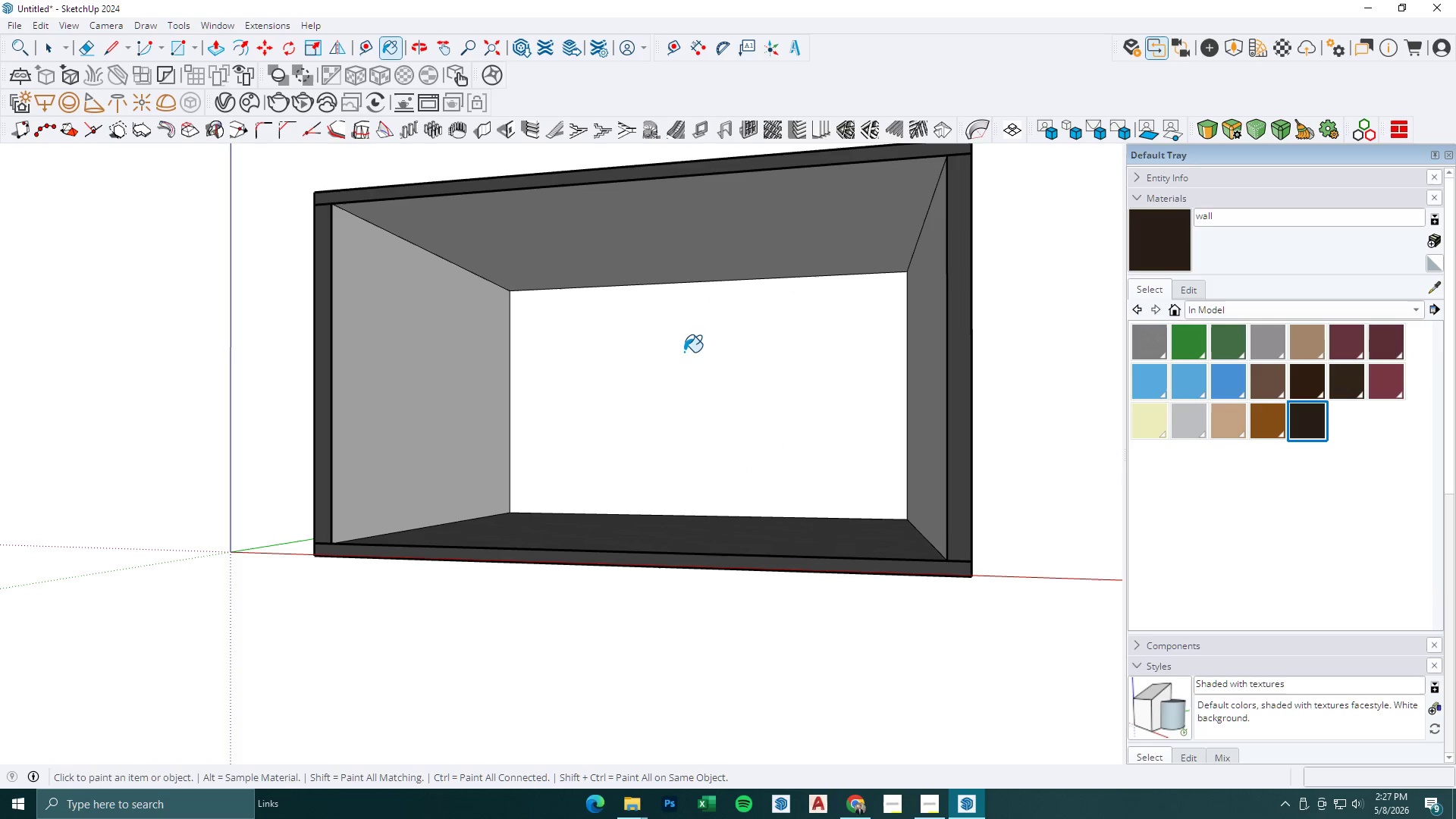 
scroll: coordinate [661, 350], scroll_direction: down, amount: 1.0
 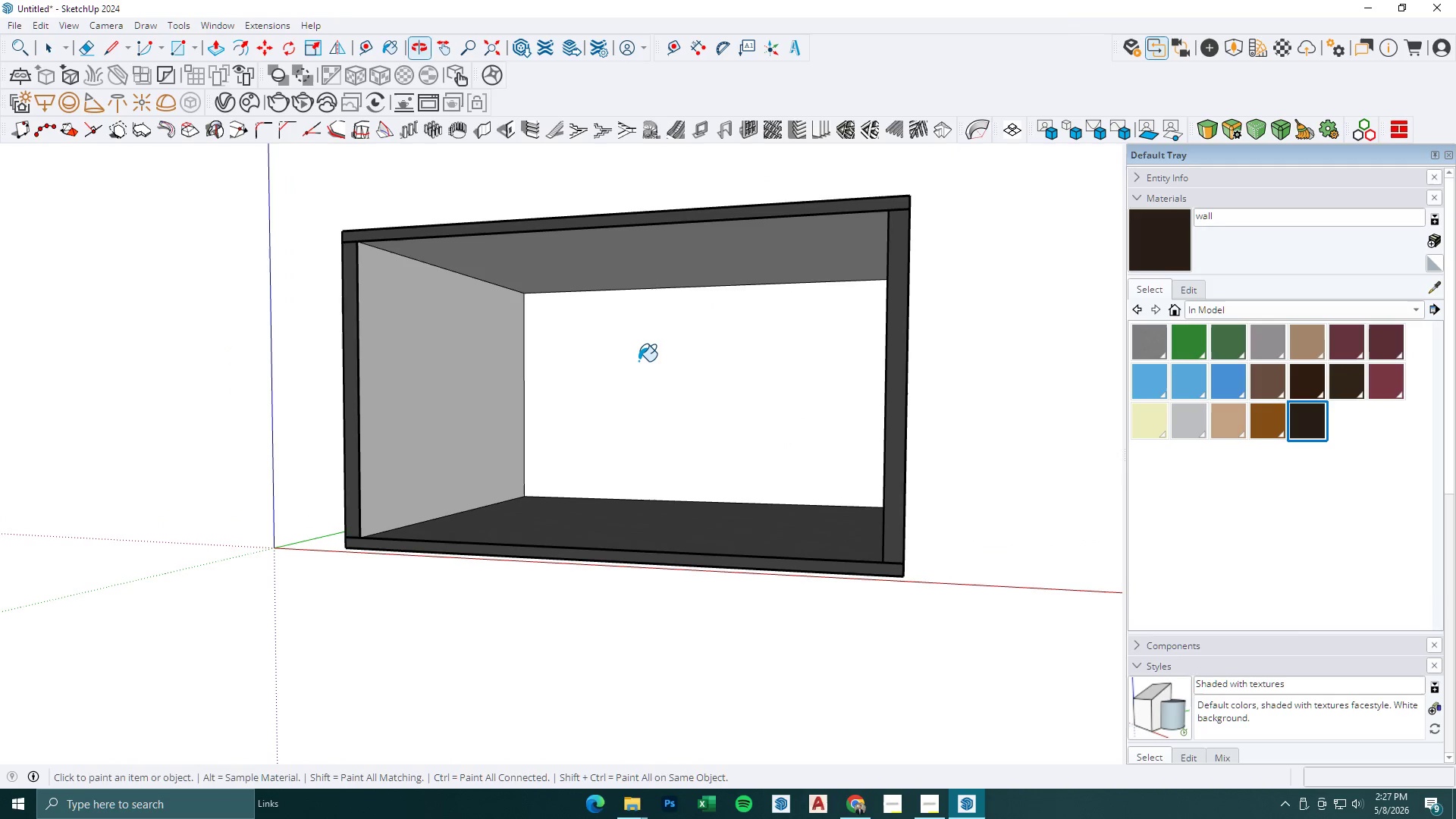 
left_click_drag(start_coordinate=[639, 360], to_coordinate=[1196, 287])
 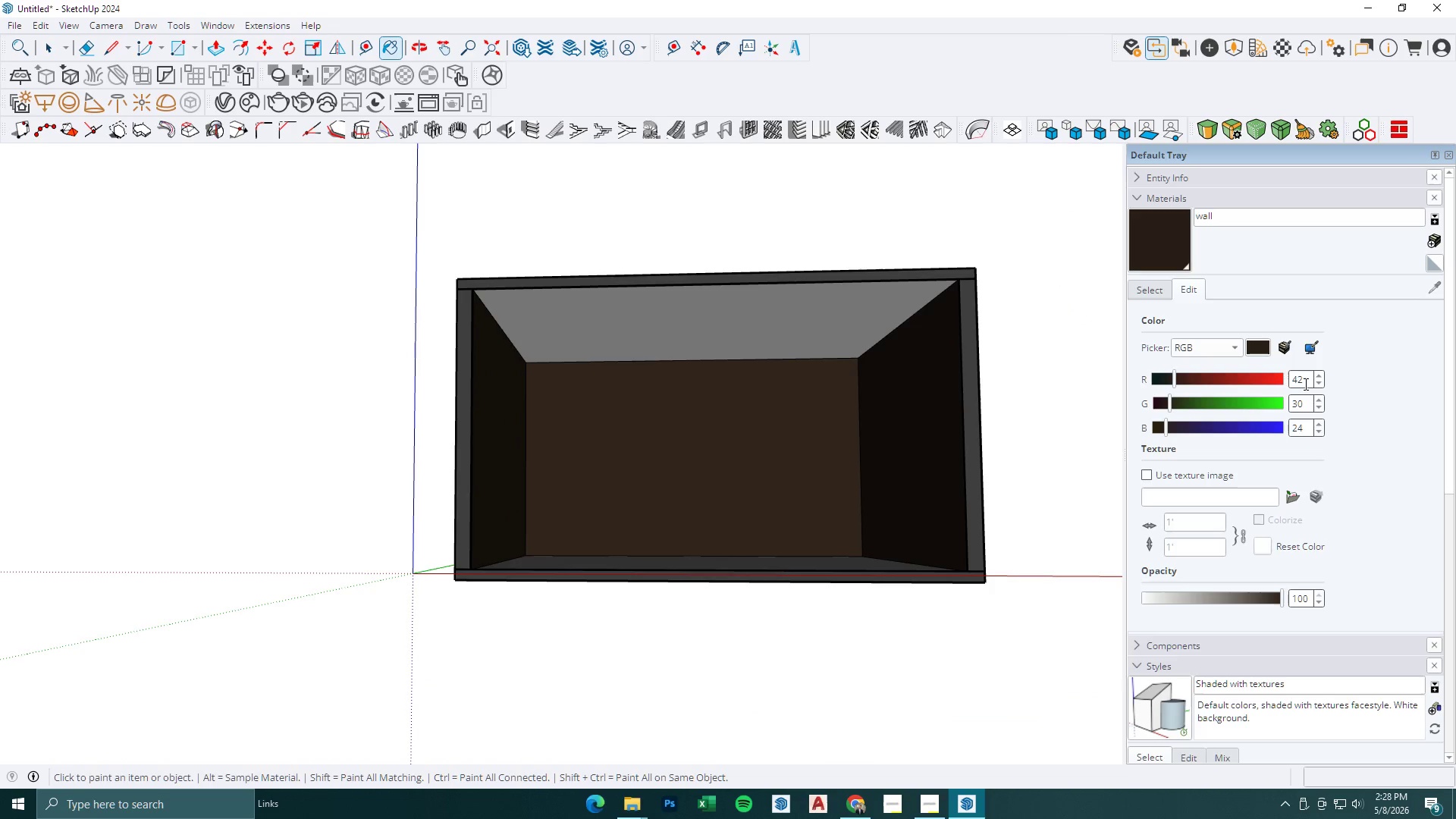 
scroll: coordinate [699, 454], scroll_direction: down, amount: 5.0
 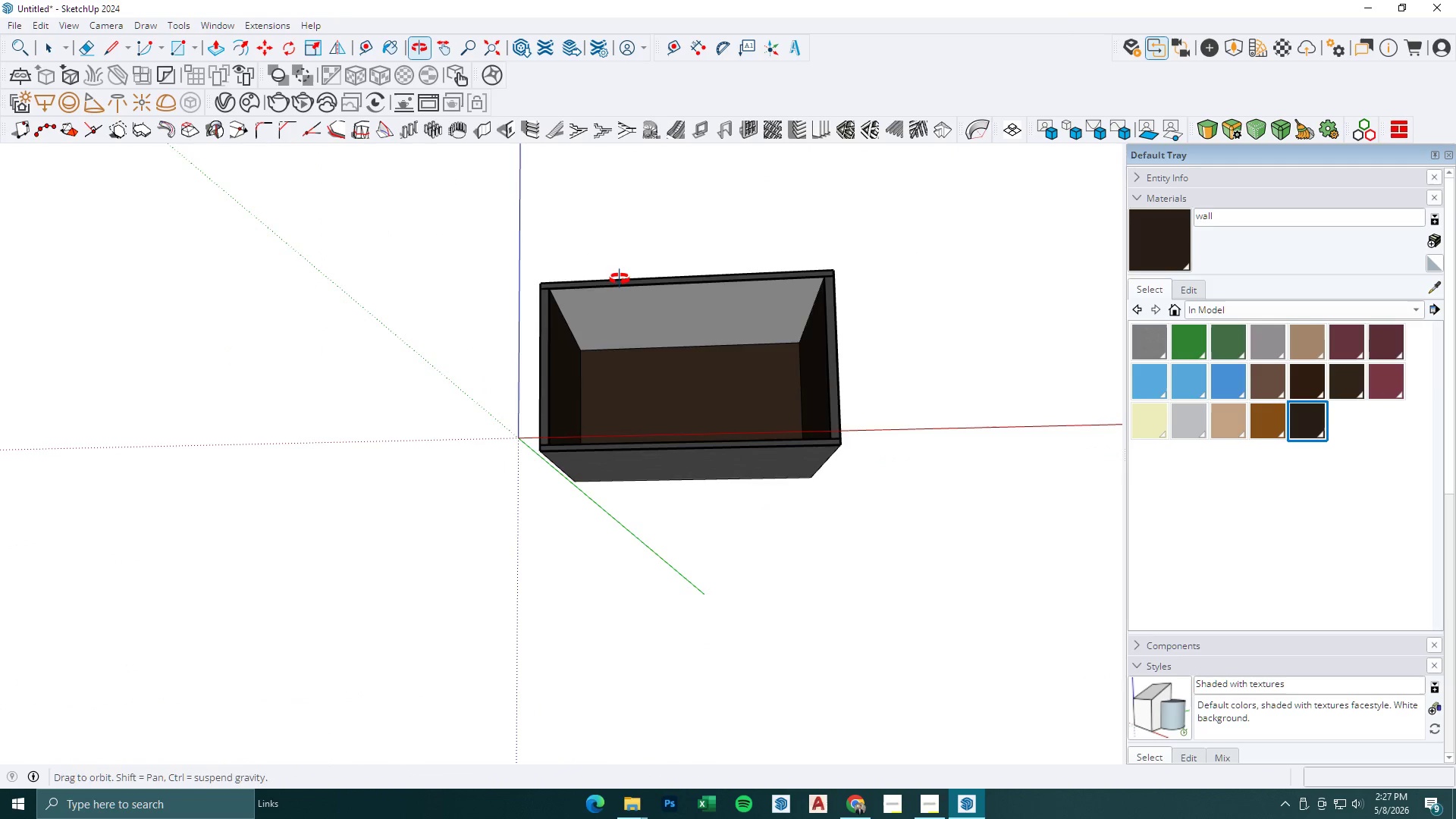 
scroll: coordinate [695, 337], scroll_direction: up, amount: 9.0
 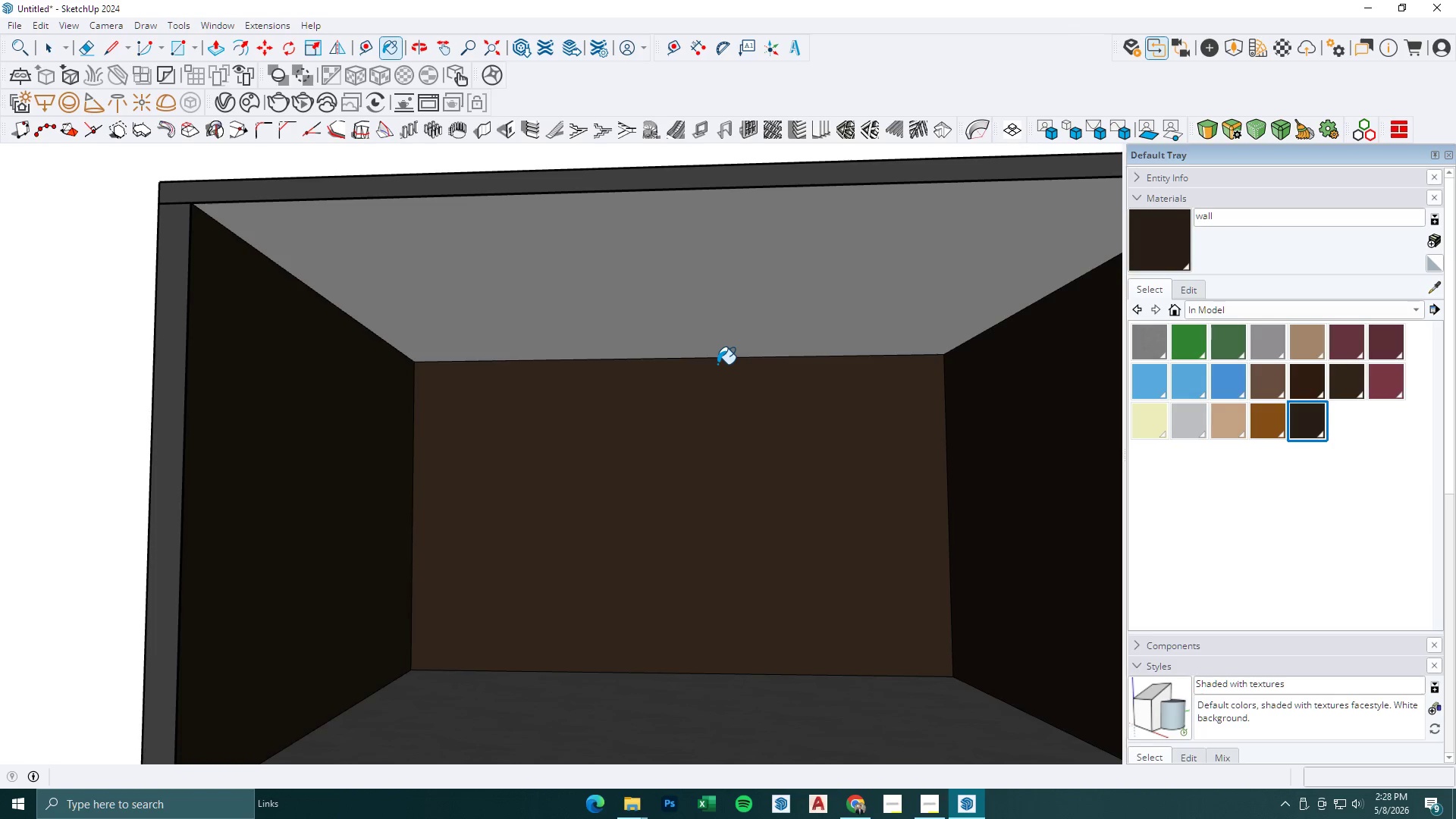 
scroll: coordinate [717, 364], scroll_direction: down, amount: 5.0
 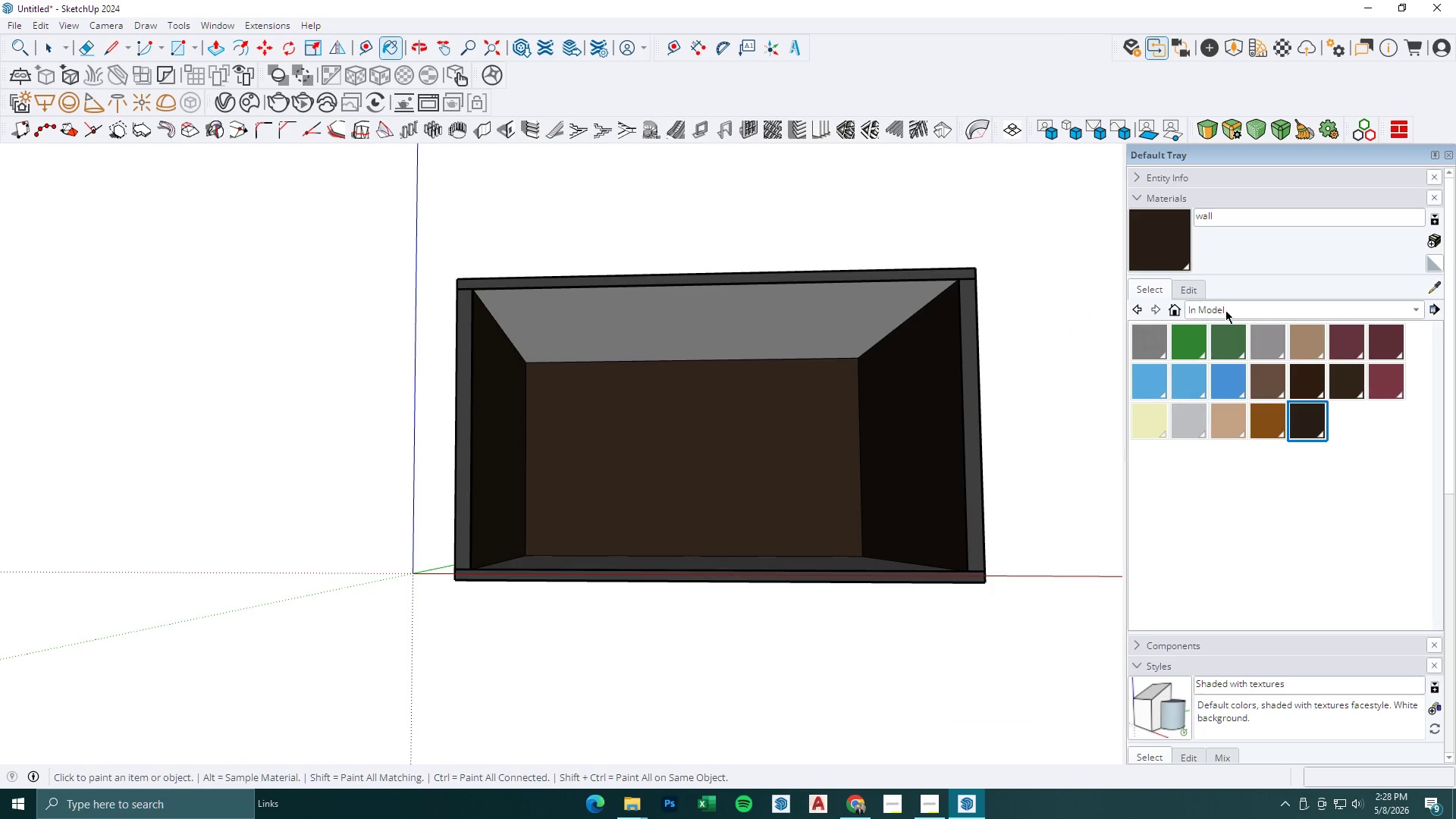 
left_click([1196, 287])
 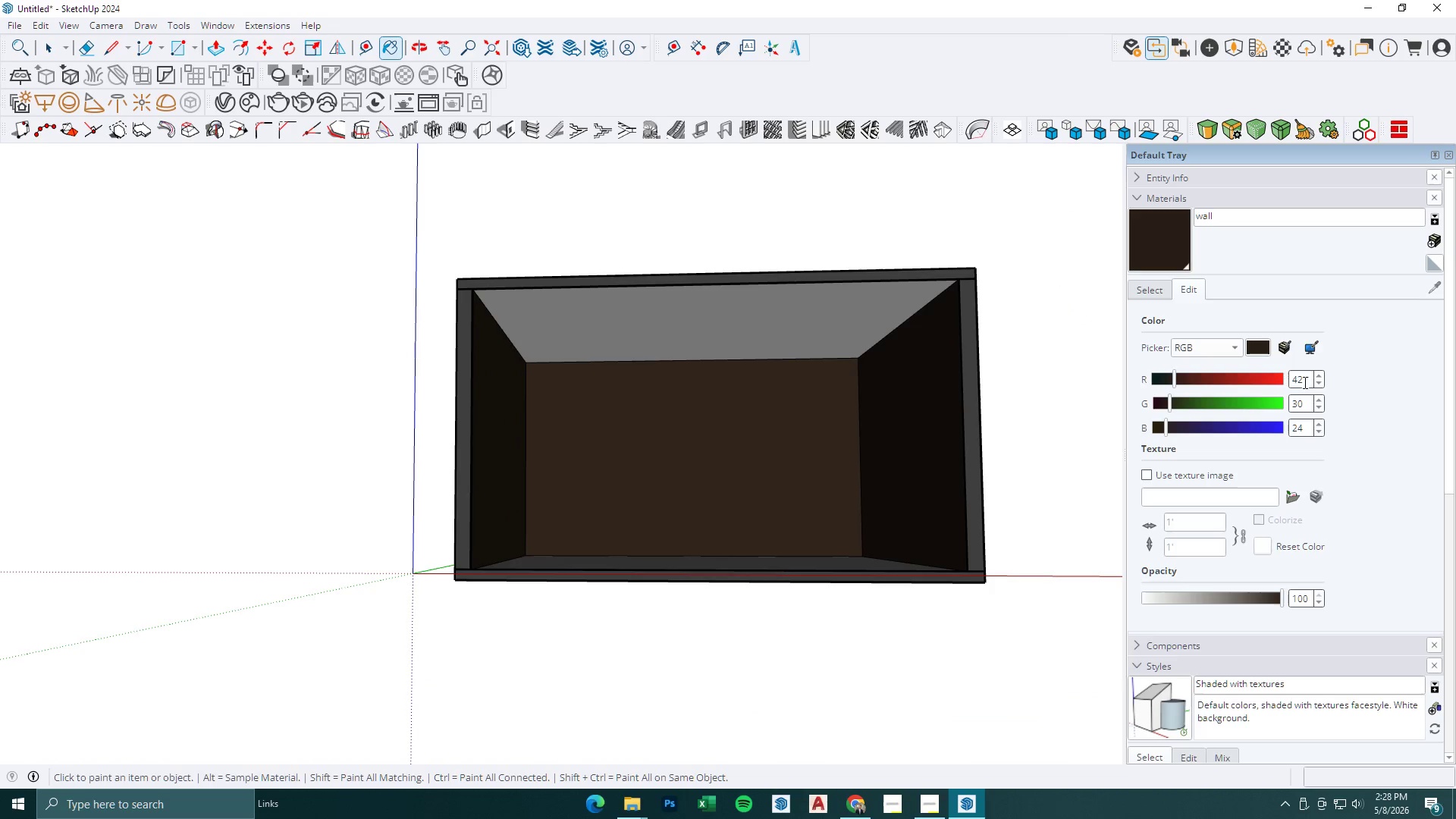 
key(Space)
 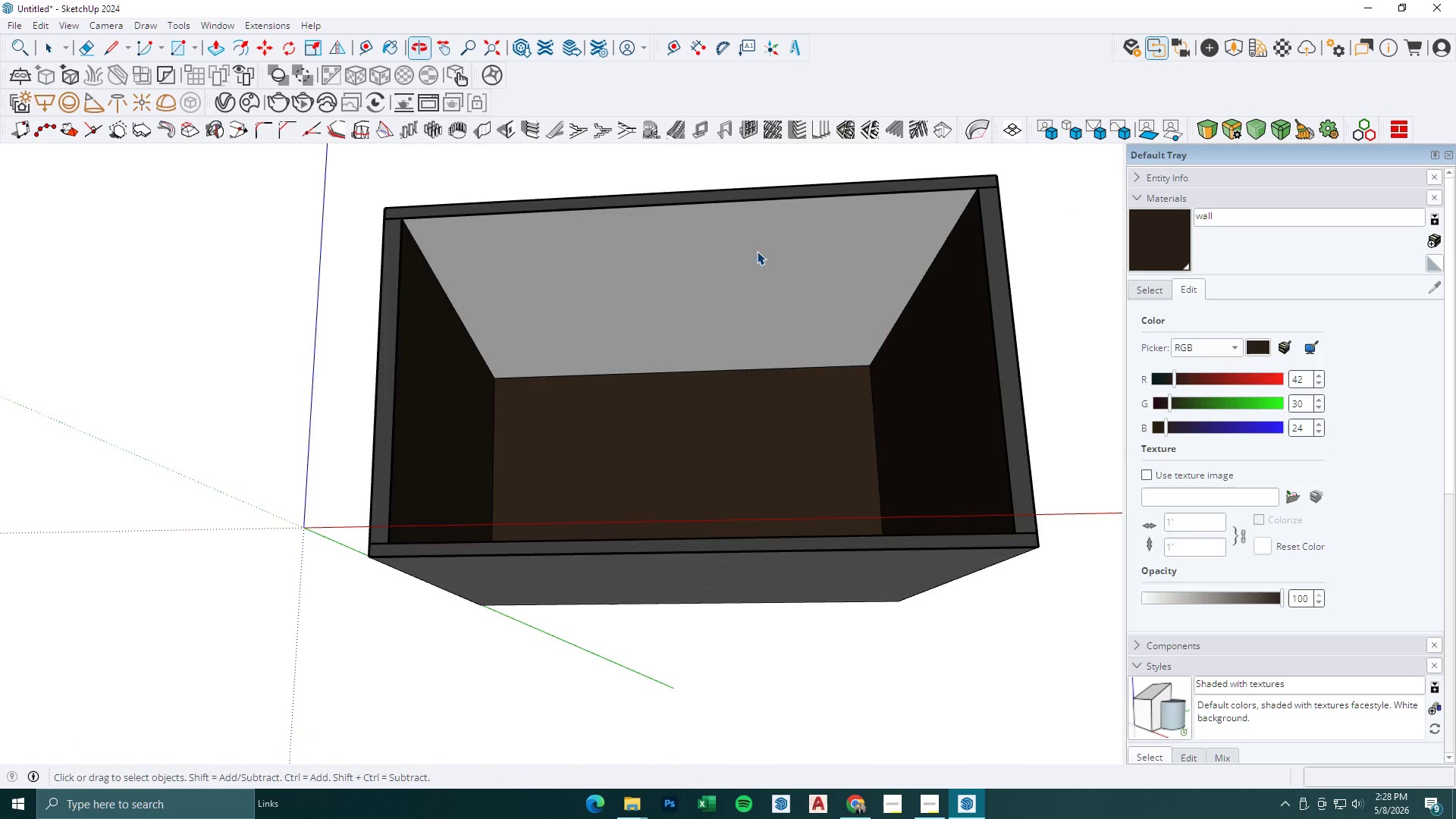 
scroll: coordinate [758, 282], scroll_direction: up, amount: 2.0
 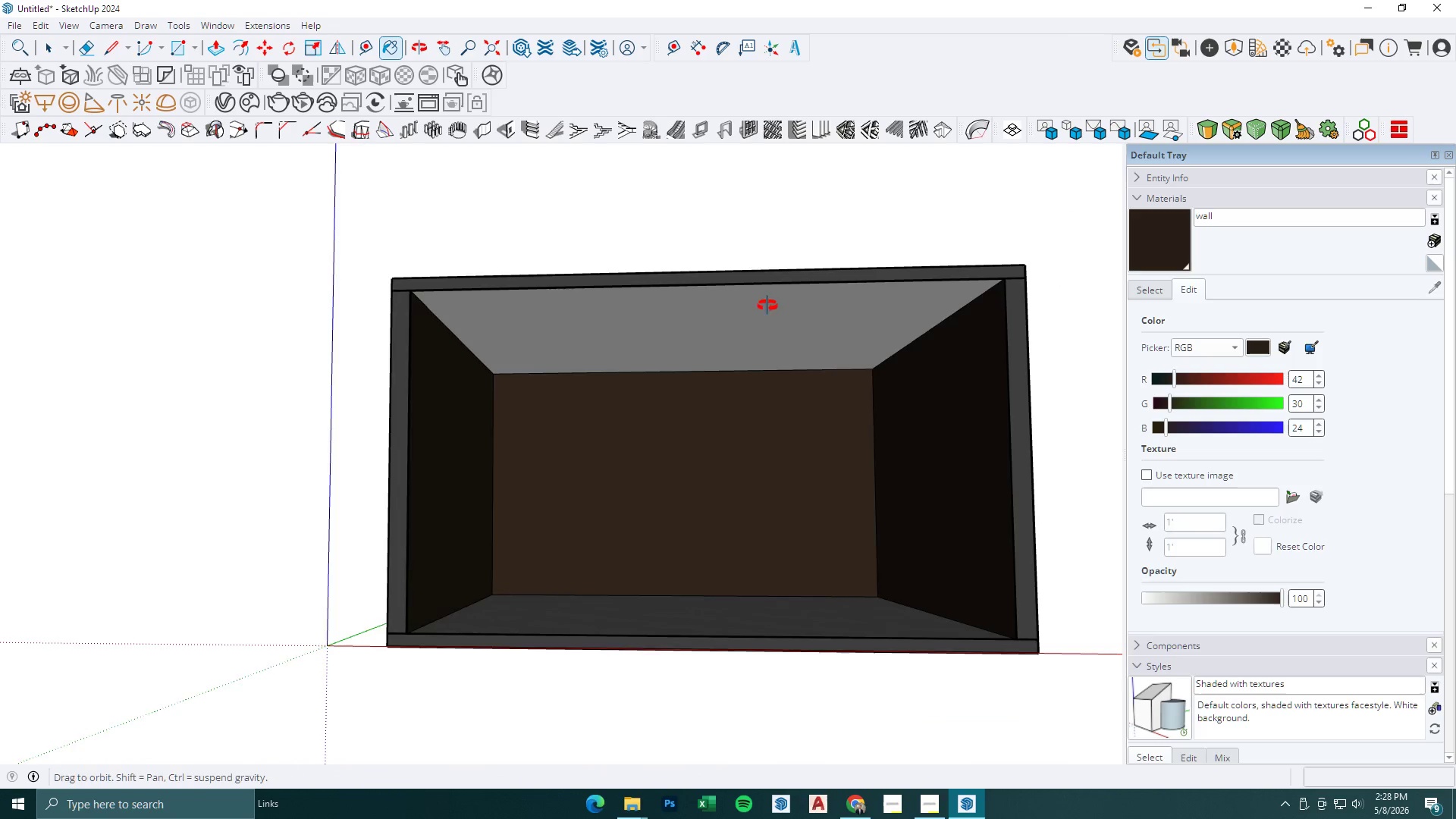 
key(Escape)
 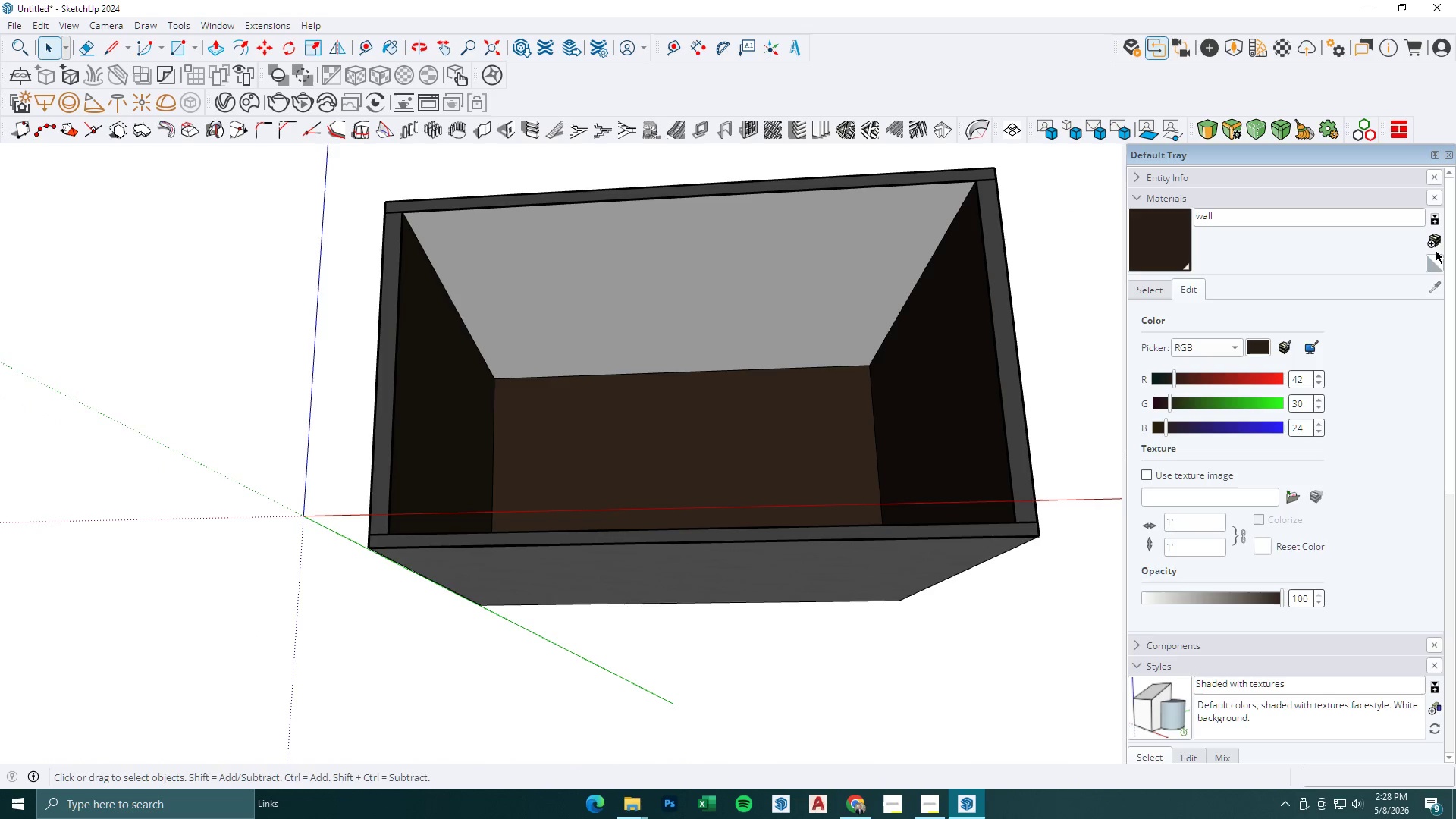 
double_click([1436, 242])
 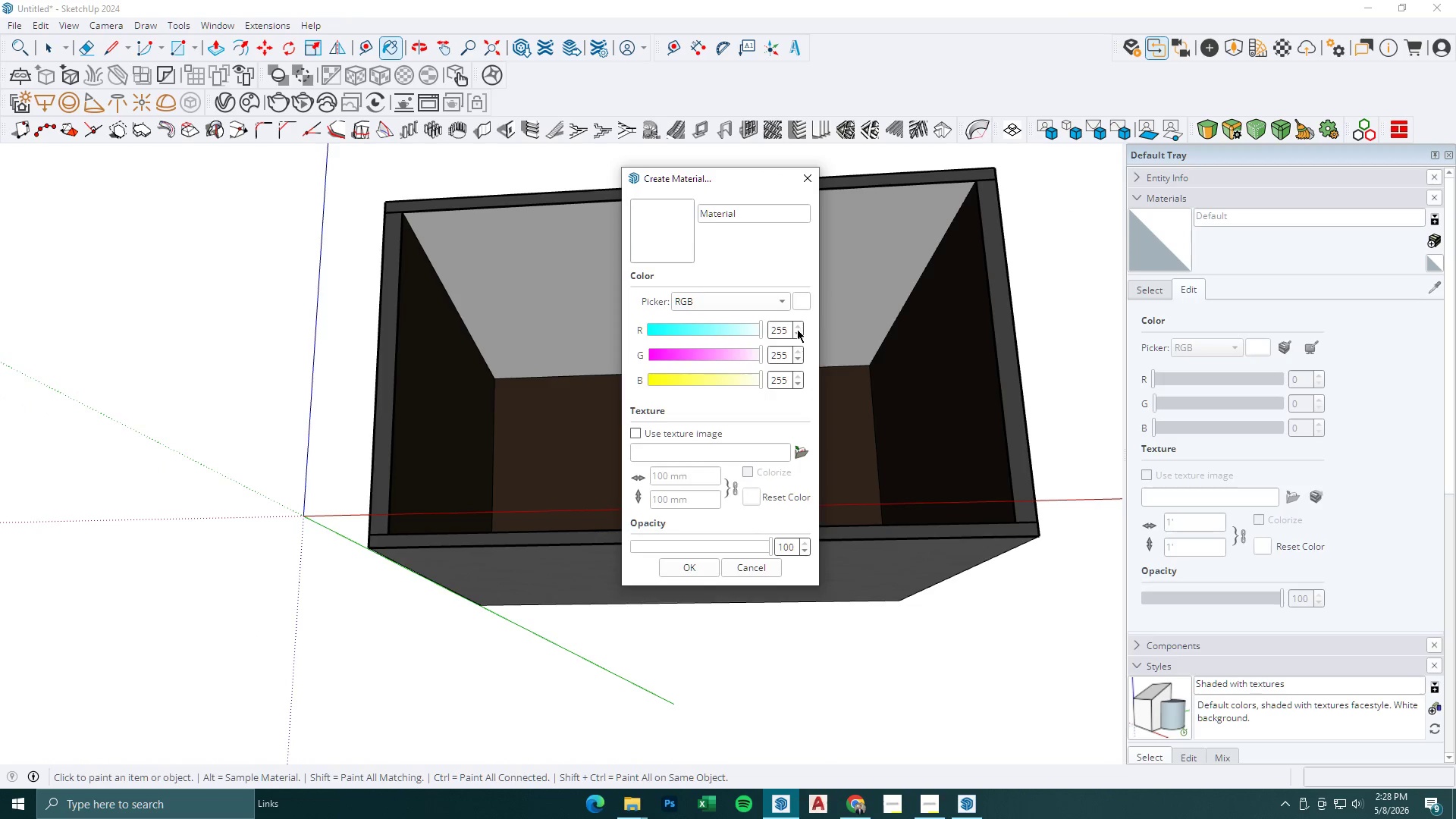 
left_click_drag(start_coordinate=[786, 327], to_coordinate=[681, 324])
 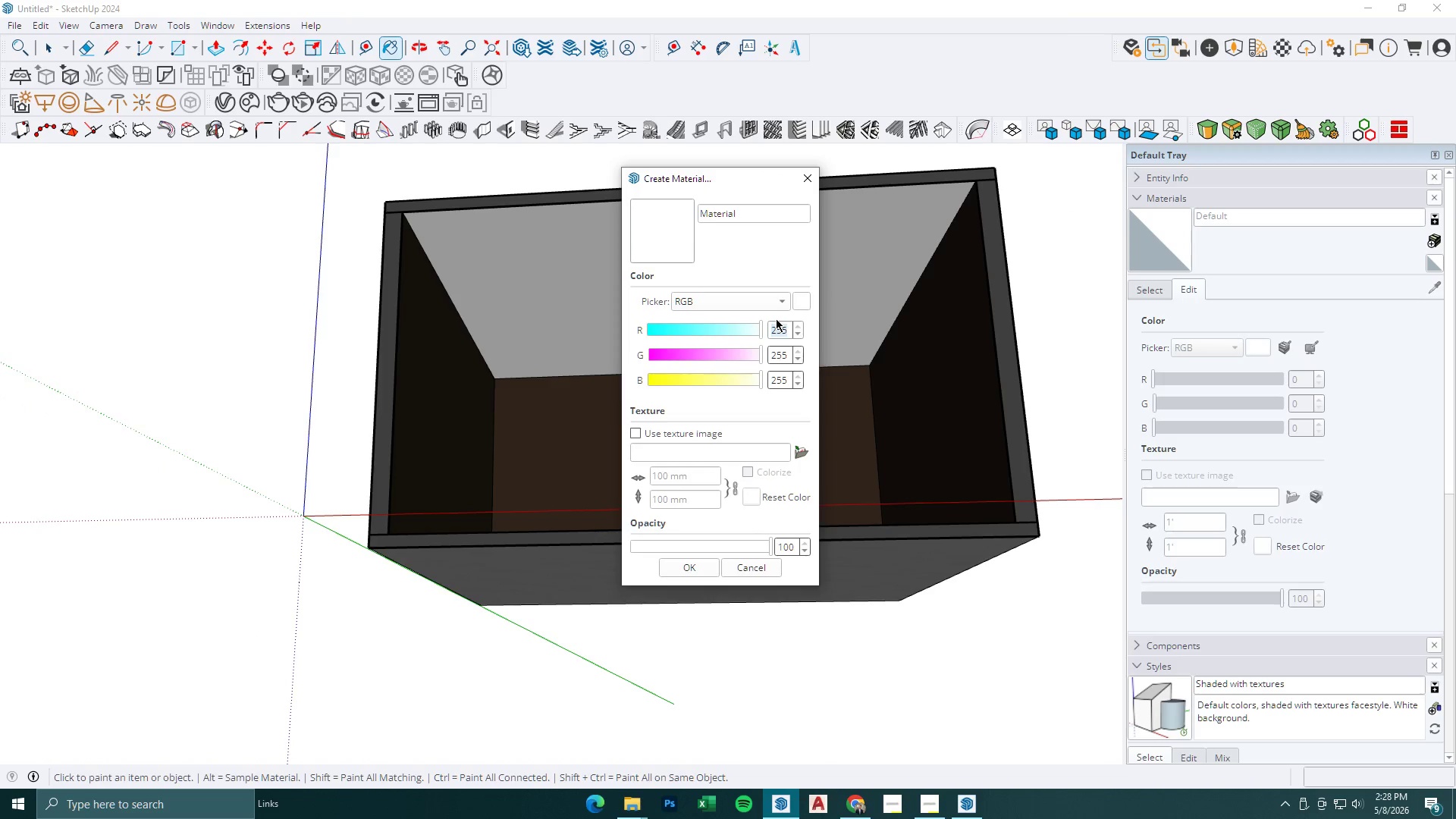 
key(Numpad3)
 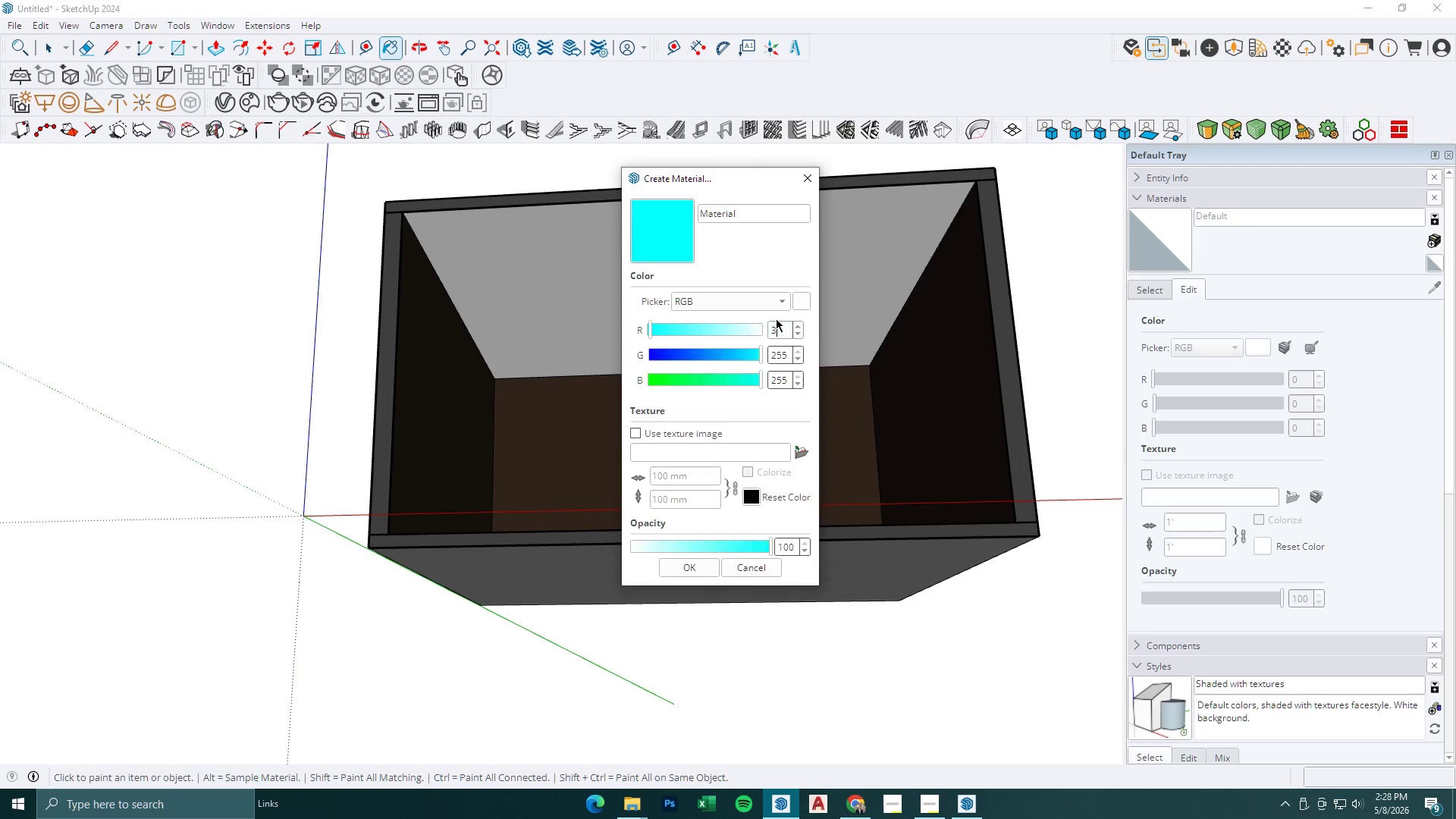 
key(Numpad8)
 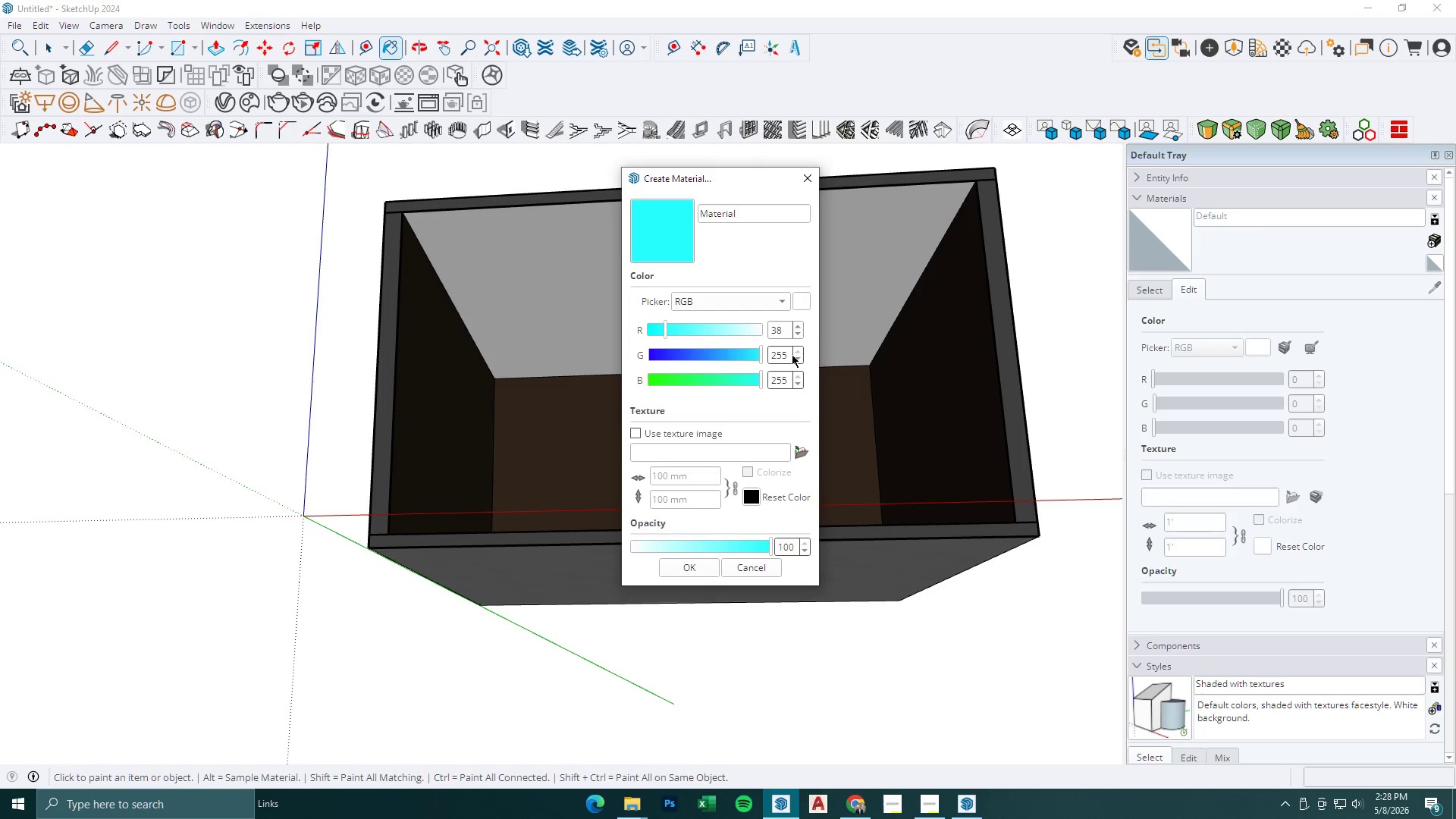 
left_click_drag(start_coordinate=[786, 352], to_coordinate=[708, 352])
 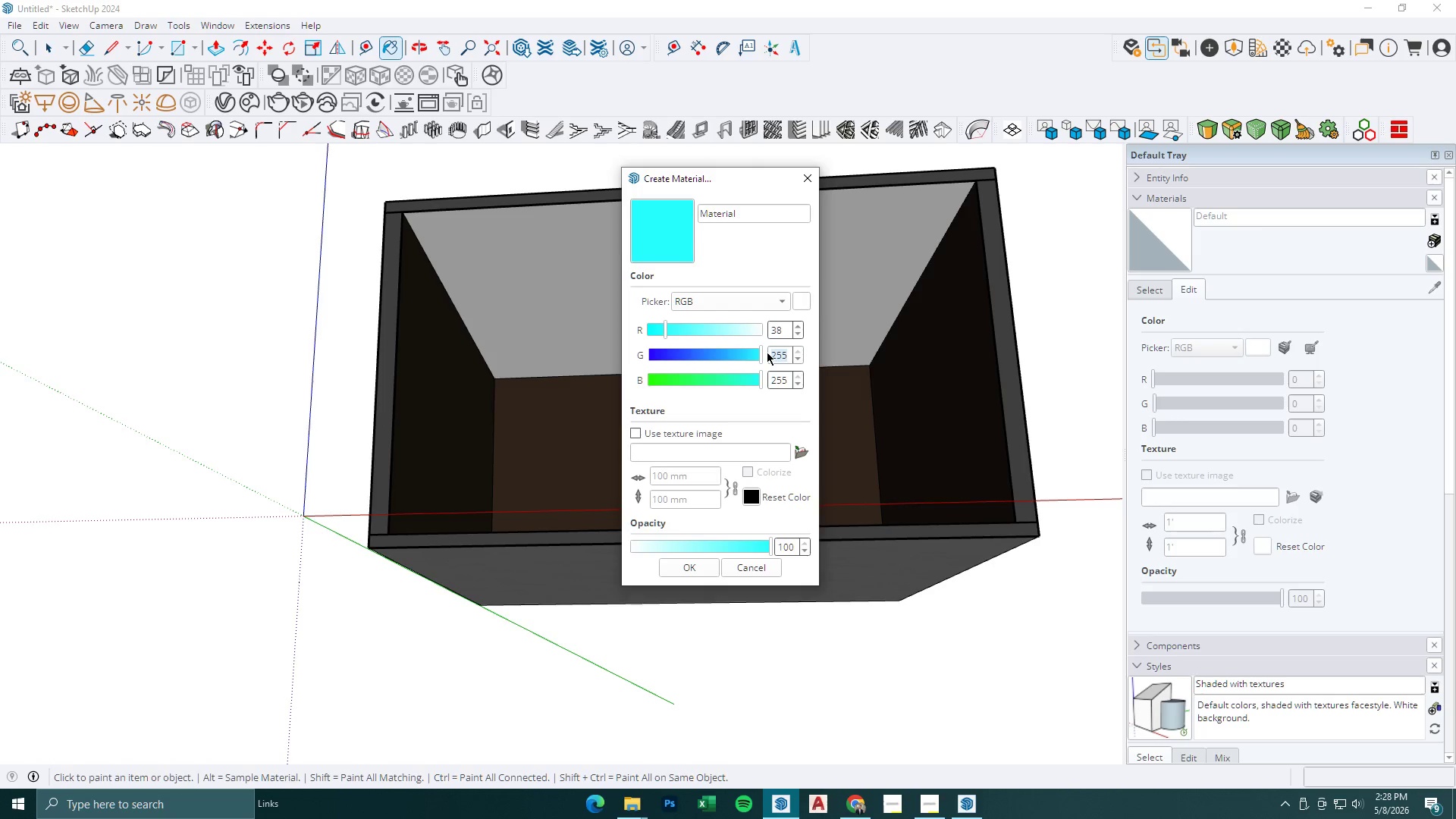 
key(Numpad2)
 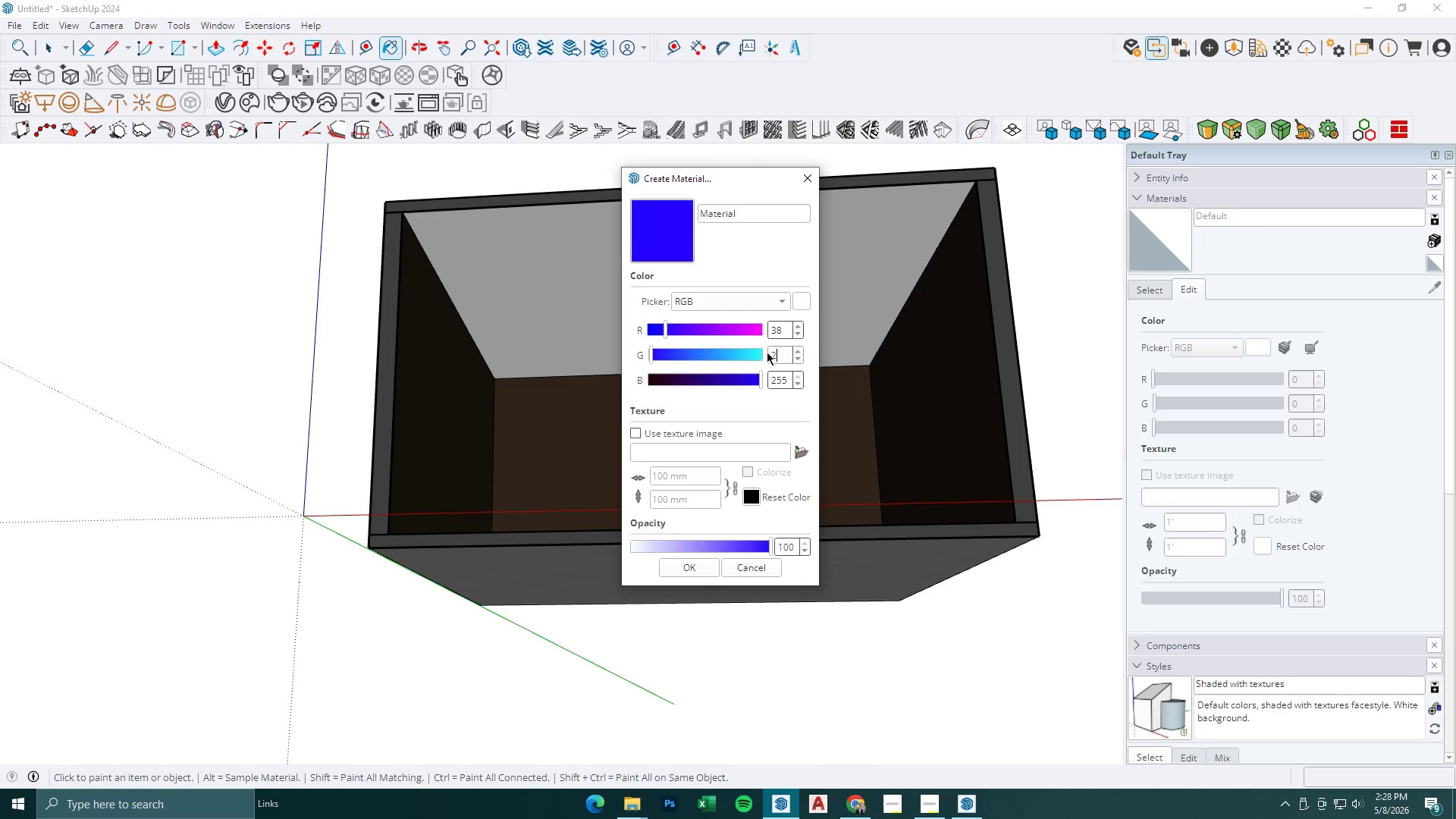 
key(Numpad4)
 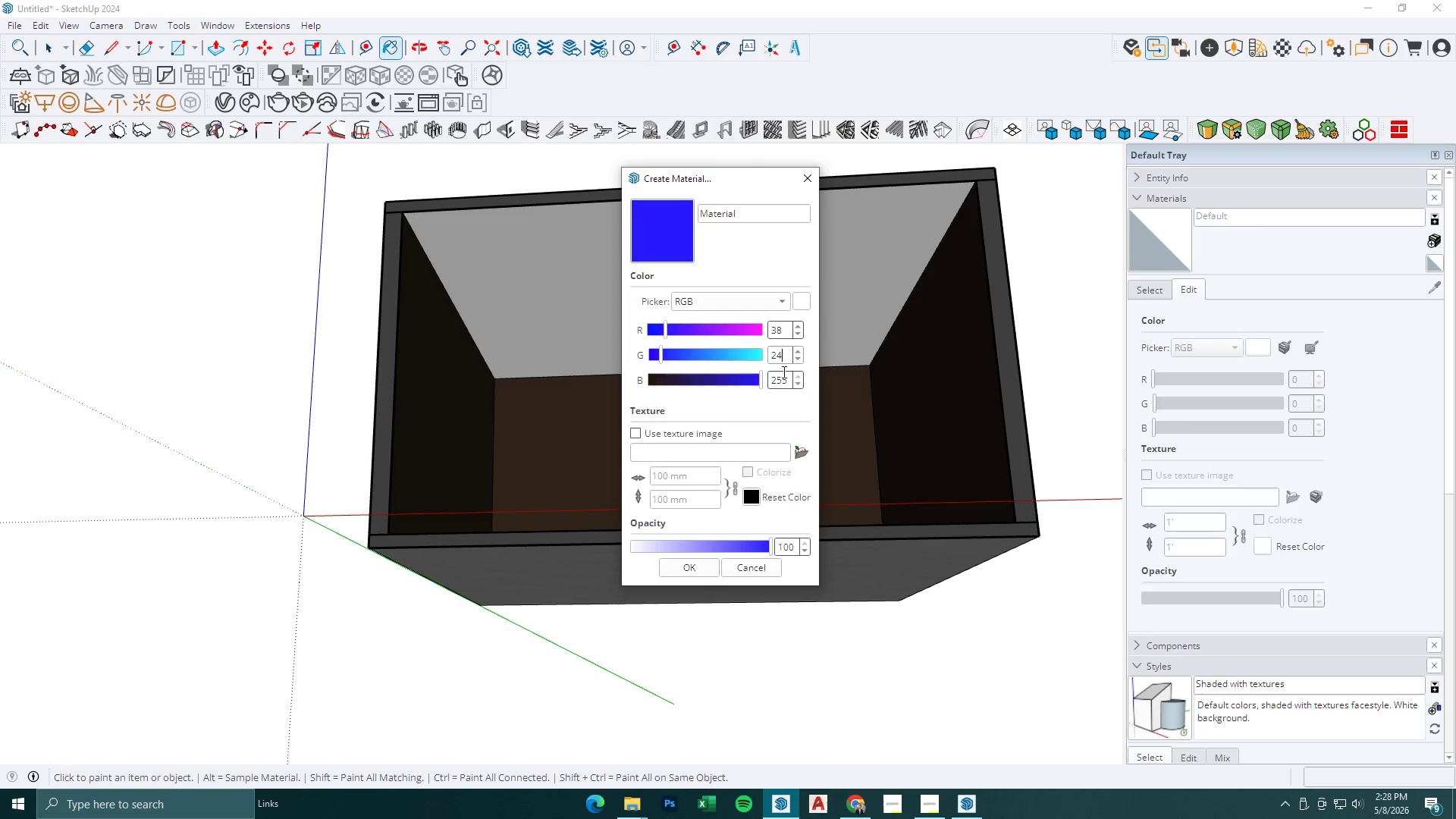 
left_click_drag(start_coordinate=[788, 381], to_coordinate=[715, 380])
 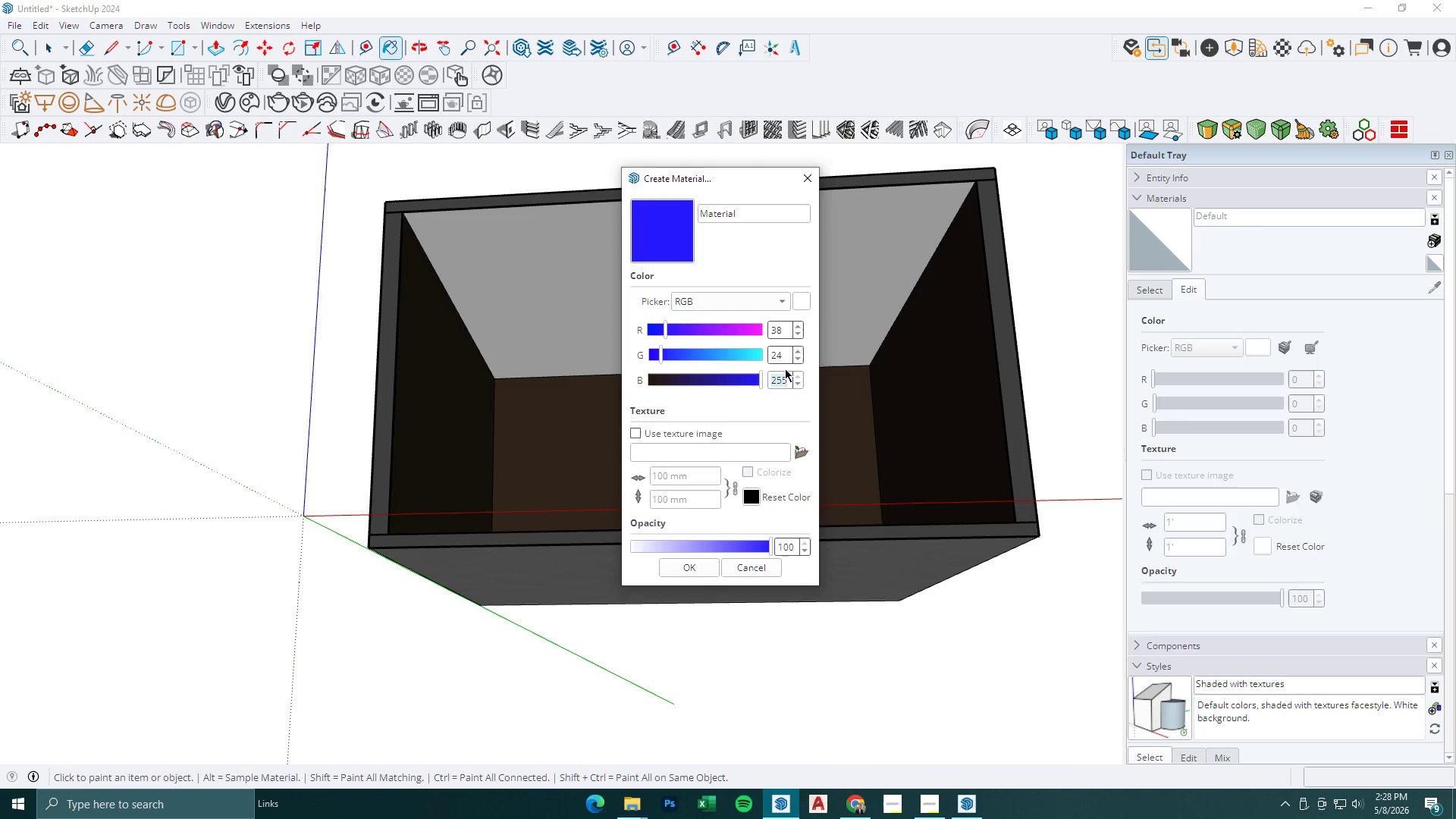 
key(Numpad1)
 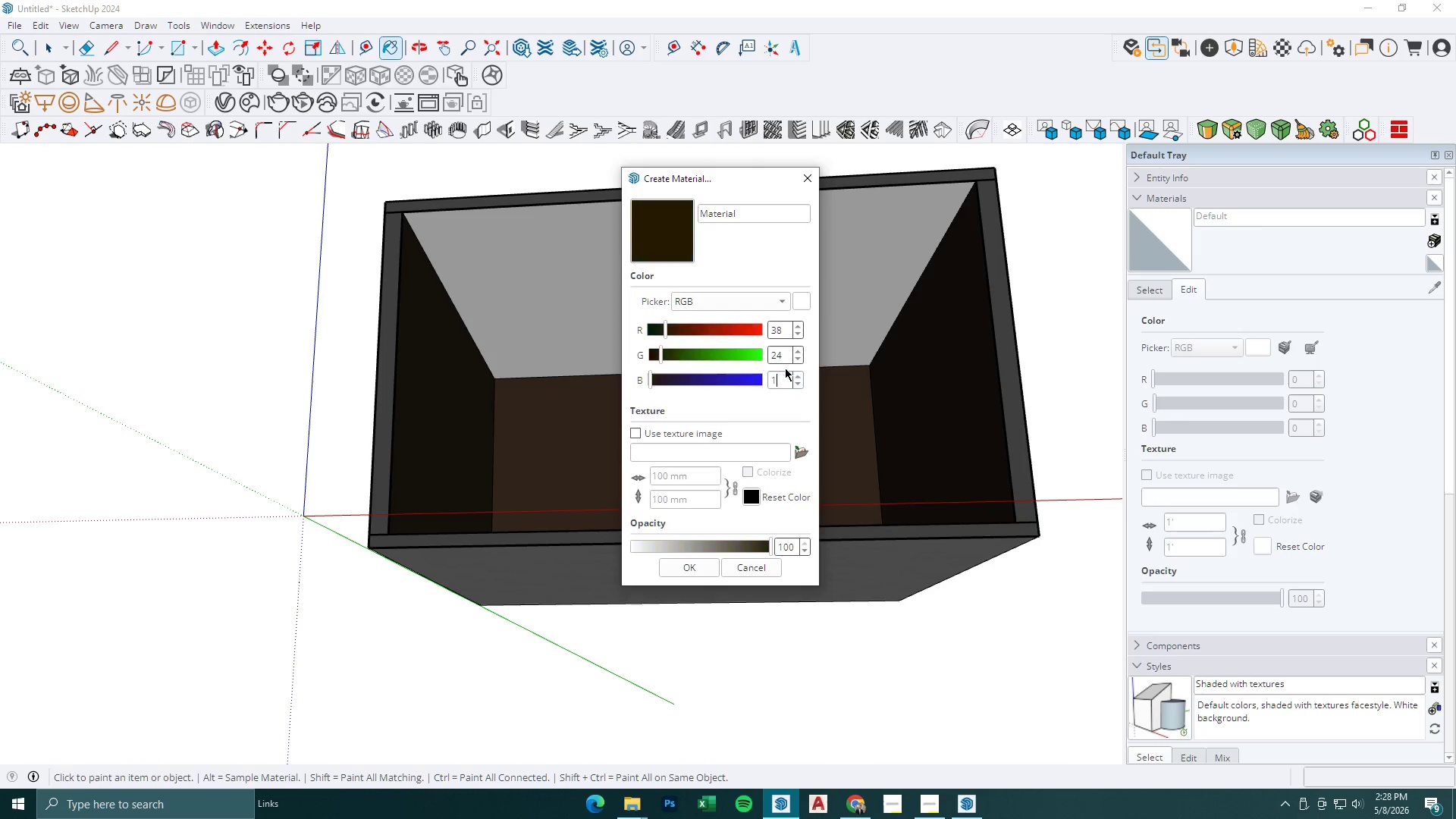 
key(Numpad8)
 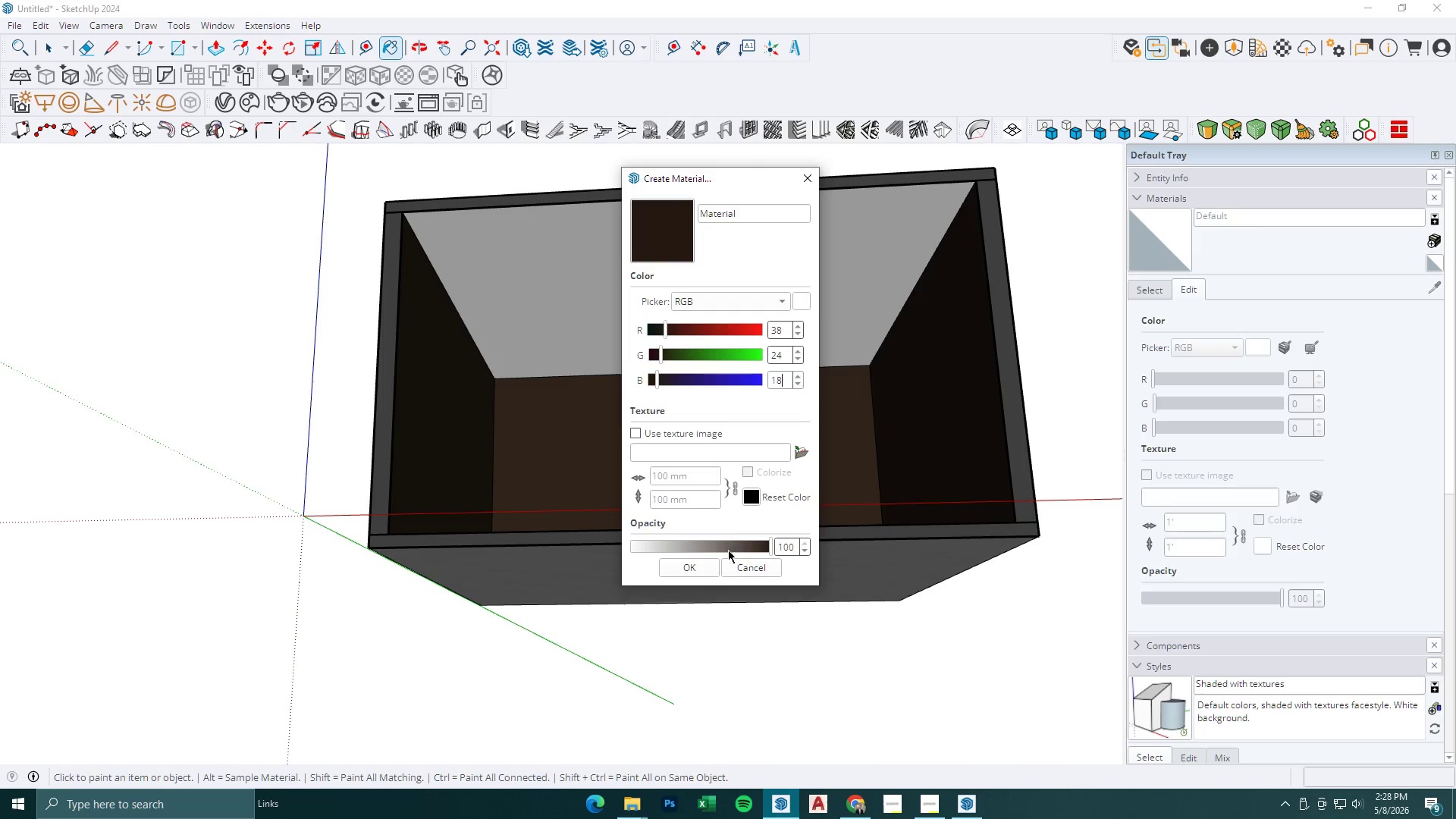 
left_click([711, 568])
 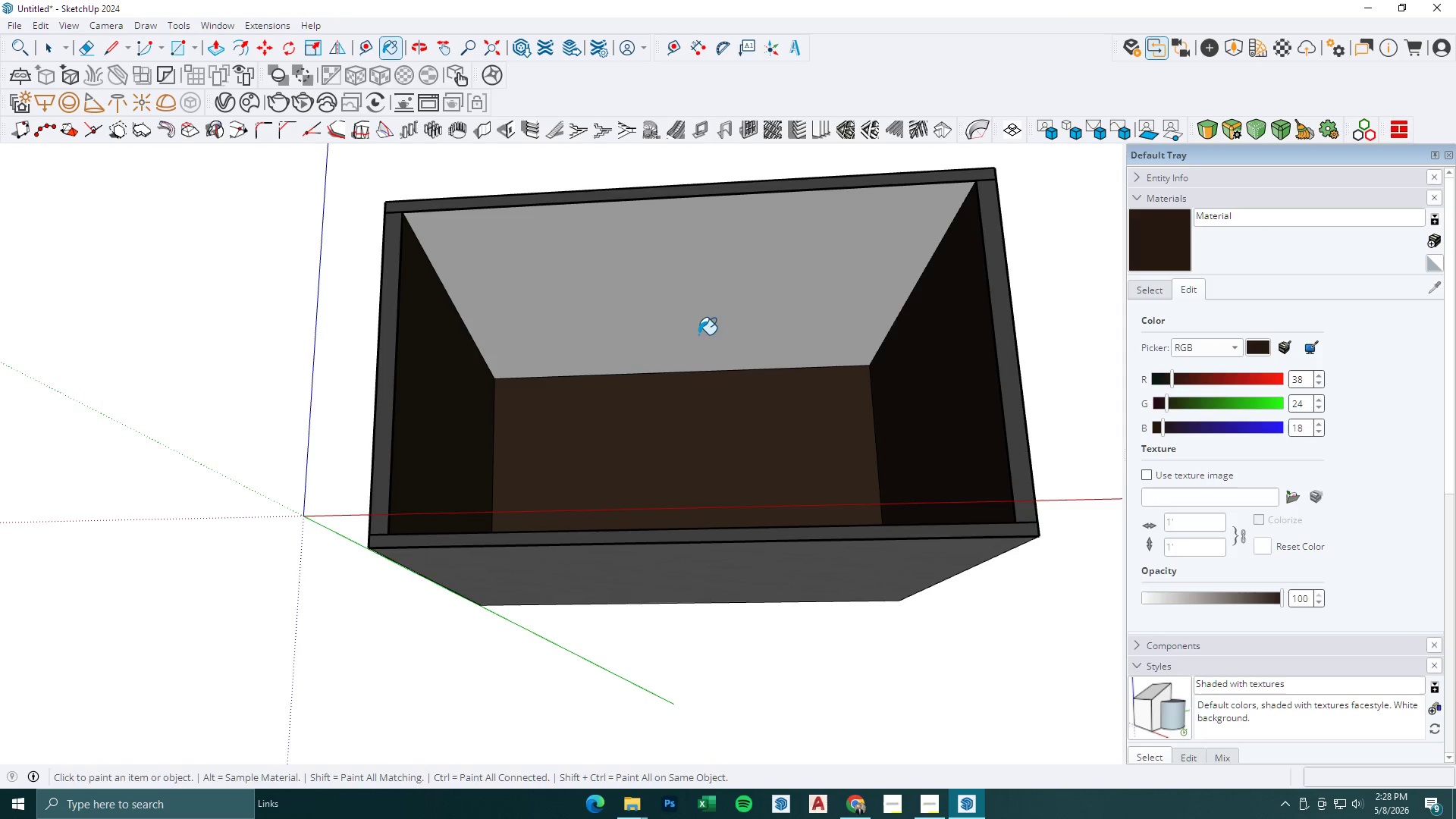 
key(Space)
 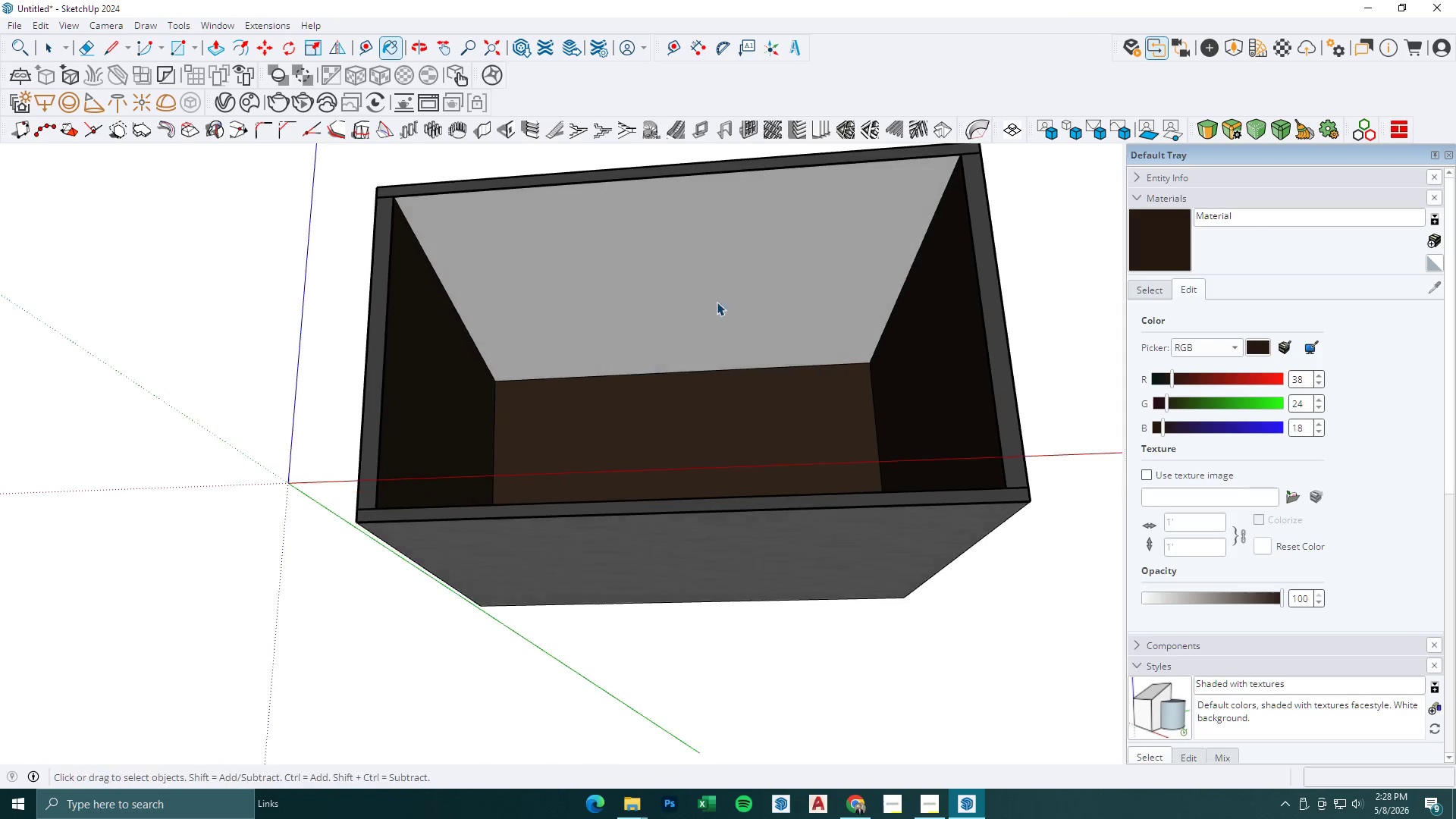 
key(Escape)
 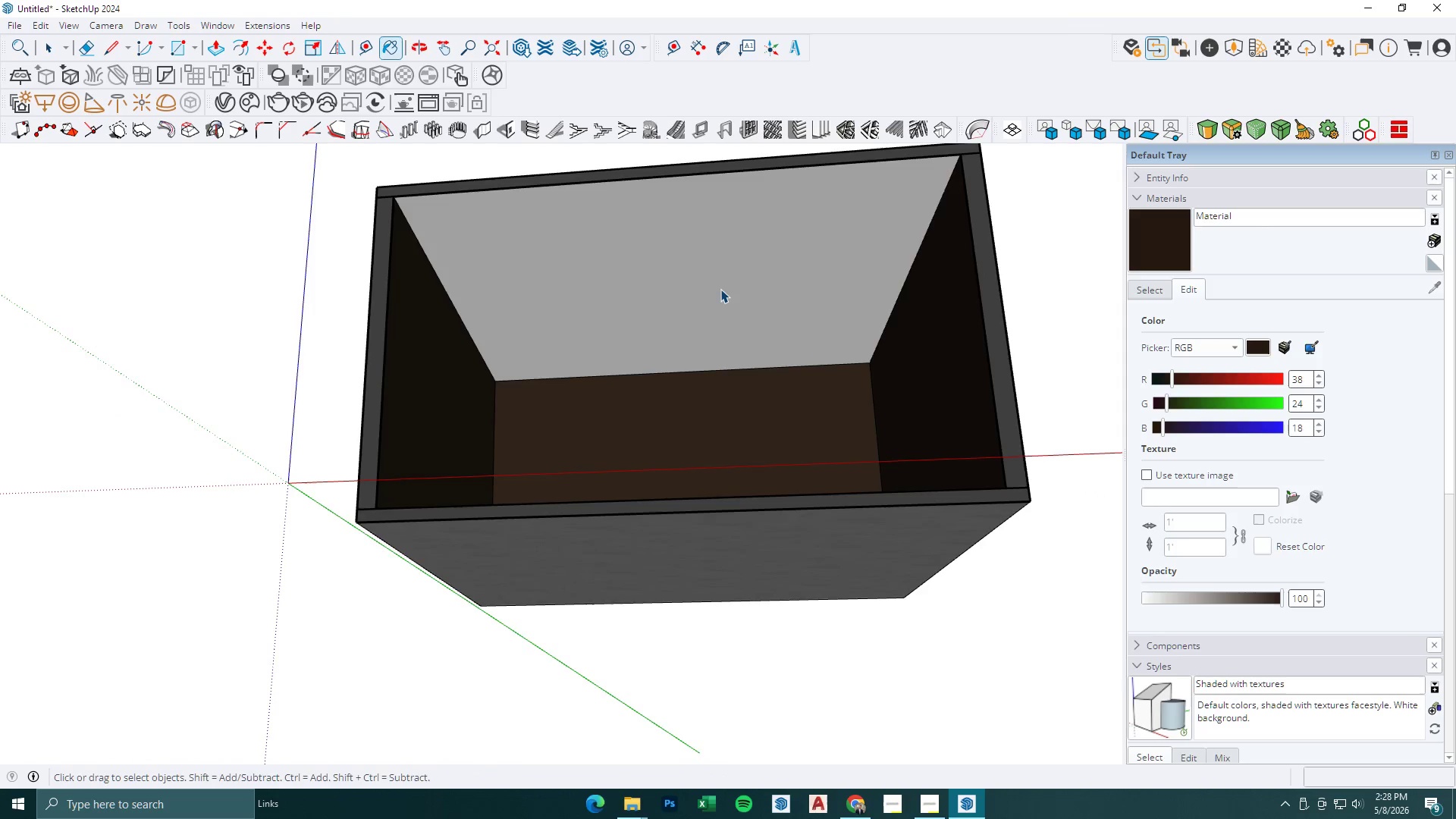 
left_click([720, 289])
 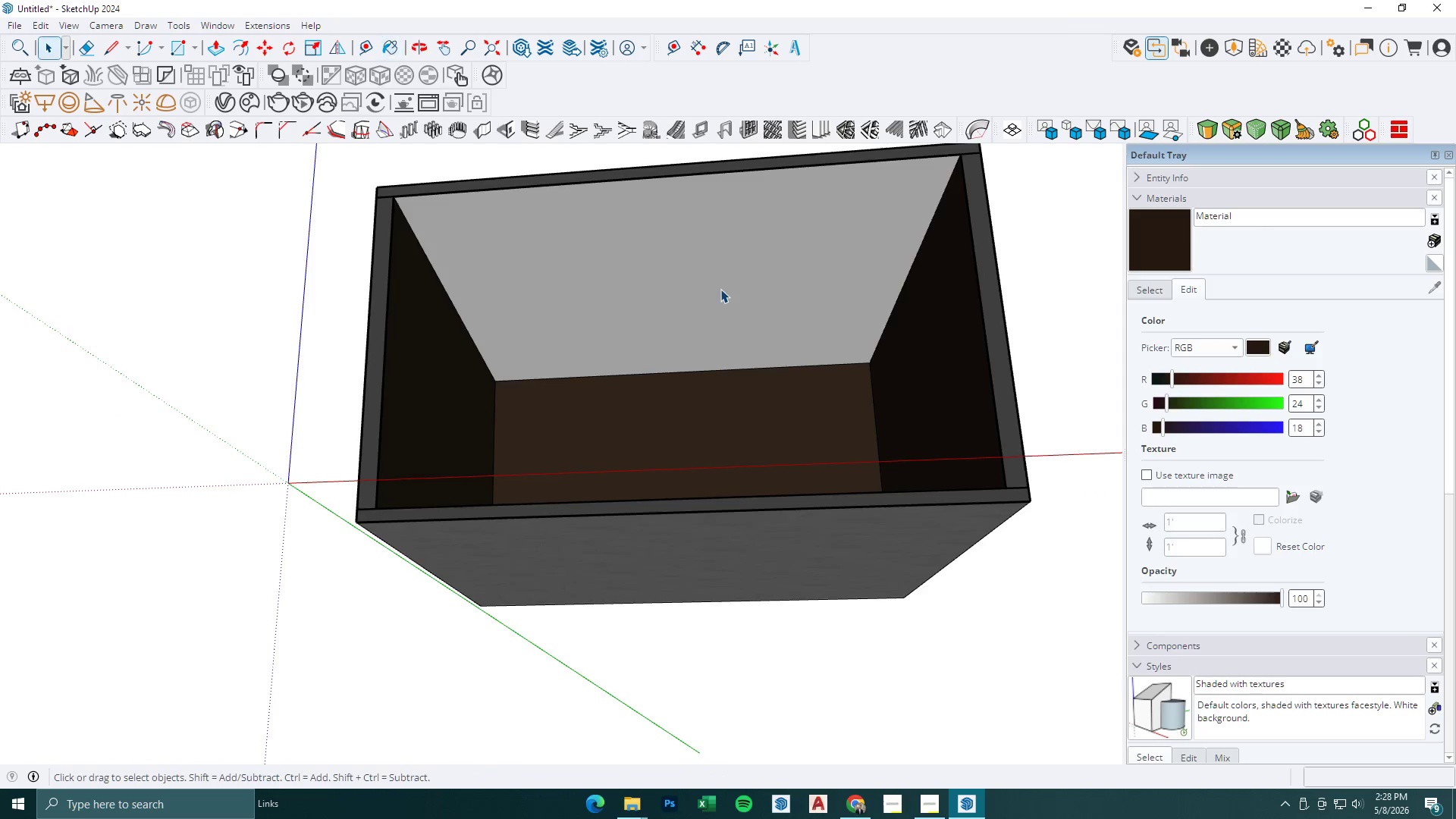 
double_click([720, 289])
 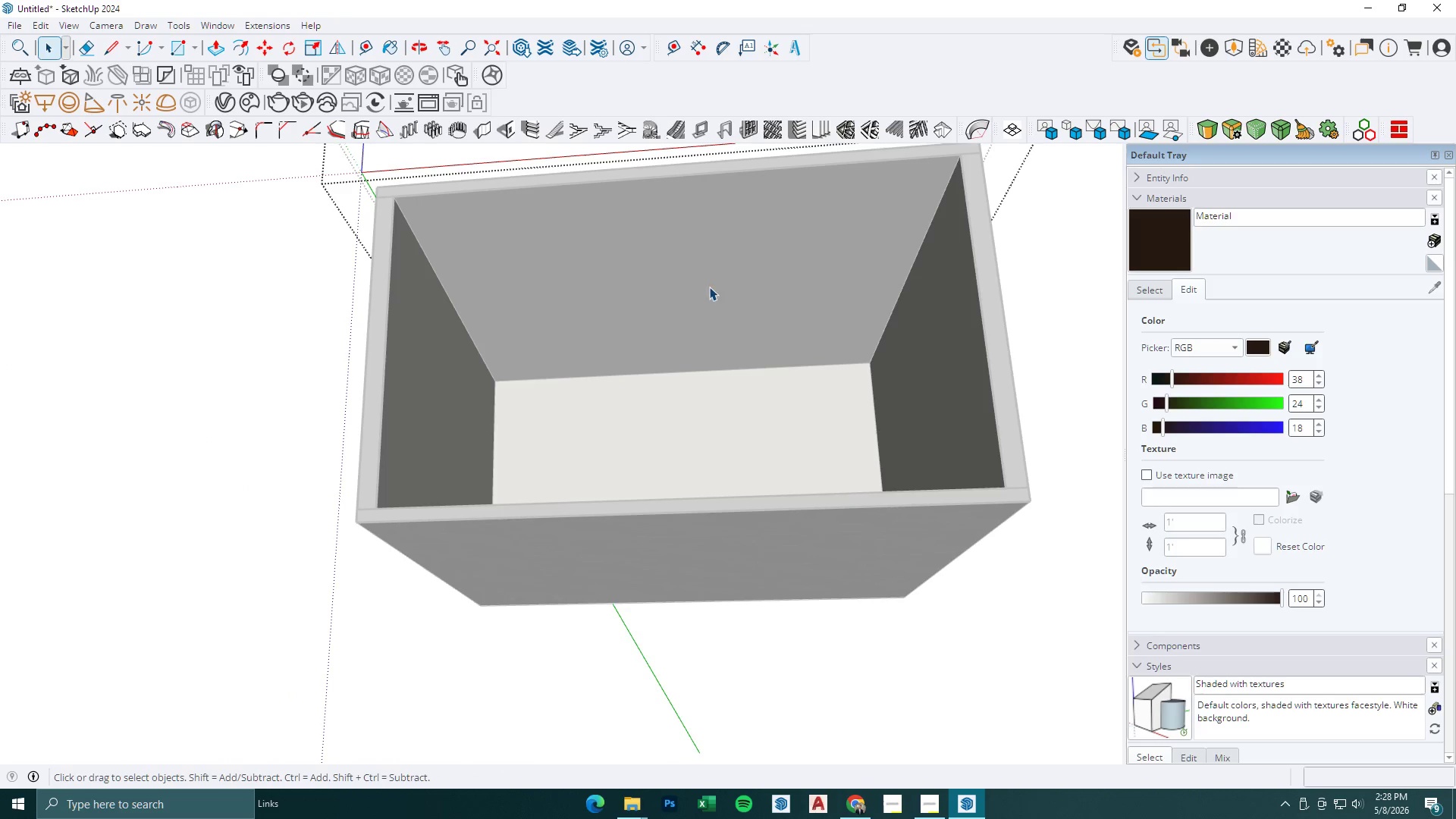 
triple_click([672, 275])
 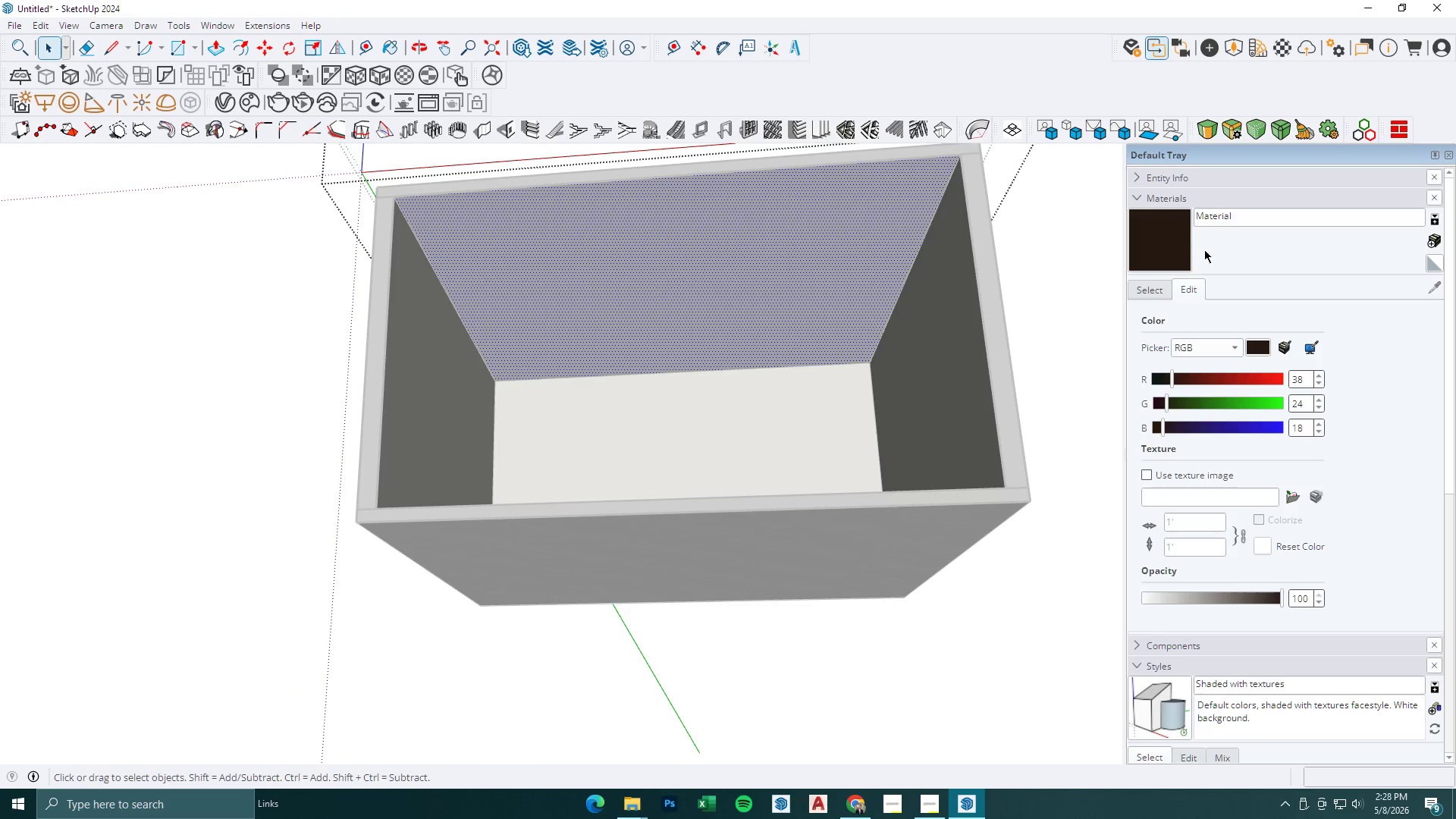 
left_click_drag(start_coordinate=[1174, 243], to_coordinate=[1159, 243])
 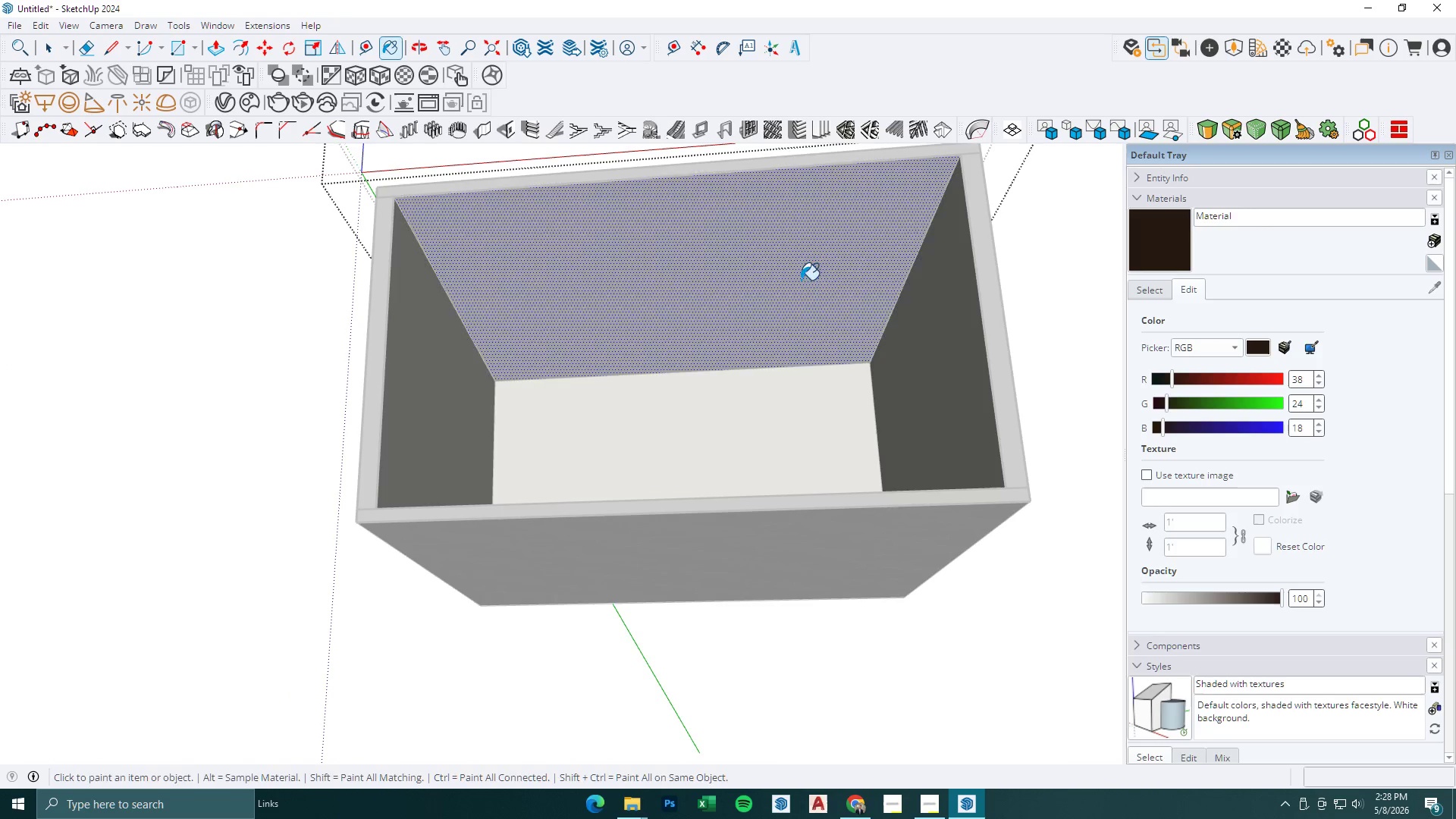 
key(Space)
 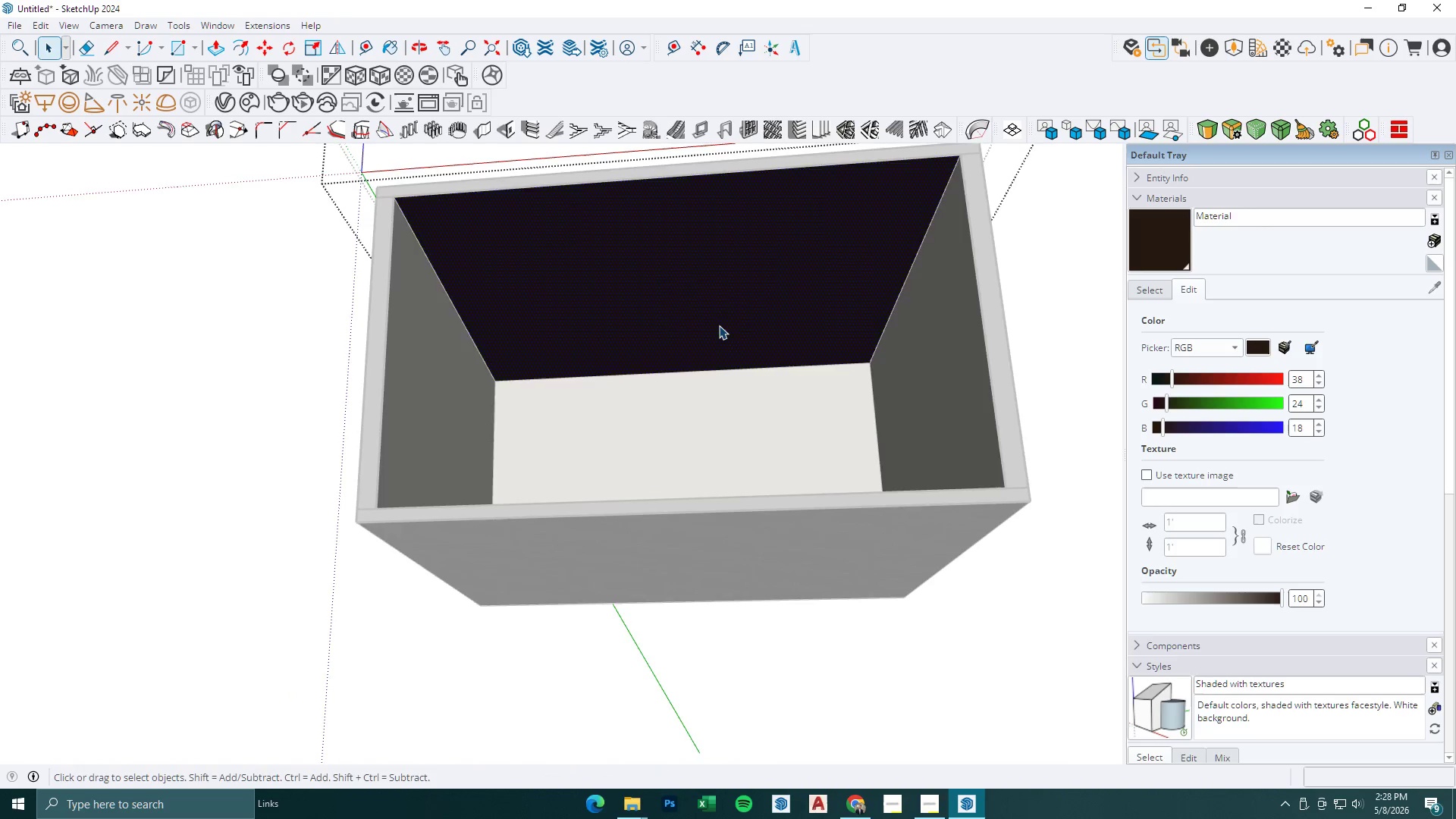 
key(Escape)
 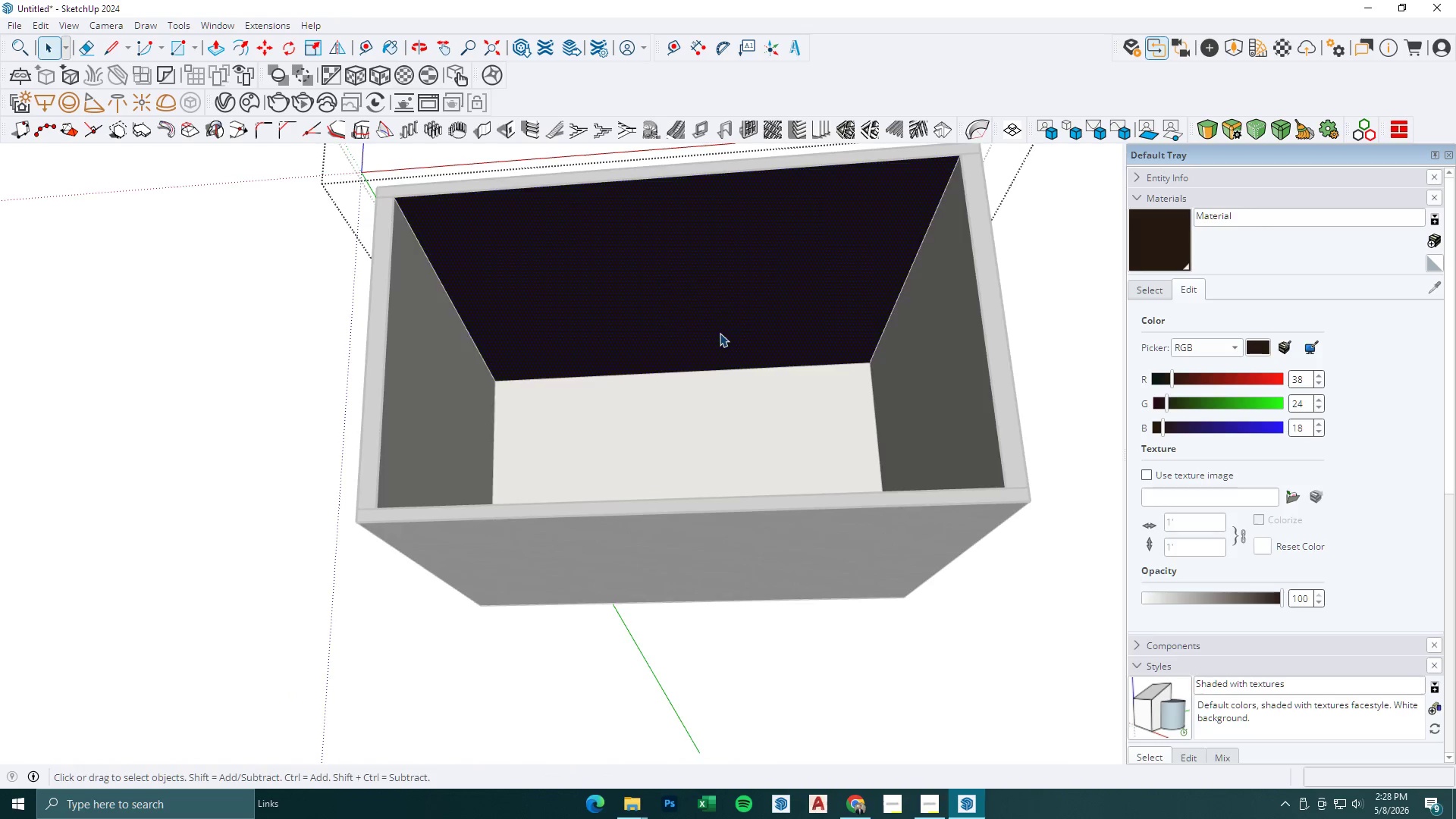 
scroll: coordinate [757, 546], scroll_direction: down, amount: 7.0
 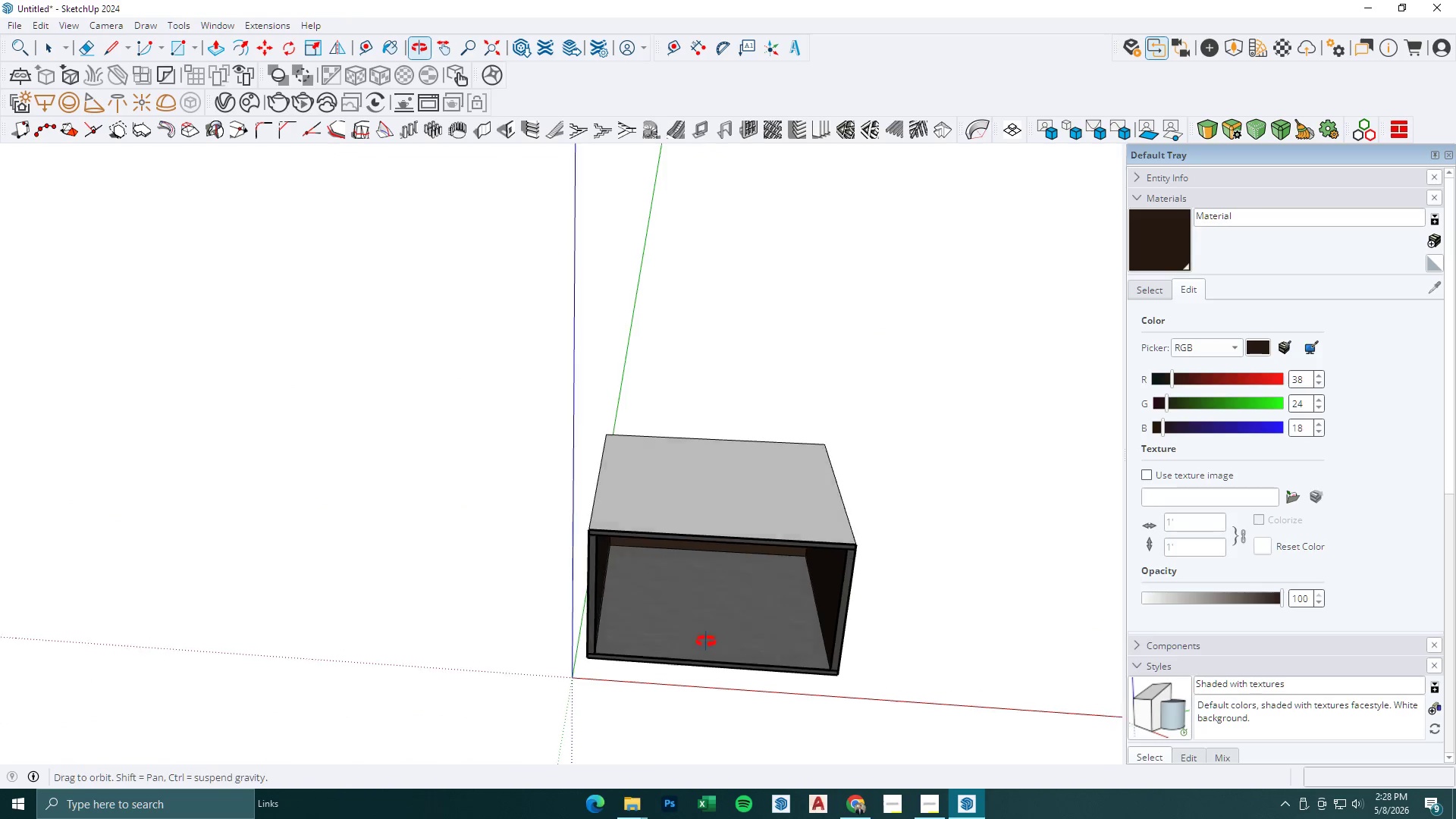 
scroll: coordinate [764, 497], scroll_direction: up, amount: 17.0
 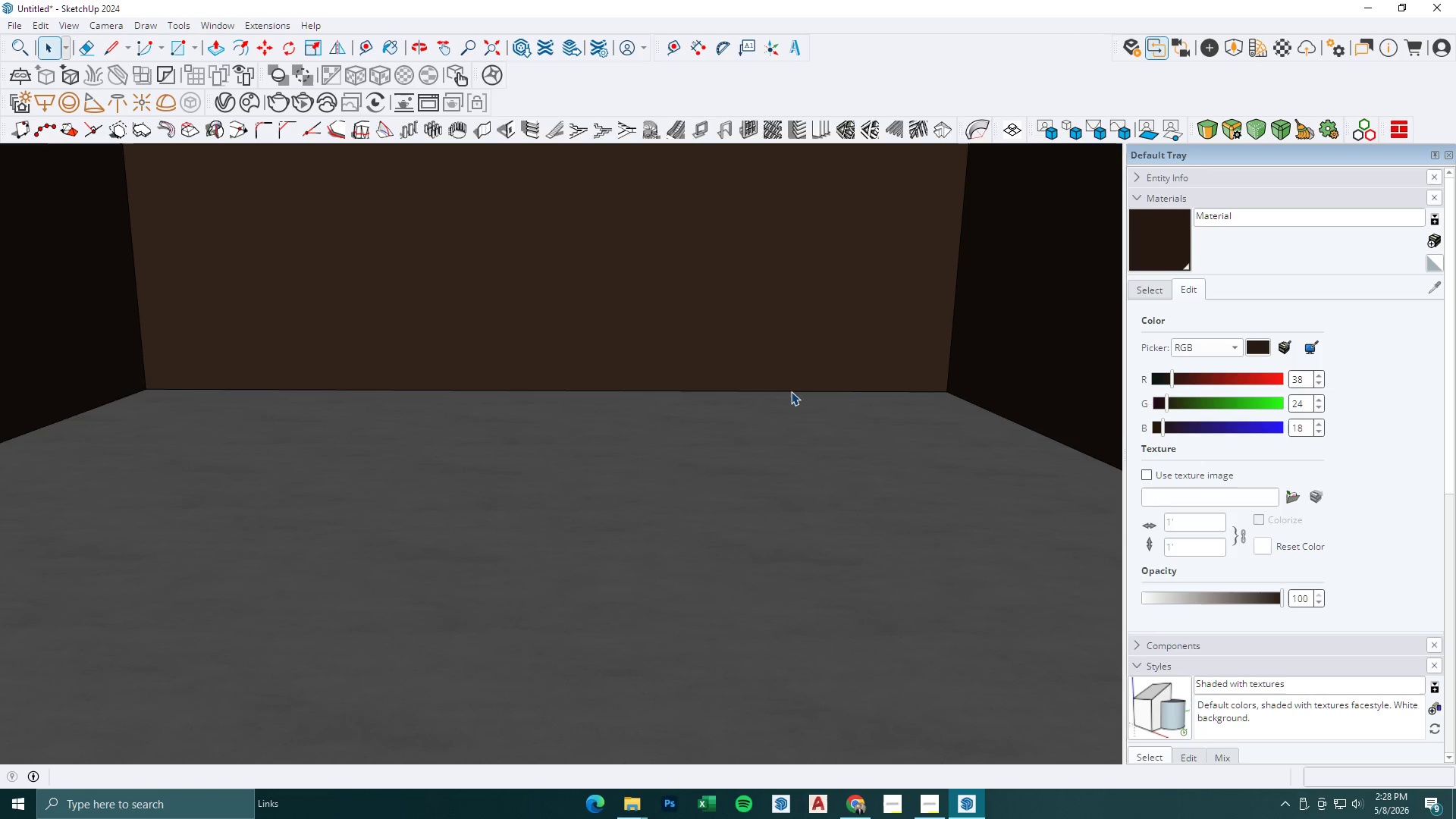 
wait(15.84)
 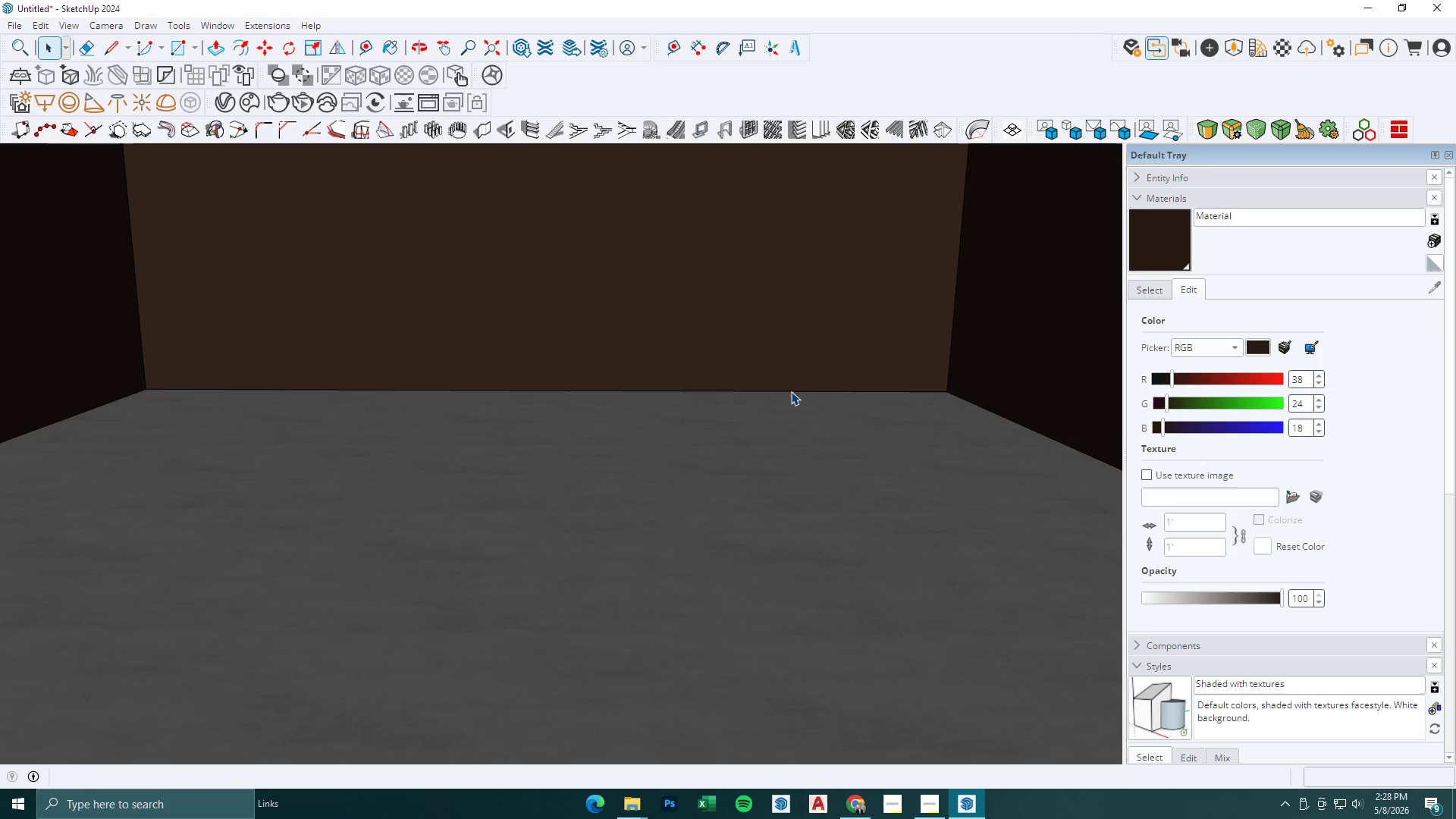 
scroll: coordinate [797, 444], scroll_direction: down, amount: 20.0
 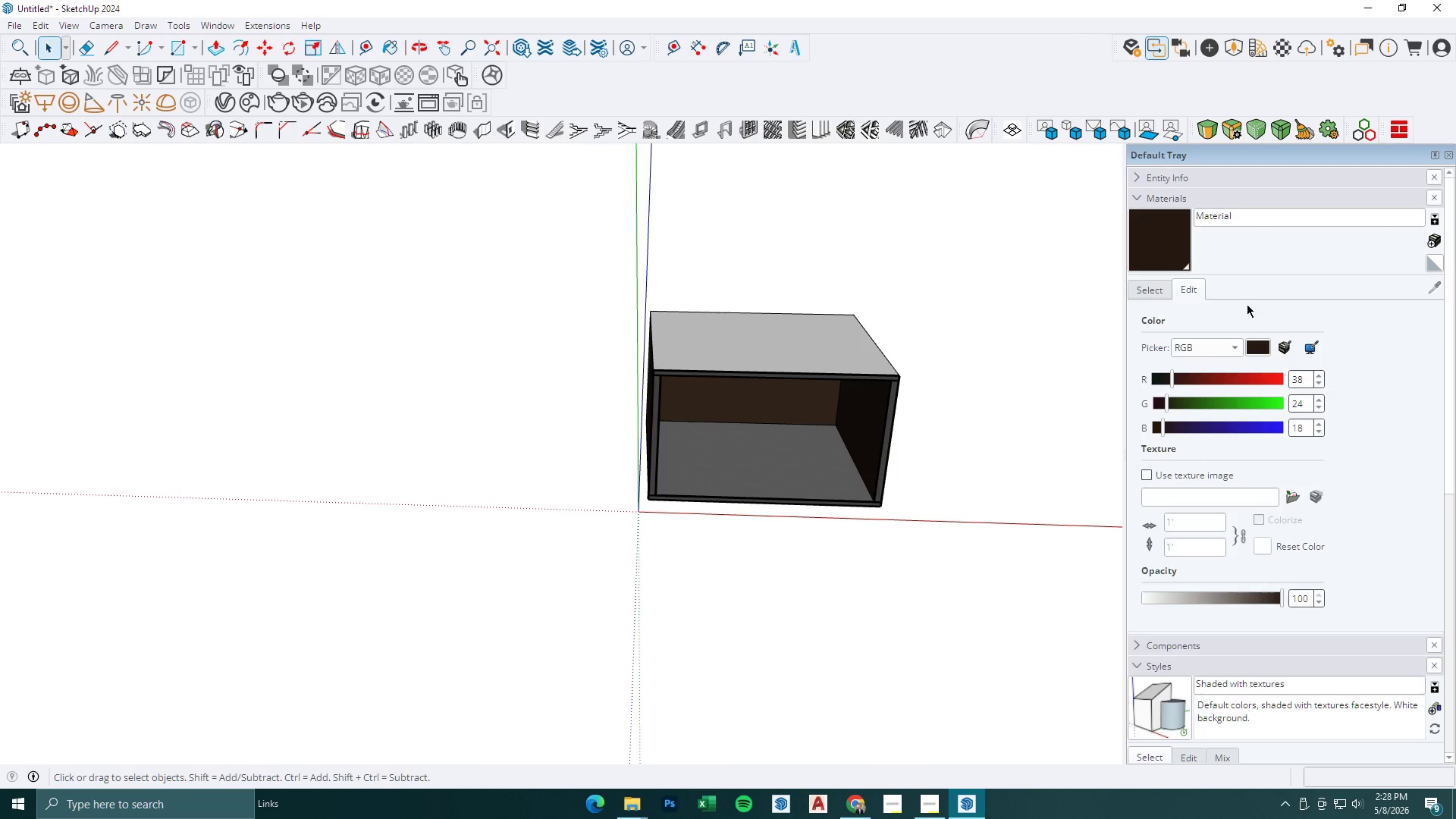 
left_click_drag(start_coordinate=[1153, 289], to_coordinate=[1436, 285])
 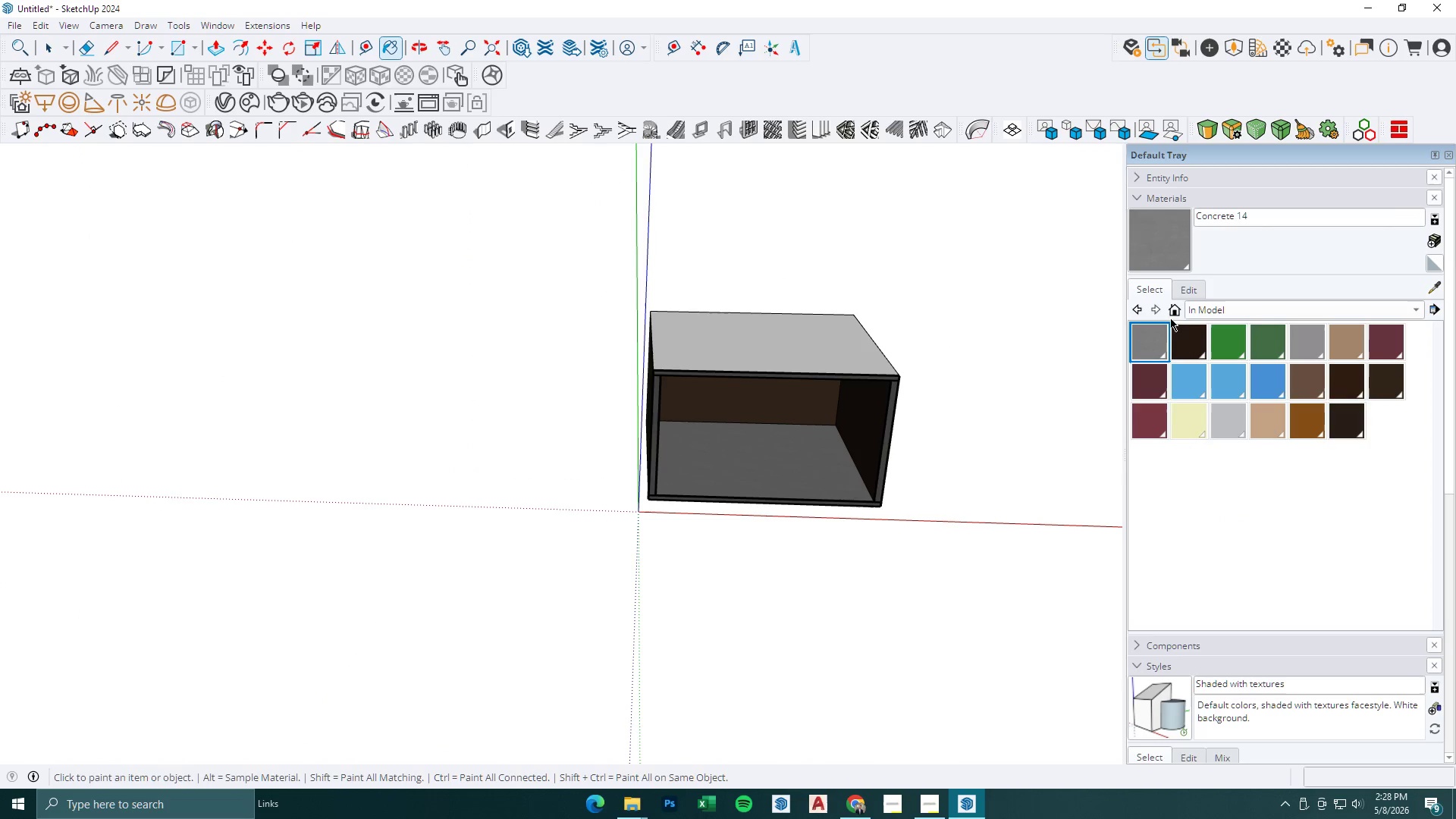 
left_click([1202, 282])
 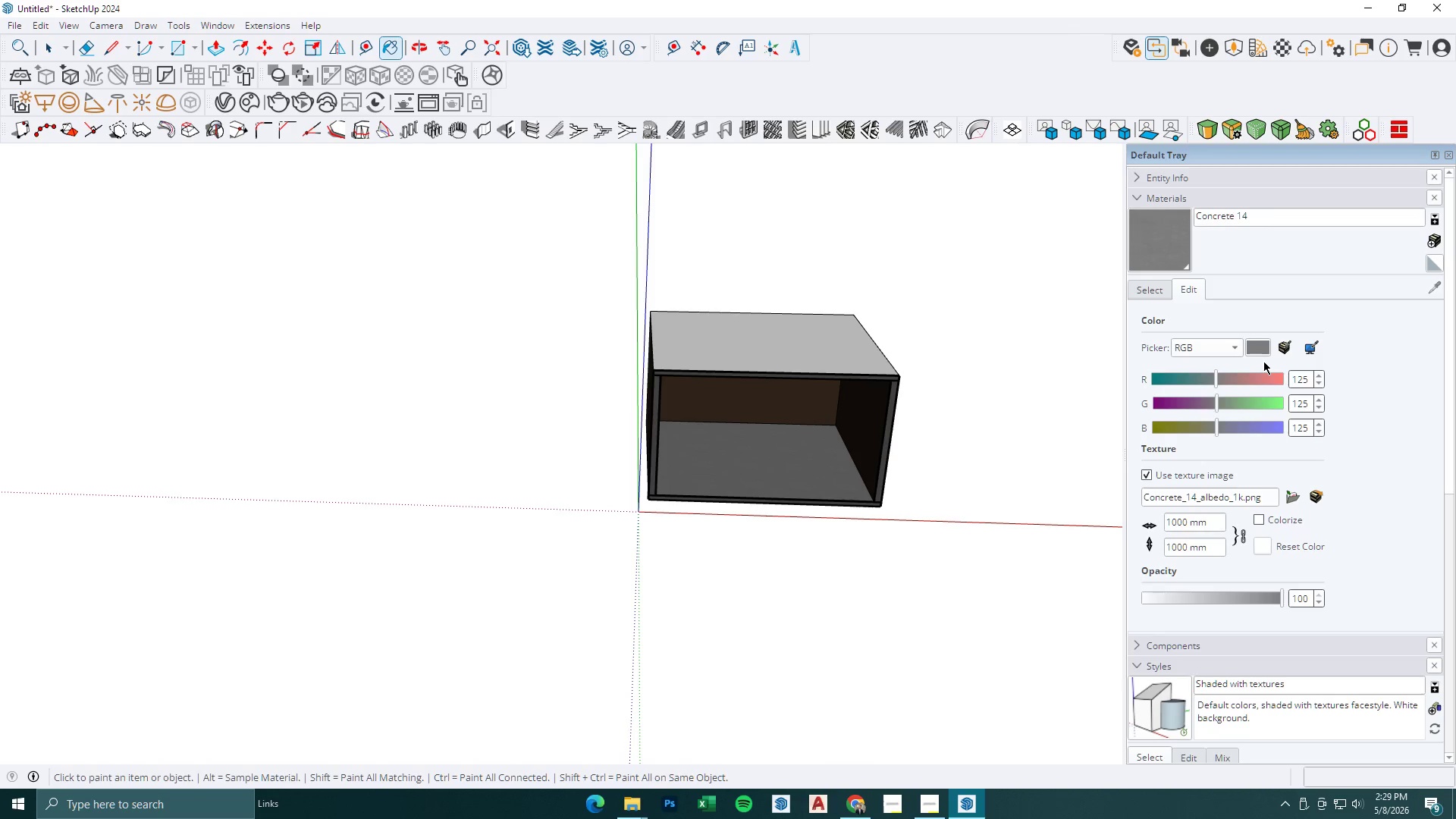 
wait(5.24)
 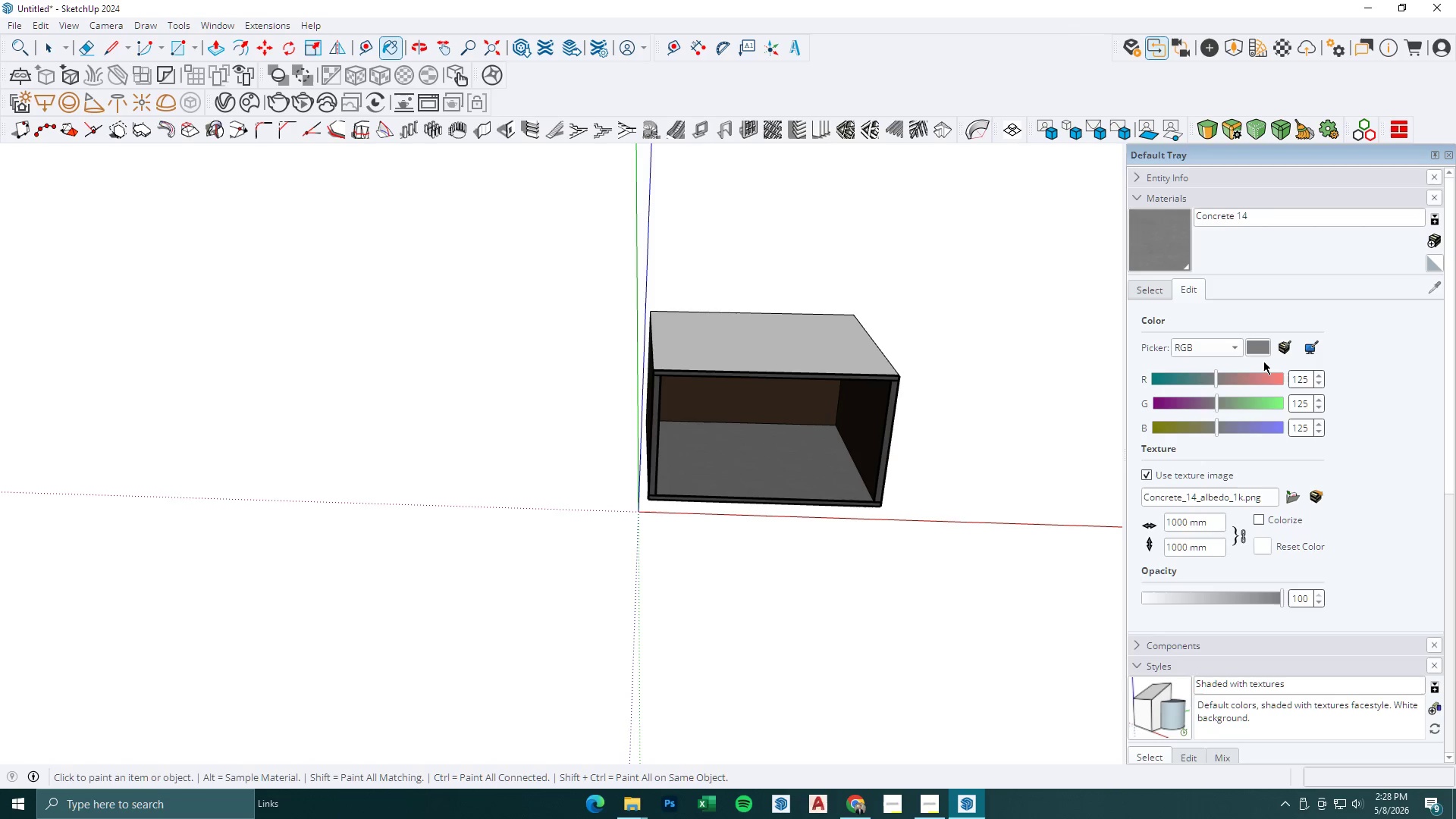 
left_click_drag(start_coordinate=[1311, 380], to_coordinate=[1236, 374])
 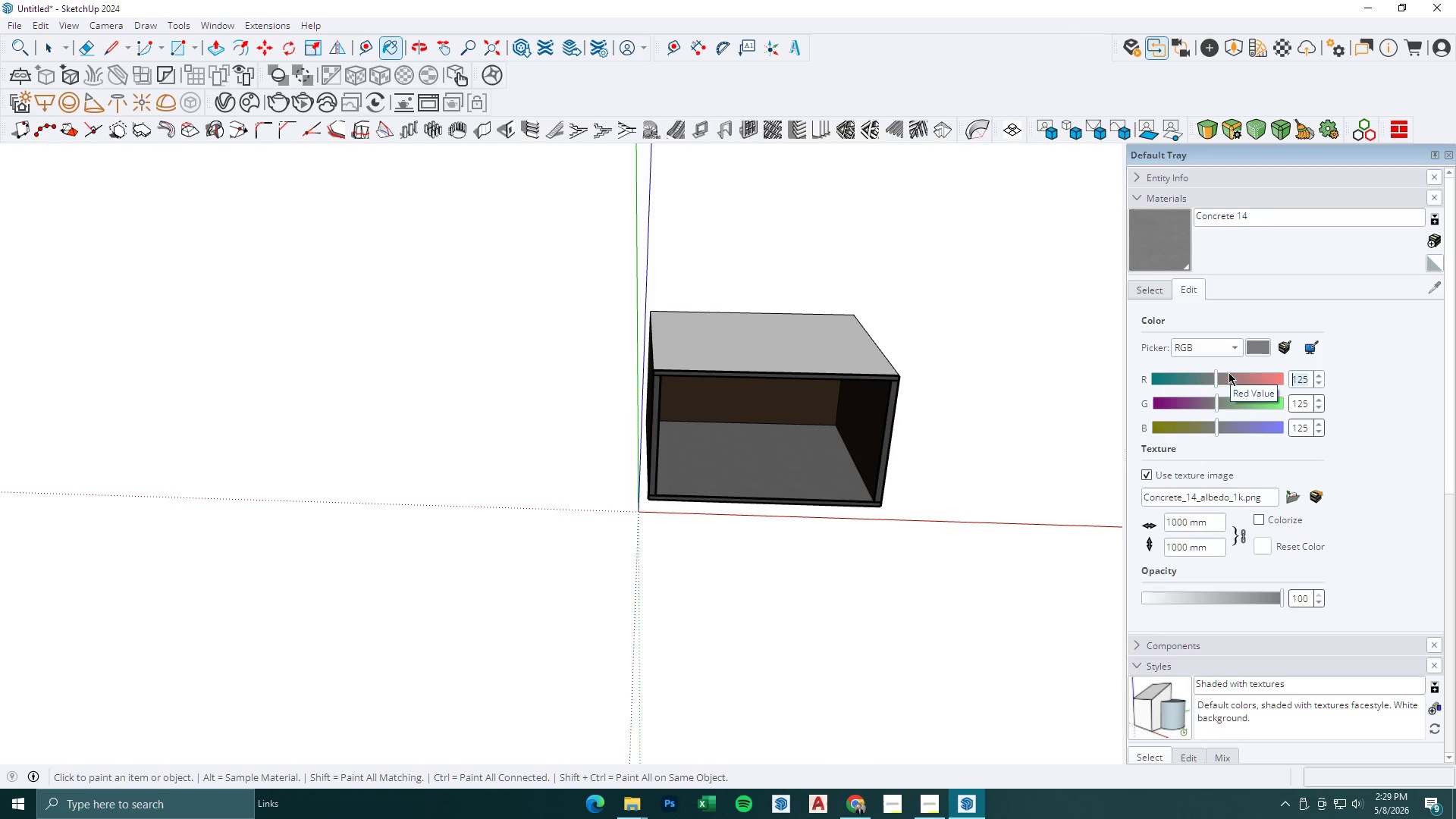 
key(Numpad9)
 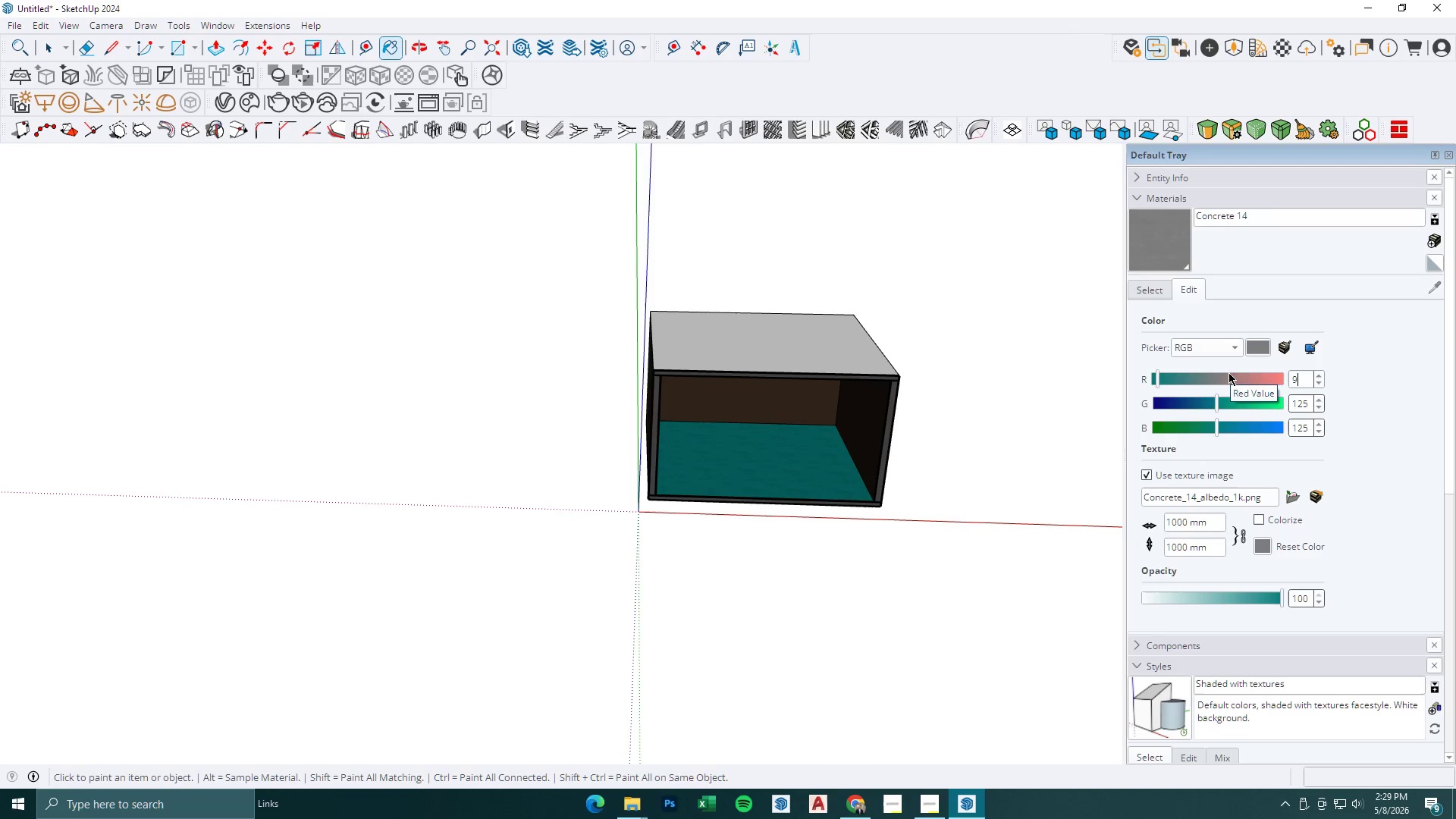 
key(Numpad5)
 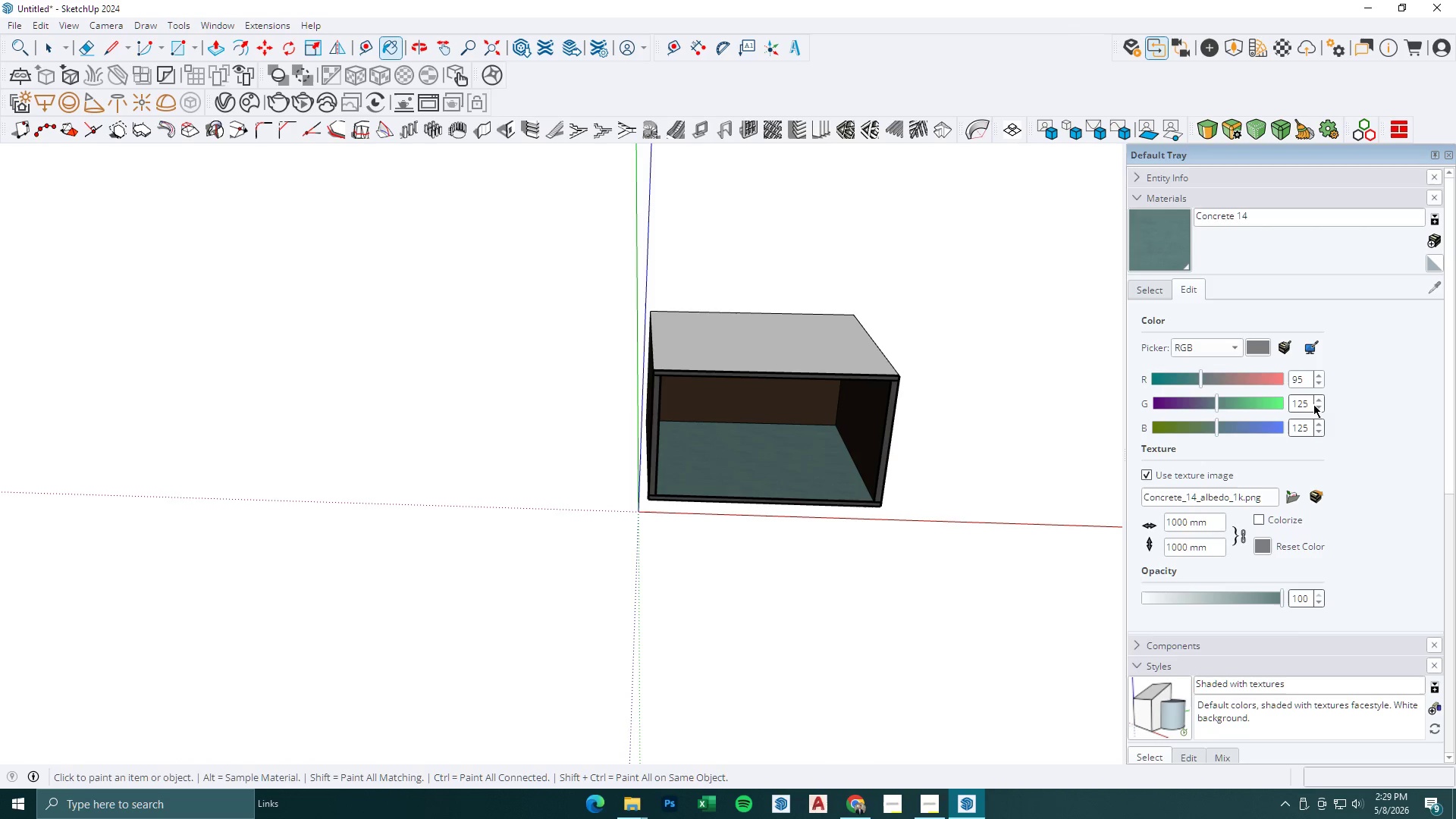 
left_click_drag(start_coordinate=[1309, 403], to_coordinate=[1242, 403])
 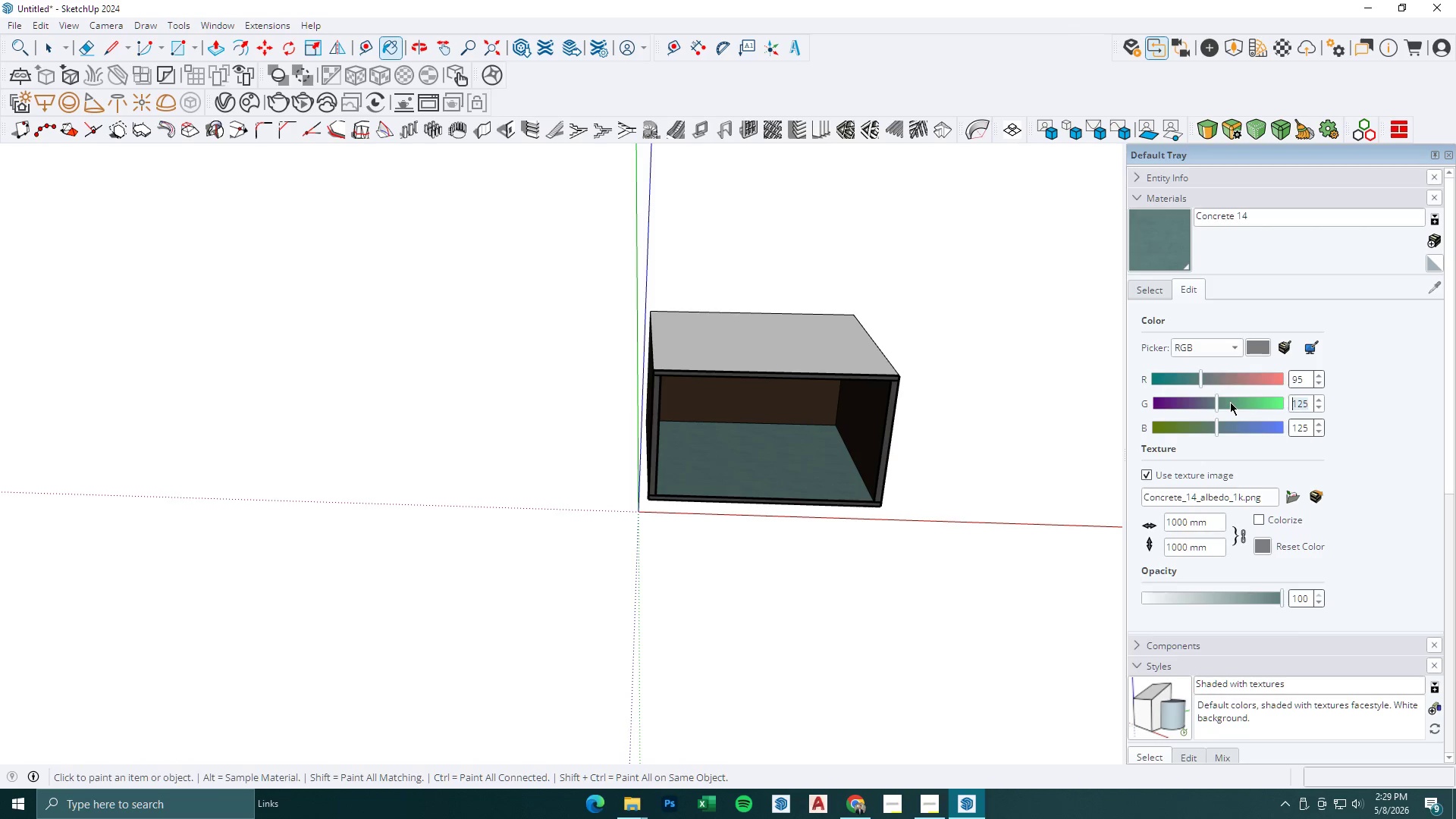 
key(Numpad9)
 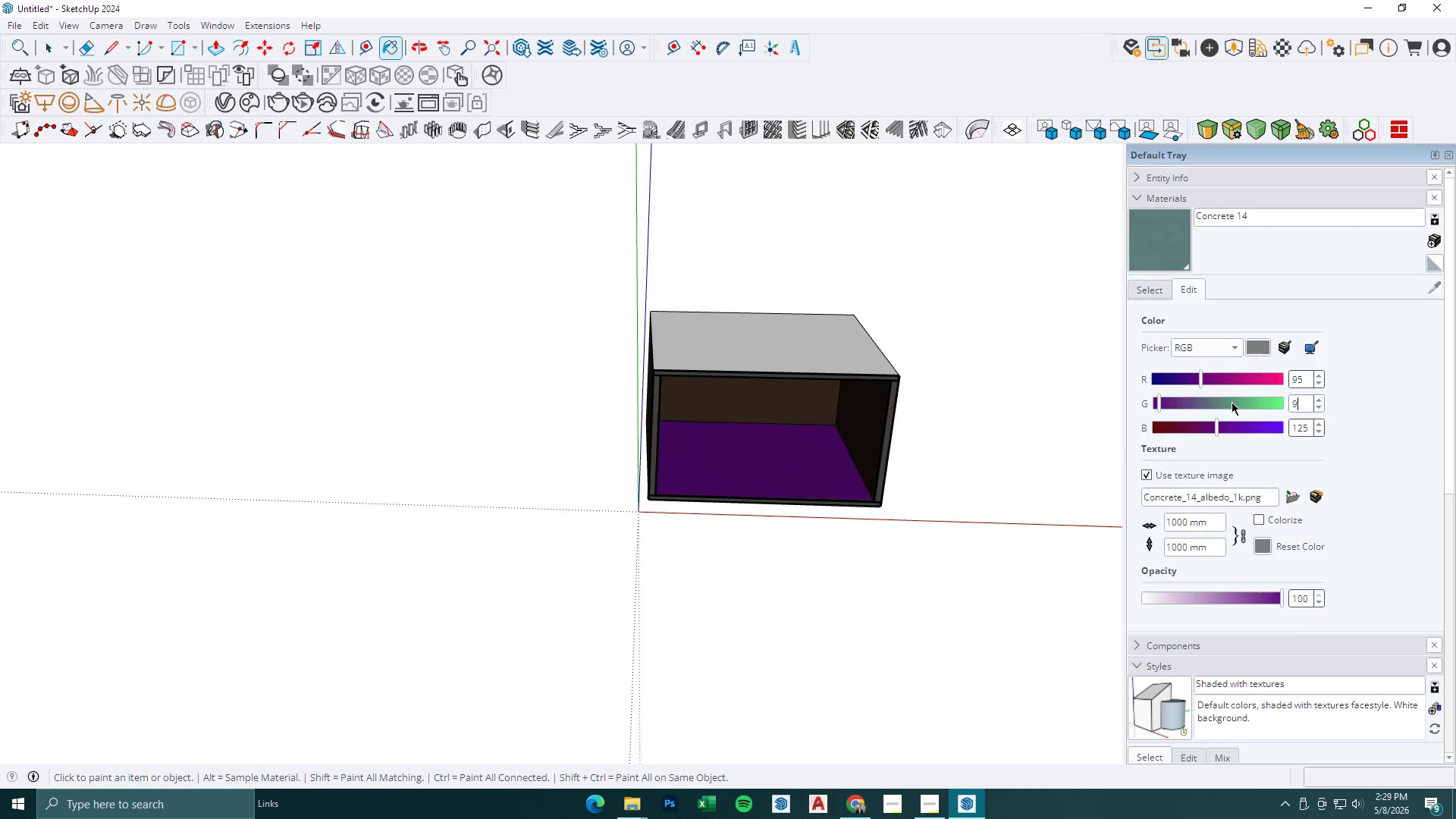 
key(Numpad5)
 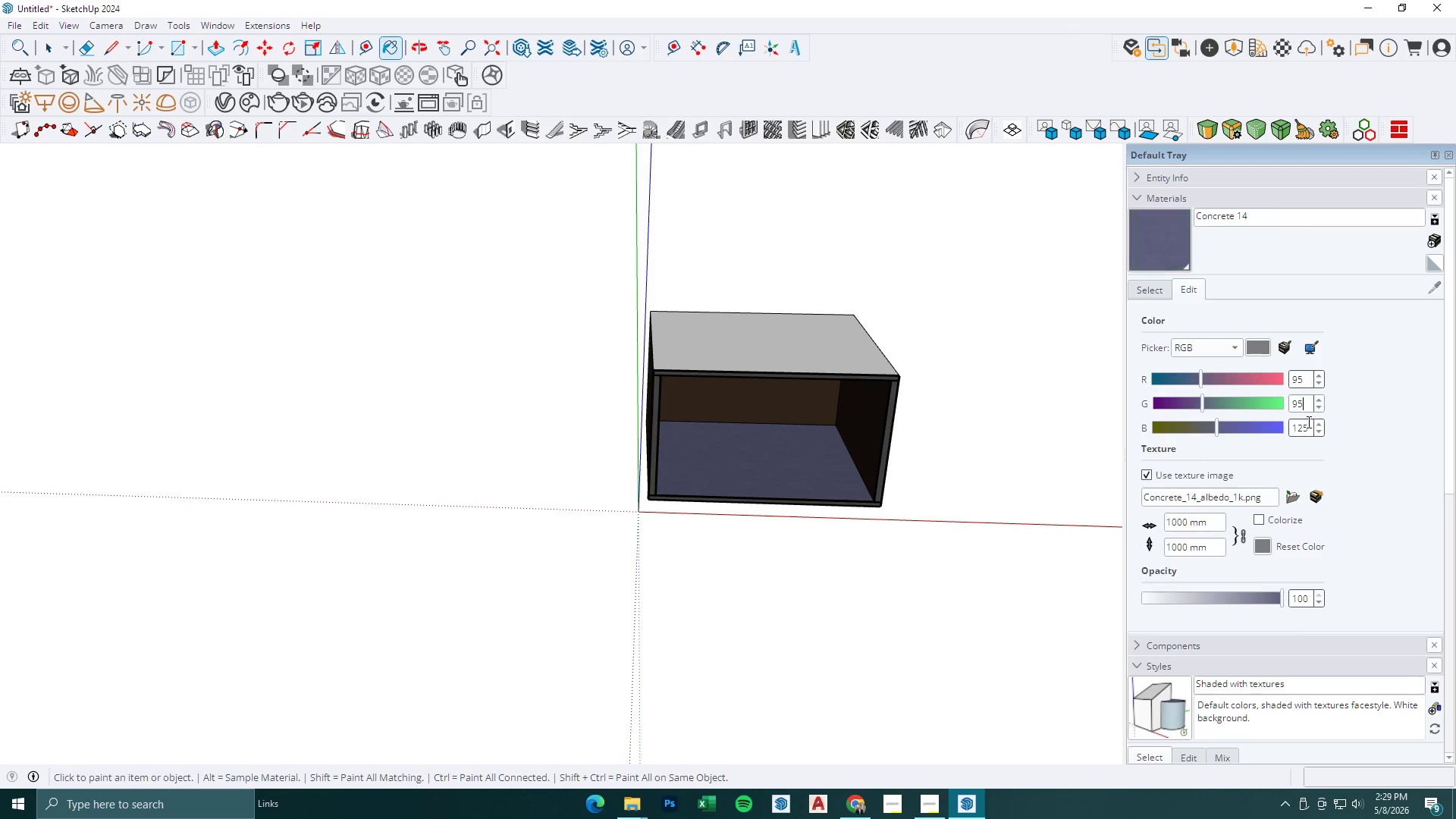 
left_click_drag(start_coordinate=[1310, 423], to_coordinate=[1253, 422])
 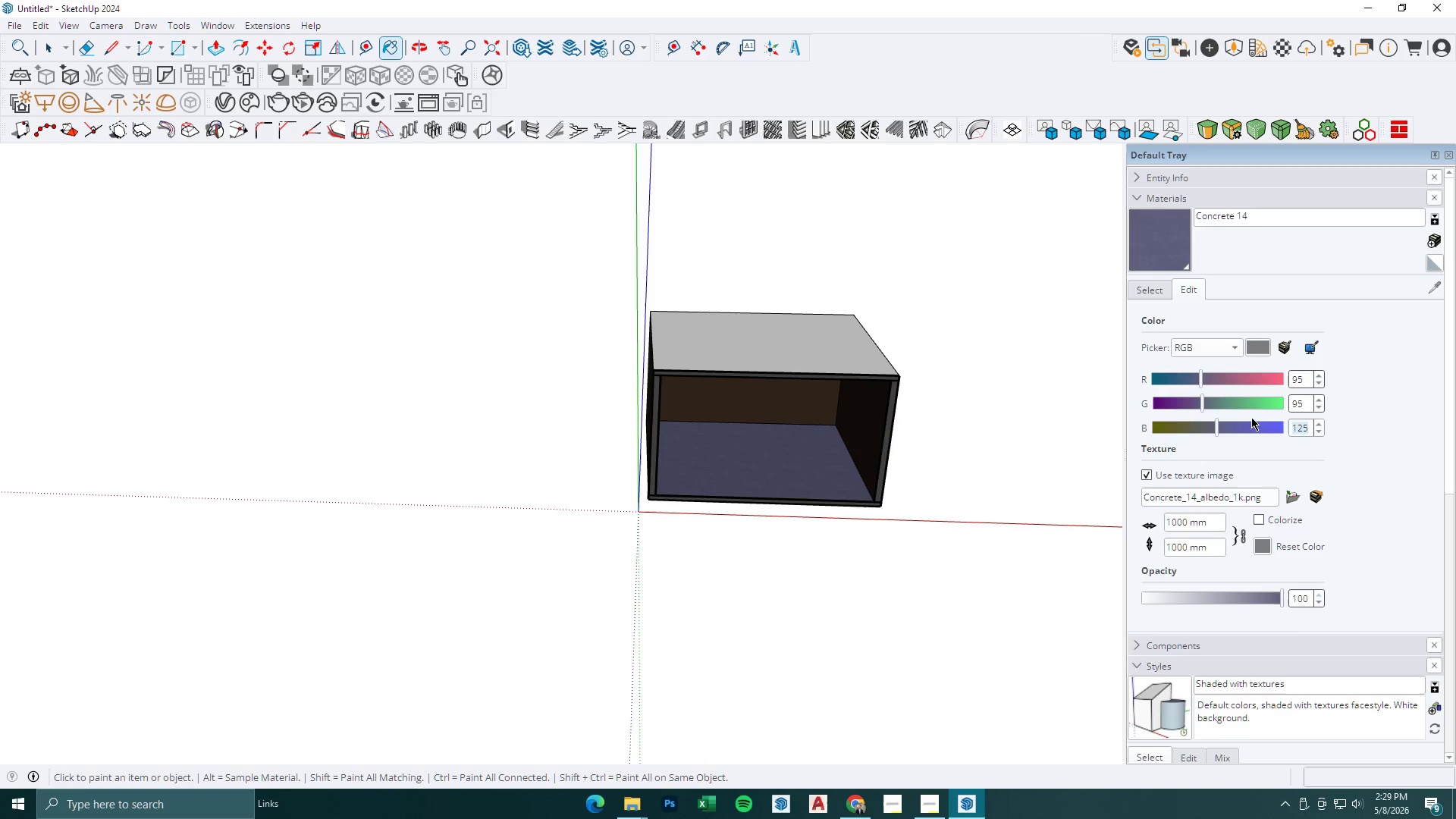 
key(Numpad9)
 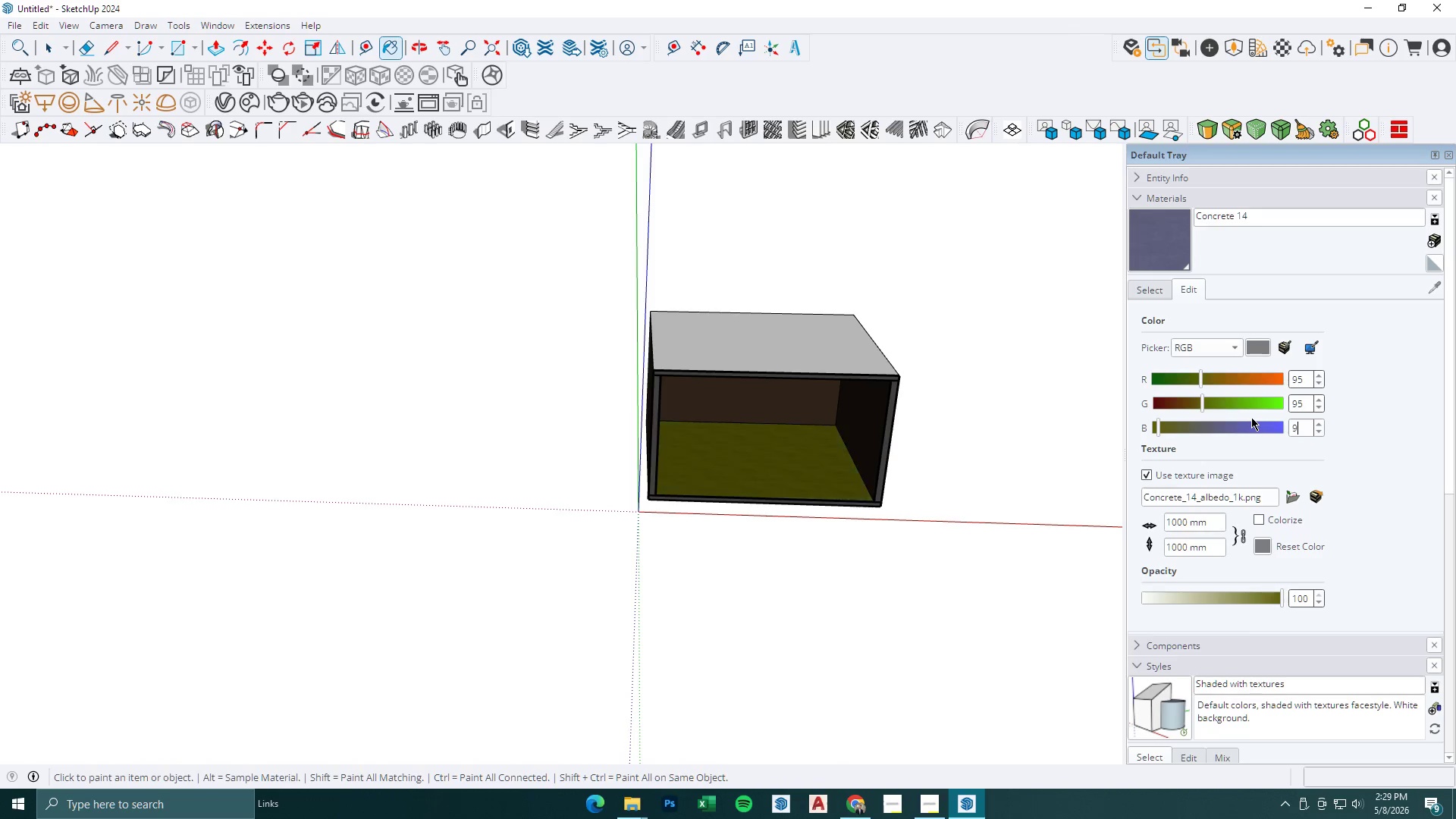 
key(Numpad2)
 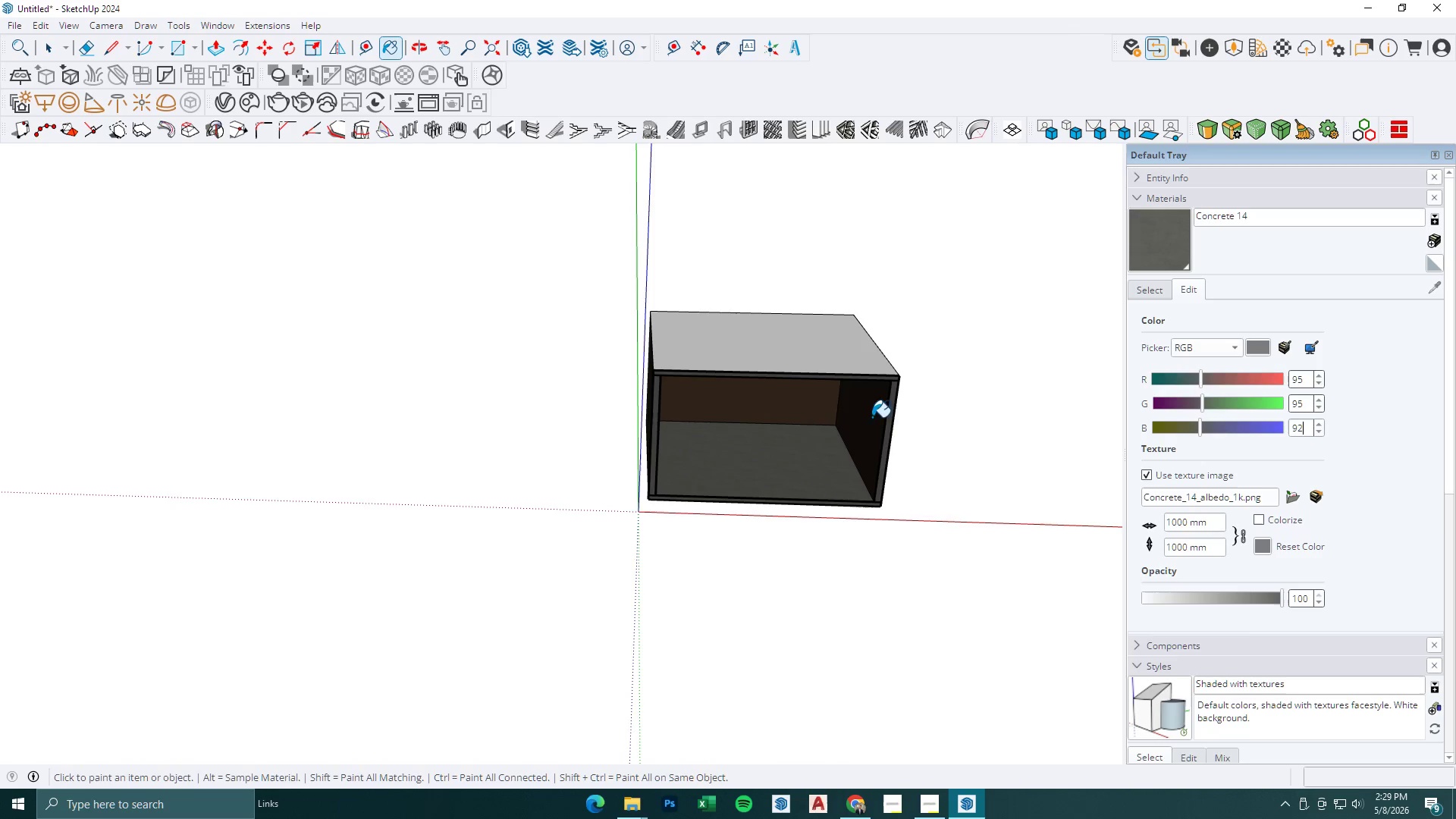 
scroll: coordinate [745, 435], scroll_direction: up, amount: 10.0
 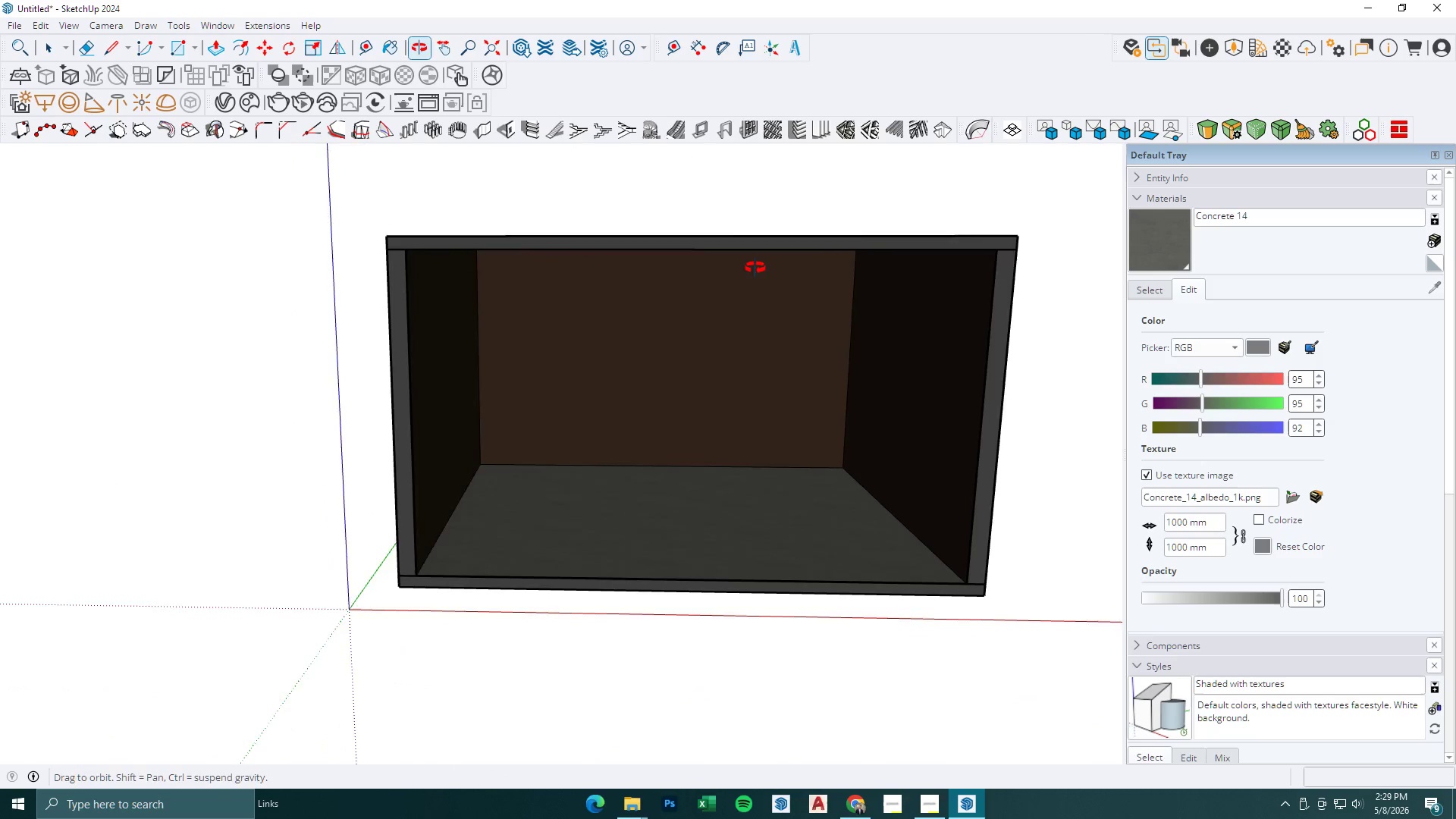 
key(Space)
 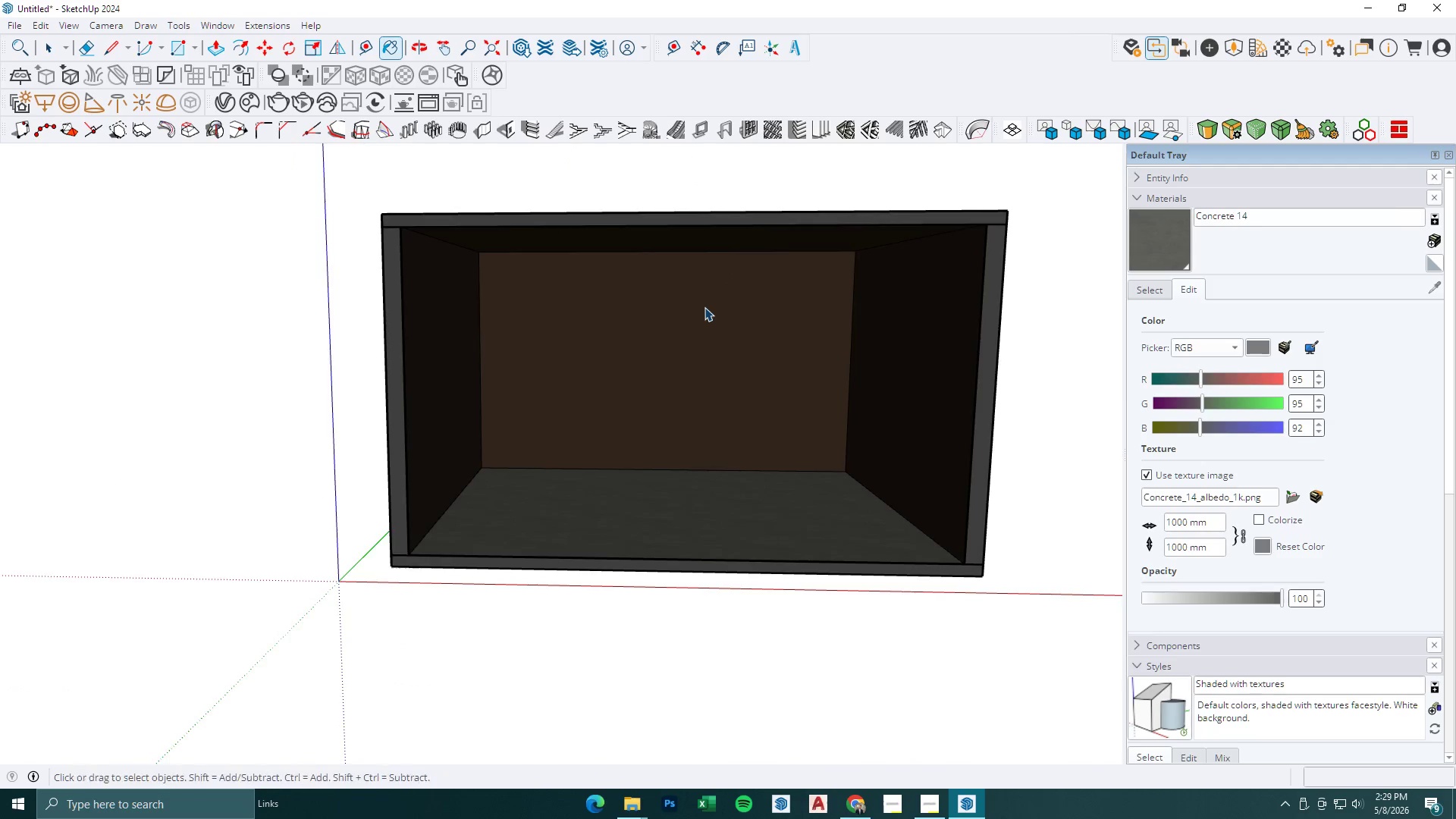 
key(Escape)
 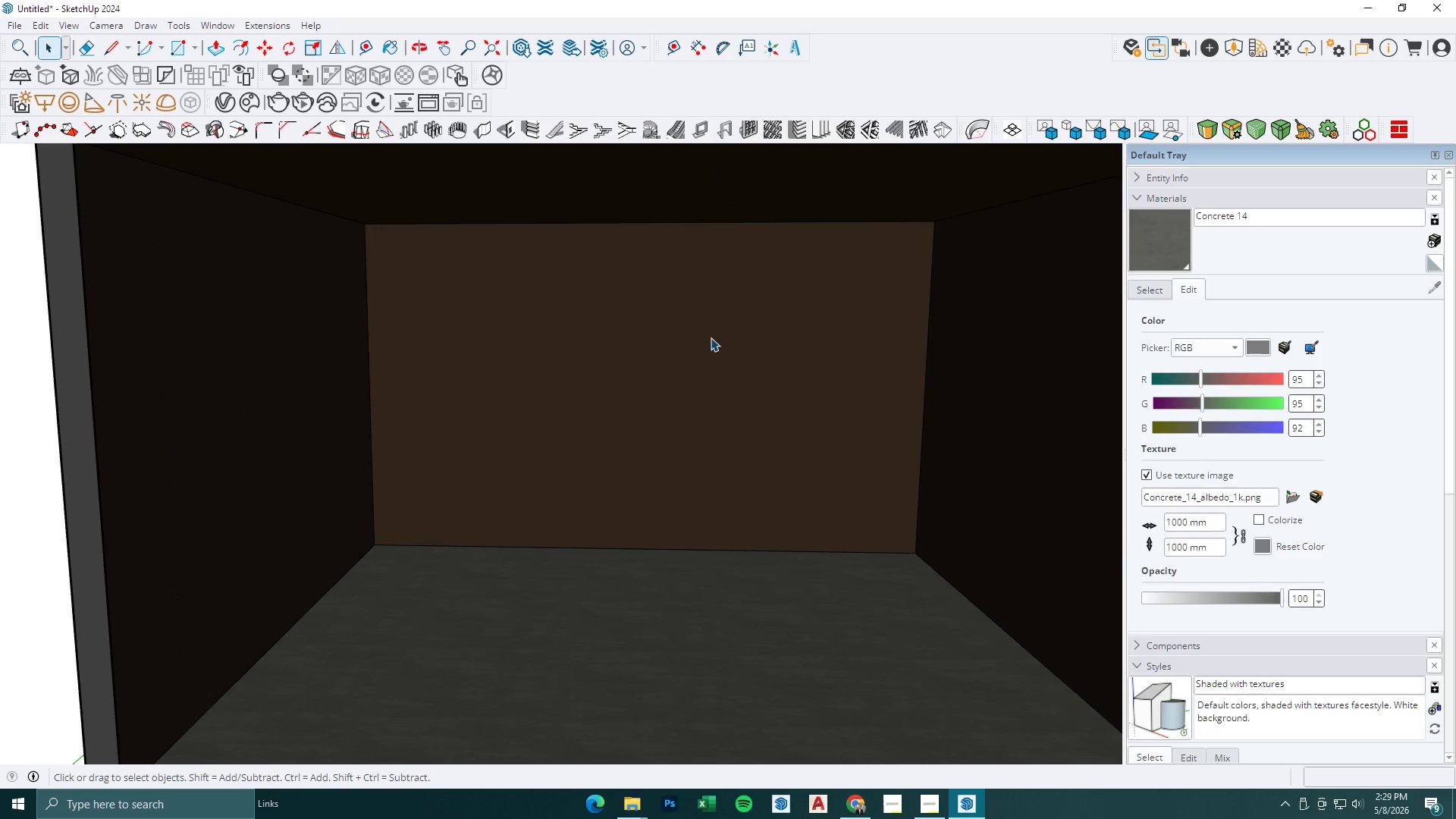 
key(Escape)
 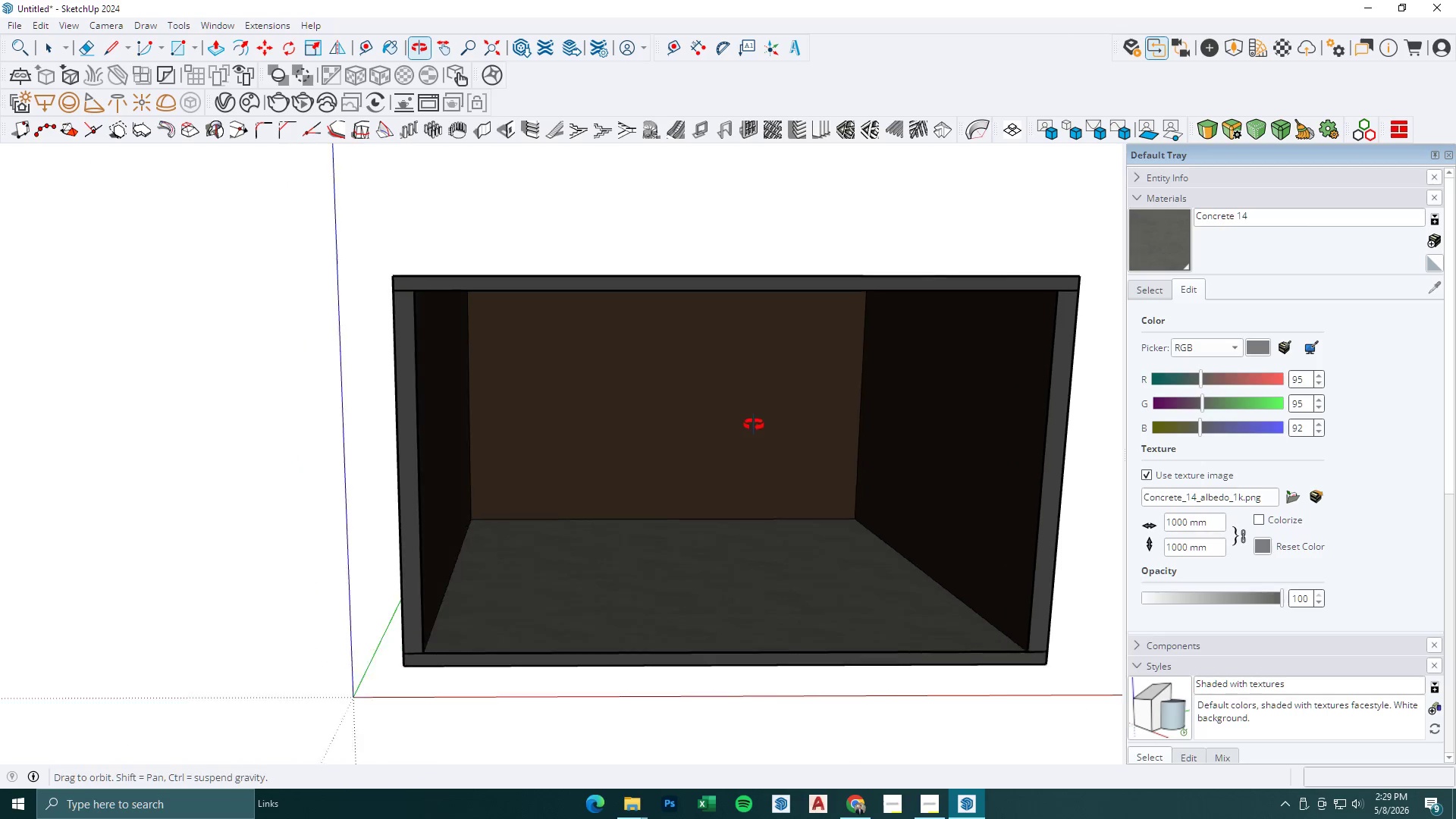 
scroll: coordinate [718, 419], scroll_direction: none, amount: 0.0
 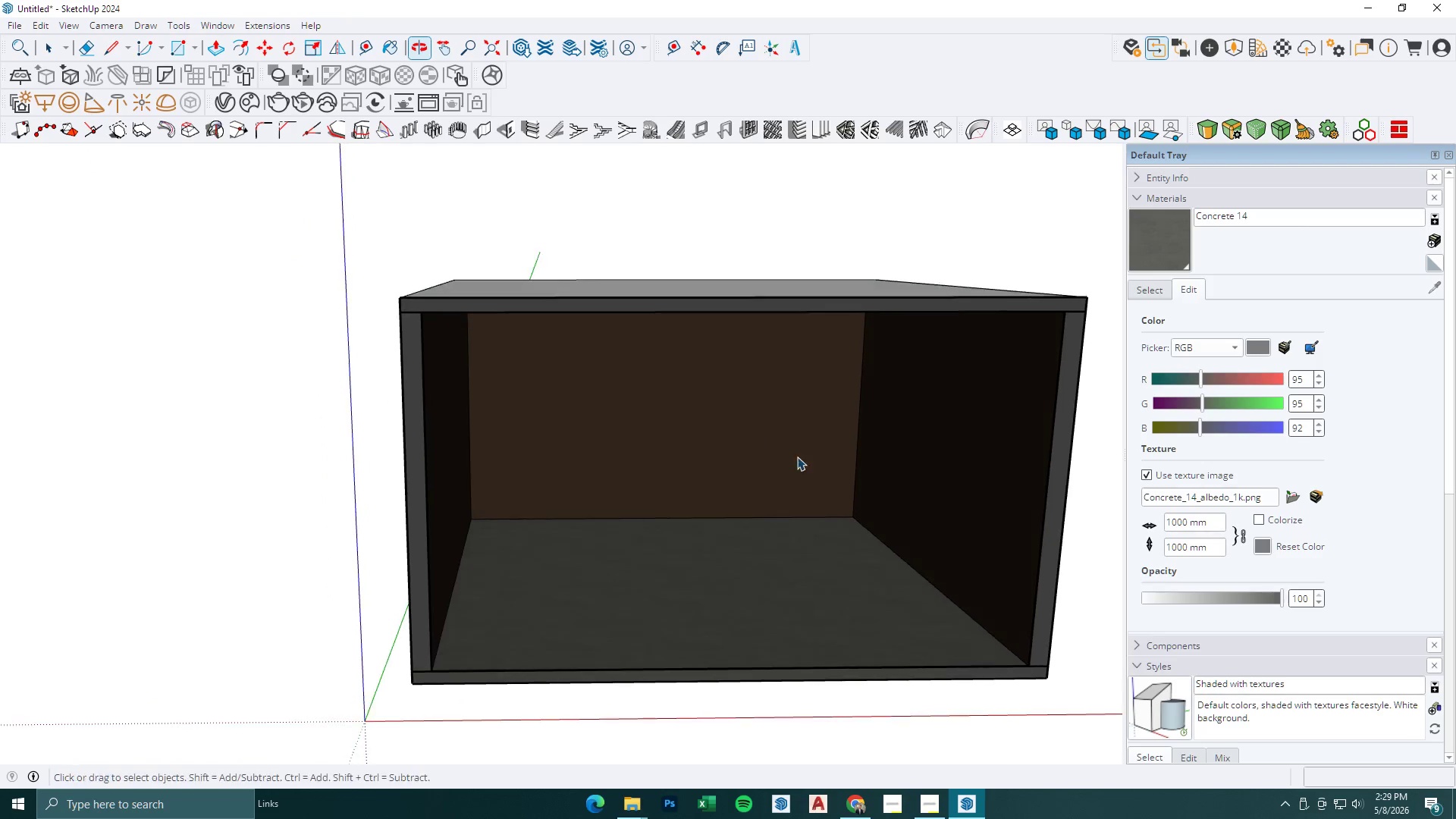 
scroll: coordinate [661, 419], scroll_direction: down, amount: 1.0
 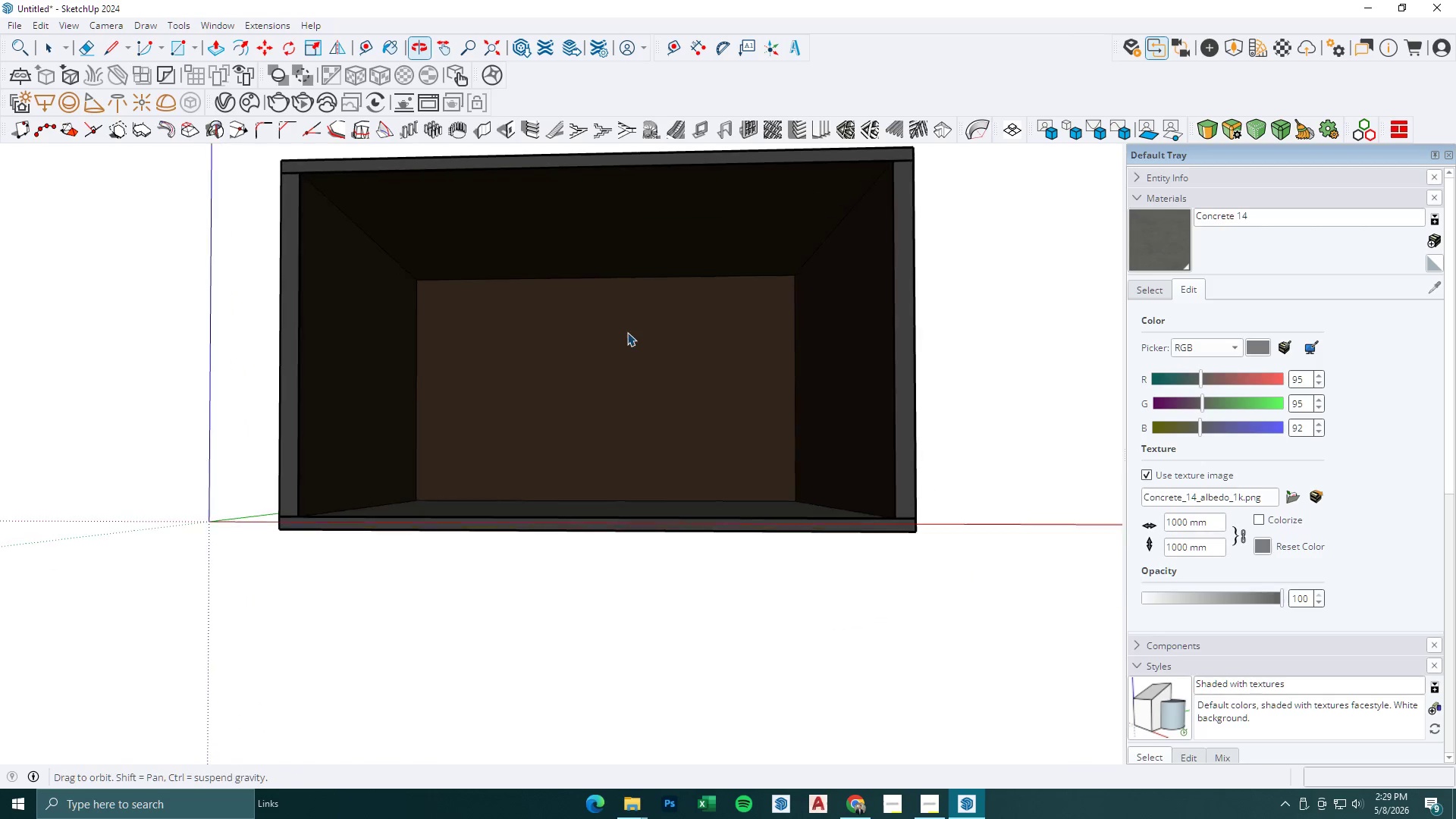 
scroll: coordinate [620, 302], scroll_direction: up, amount: 4.0
 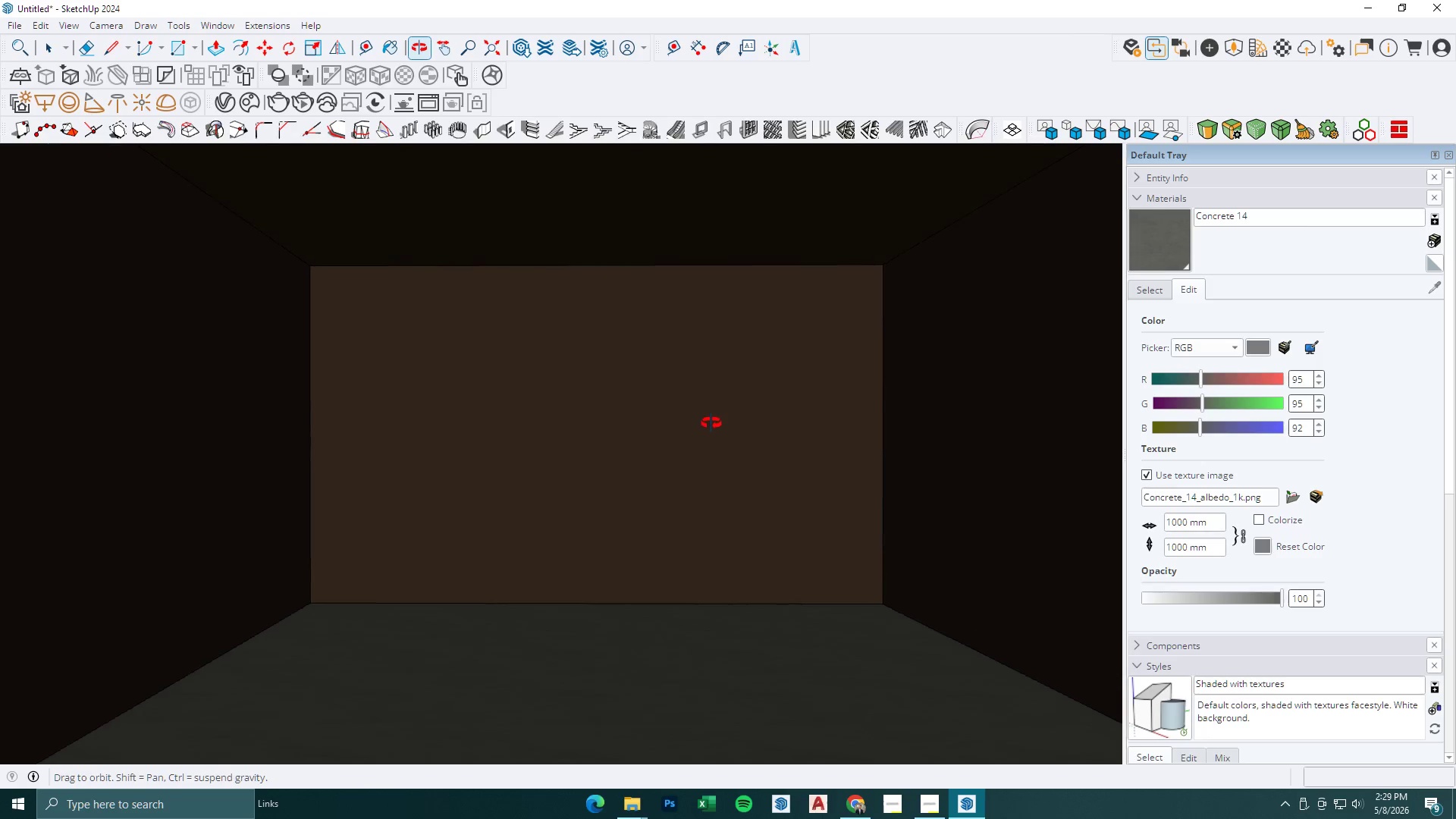 
scroll: coordinate [711, 424], scroll_direction: down, amount: 8.0
 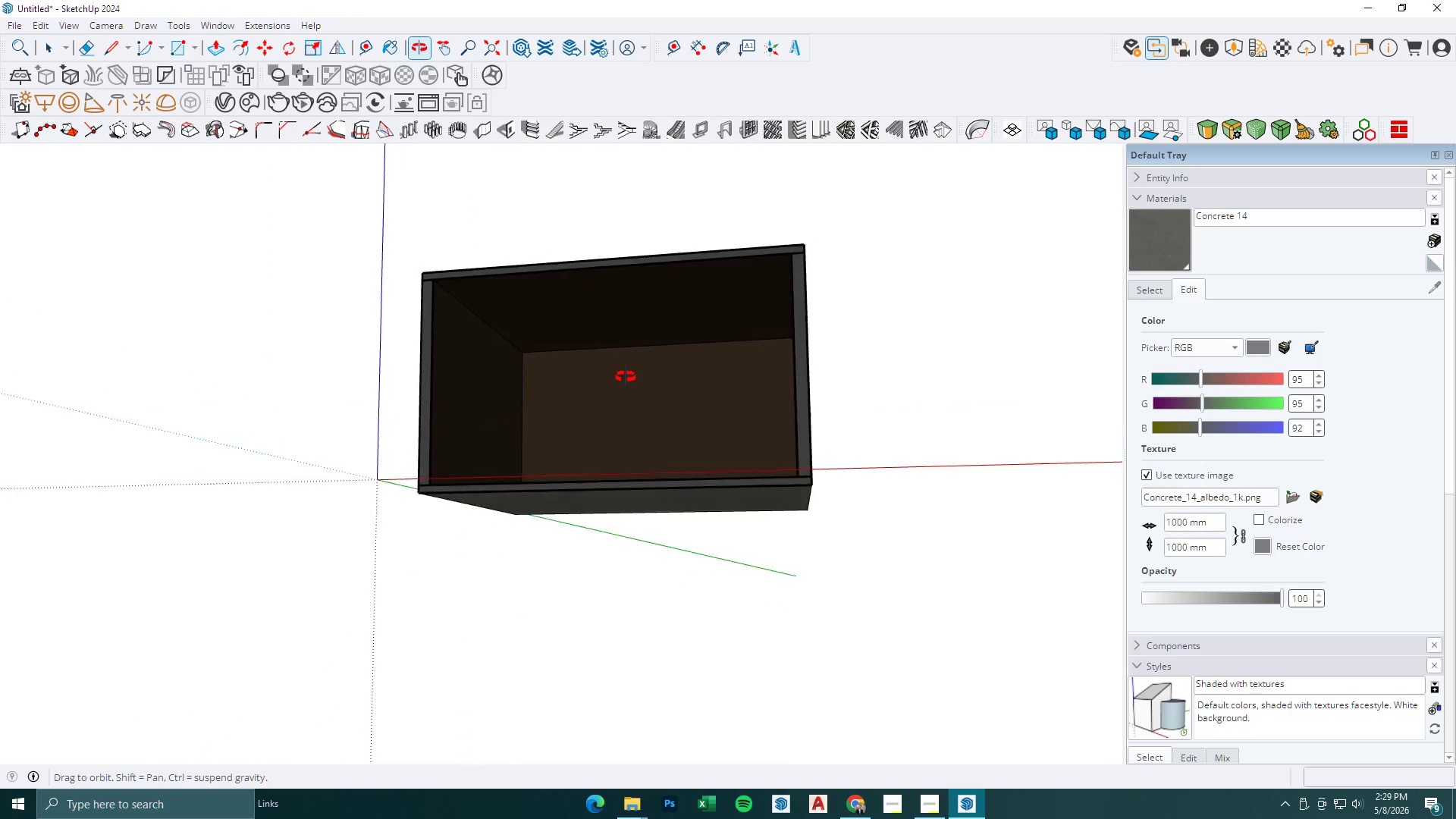 
key(Space)
 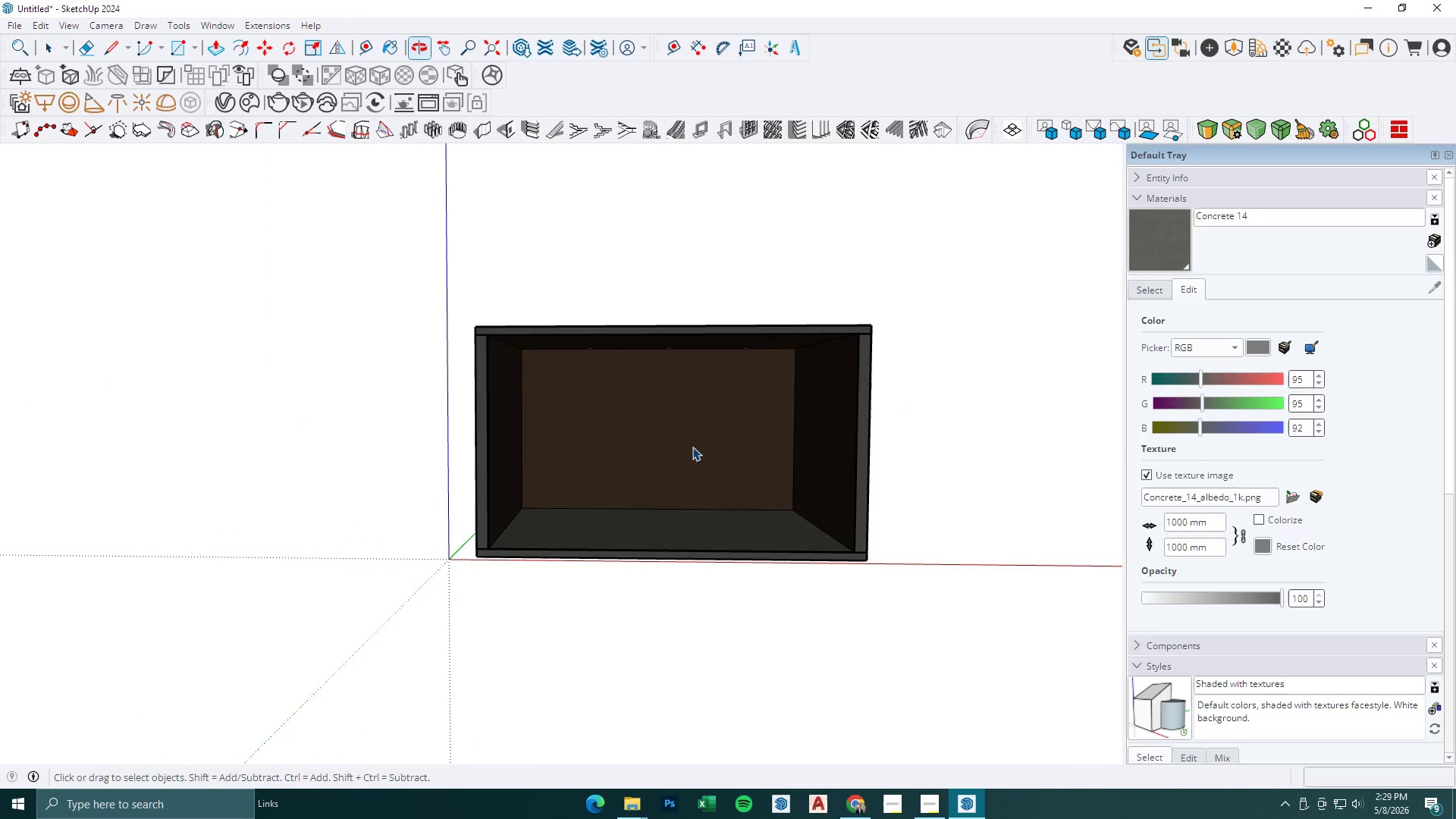 
key(Escape)
 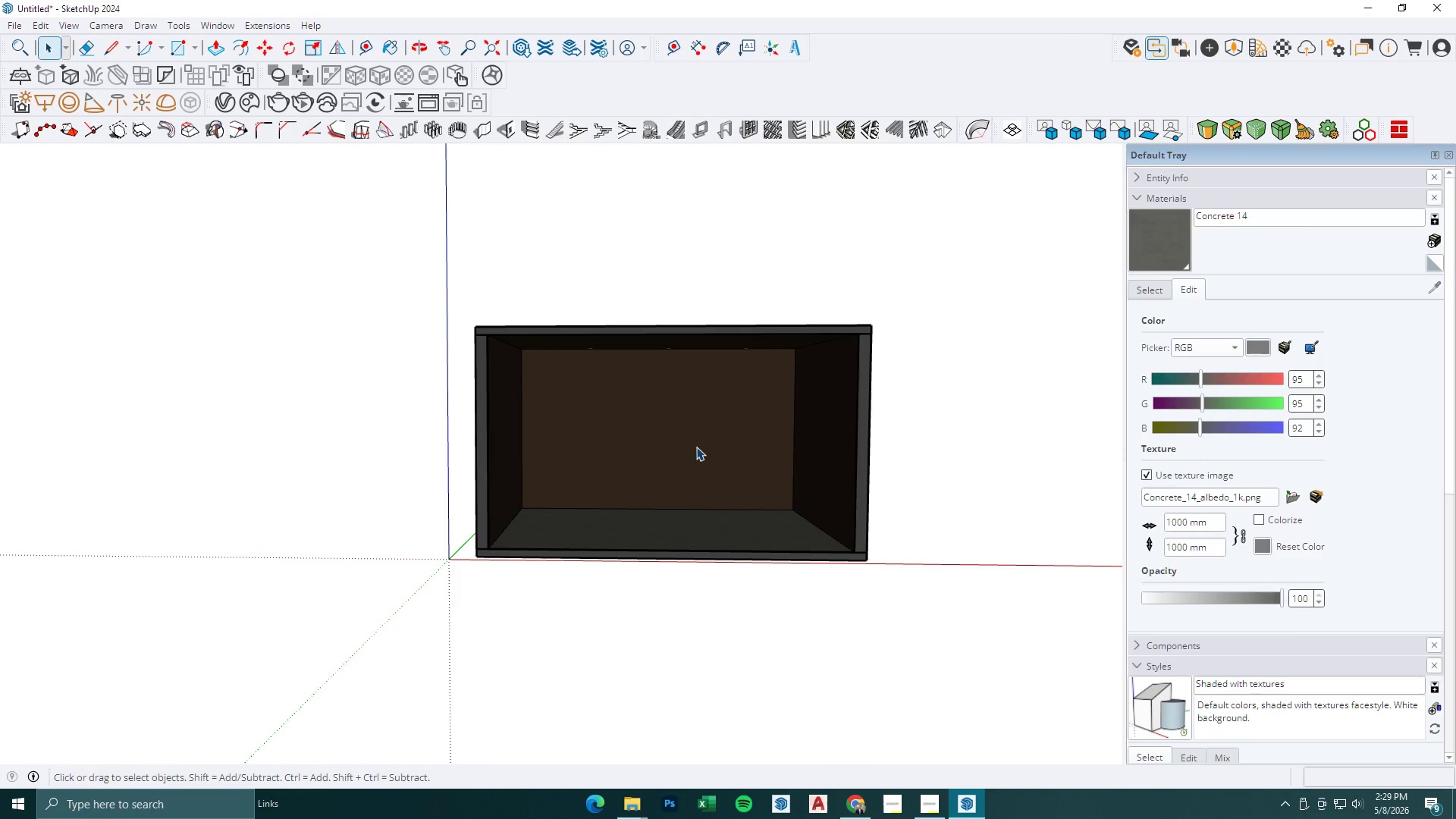 
wait(16.62)
 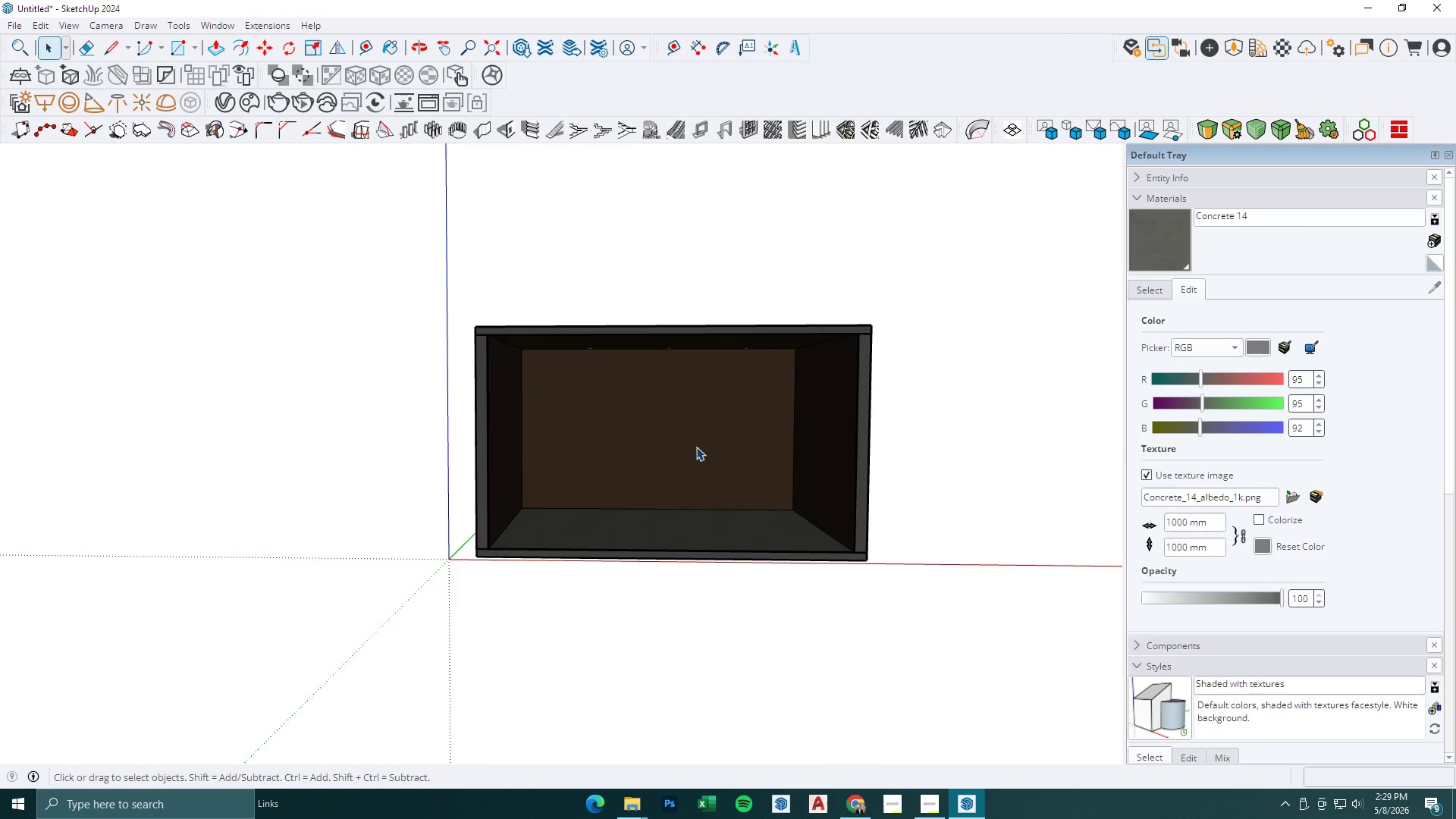 
scroll: coordinate [654, 488], scroll_direction: down, amount: 2.0
 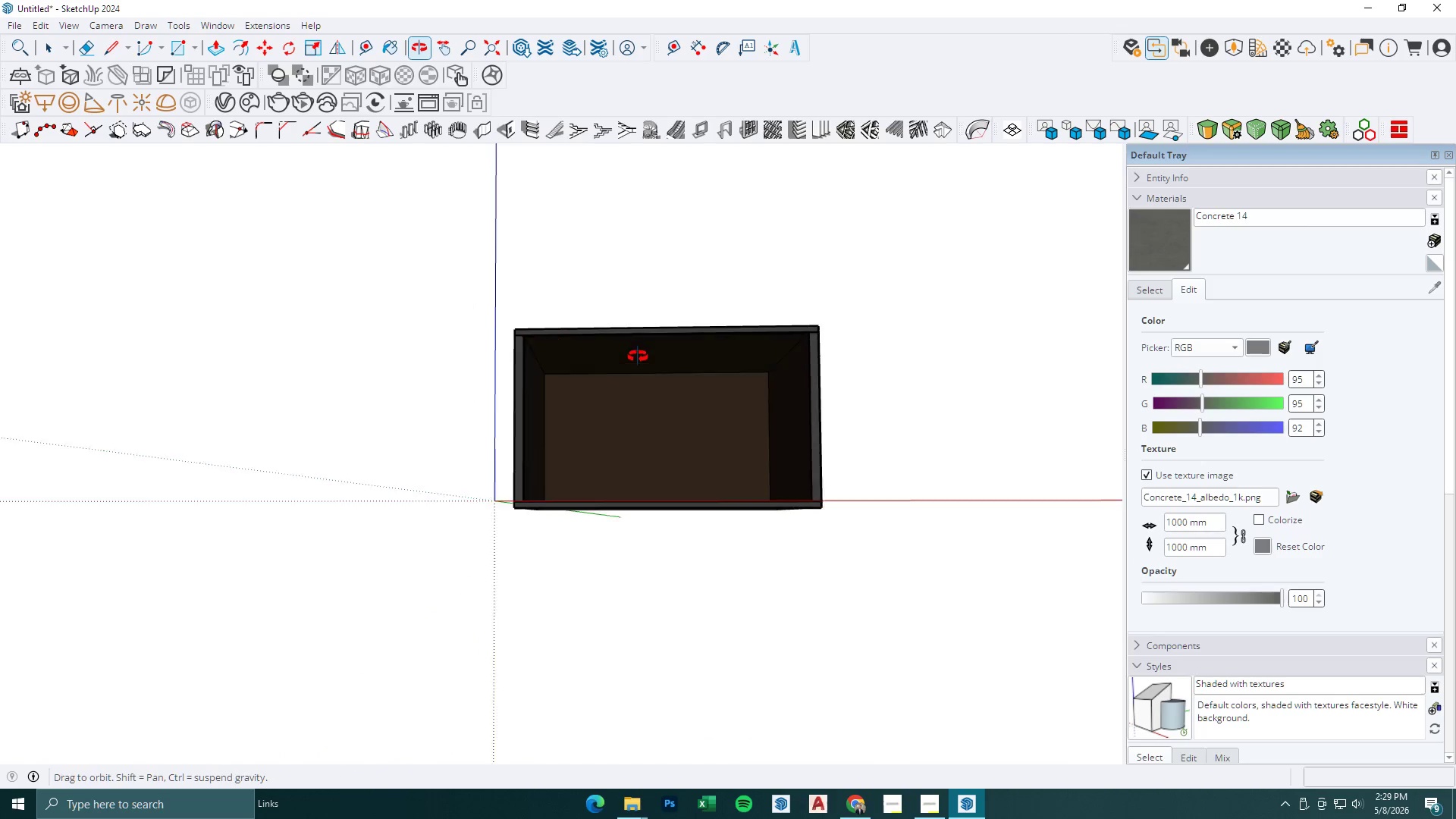 
double_click([645, 321])
 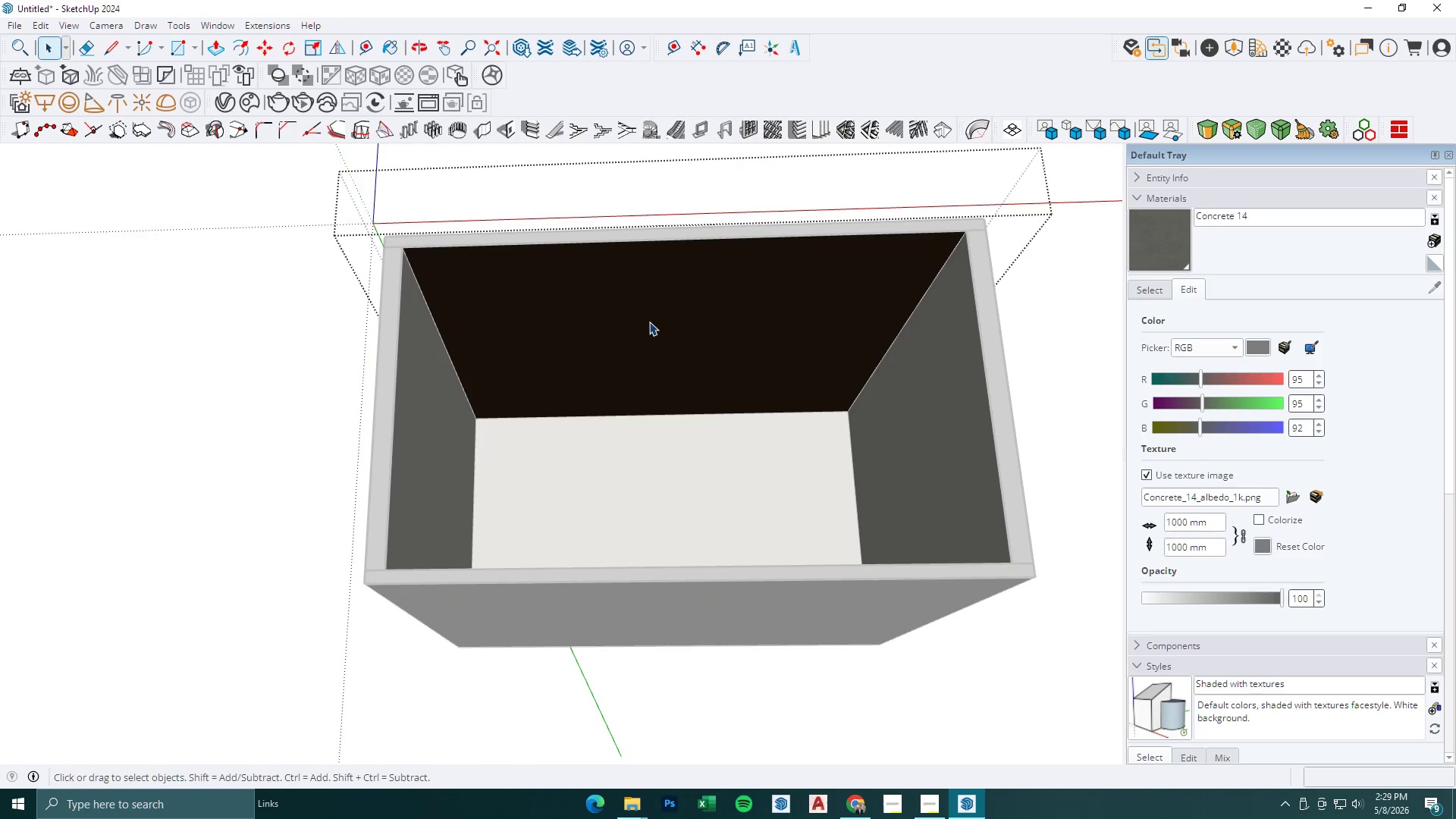 
scroll: coordinate [645, 321], scroll_direction: up, amount: 6.0
 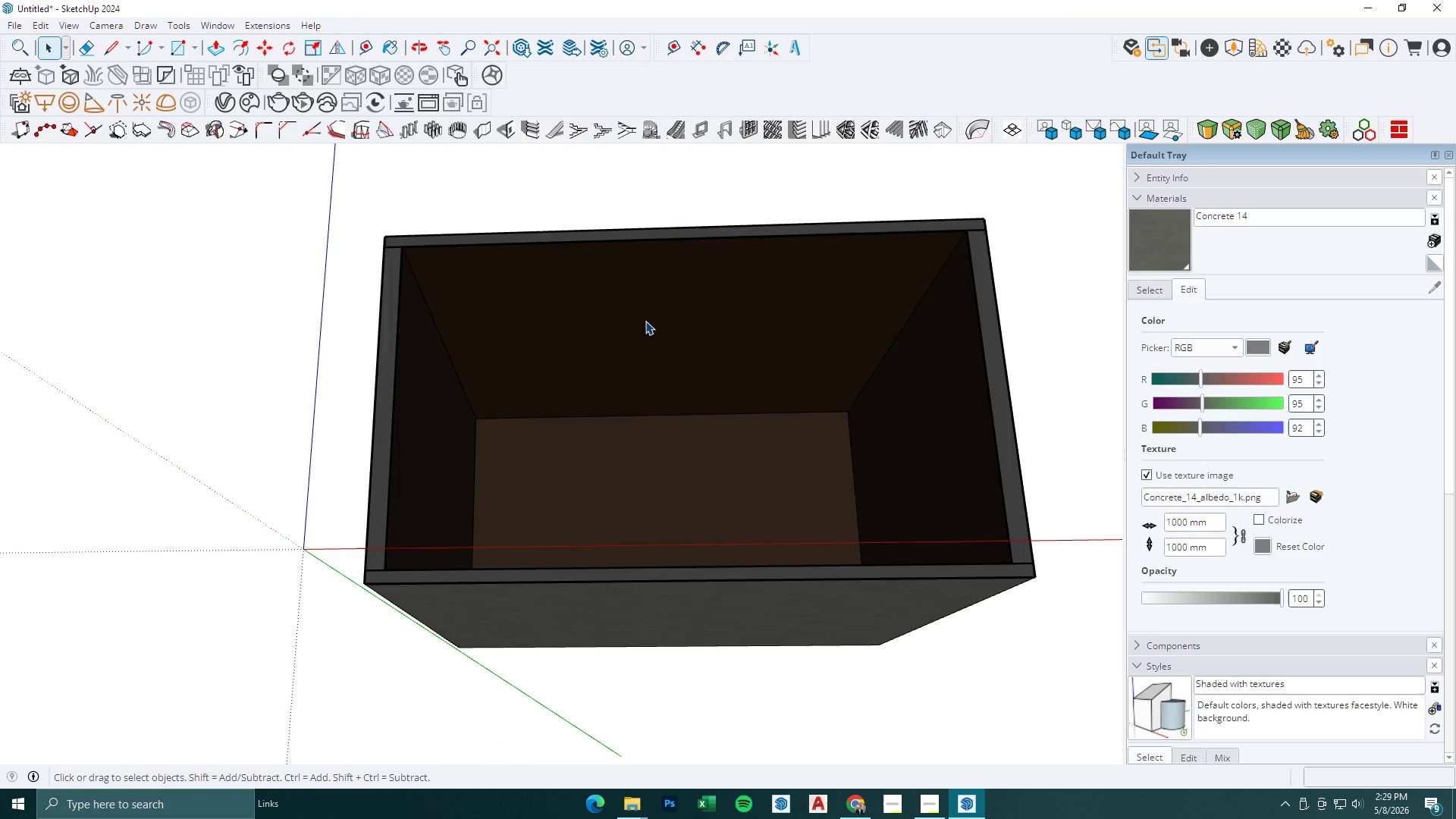 
key(Space)
 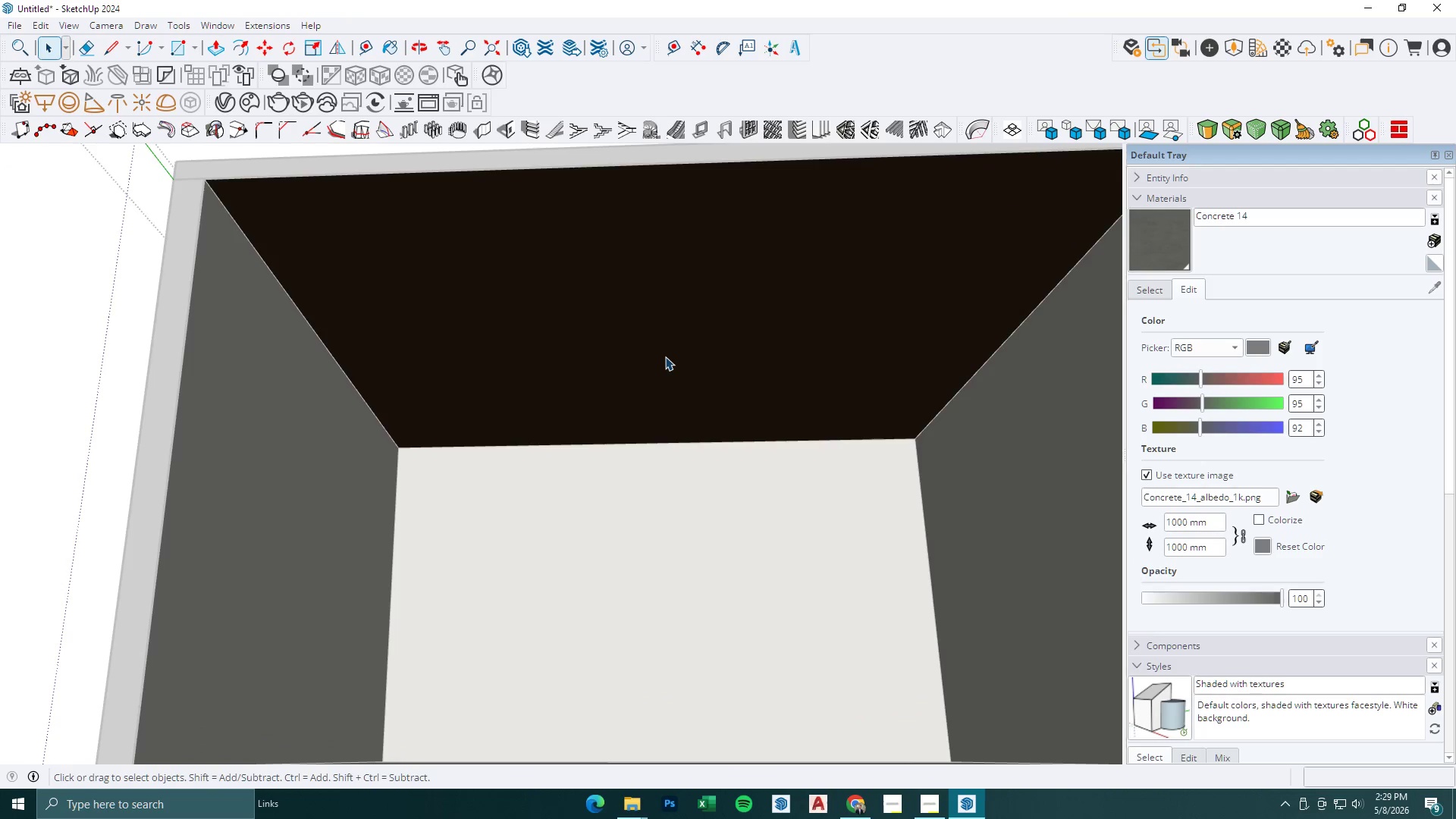 
key(Escape)
 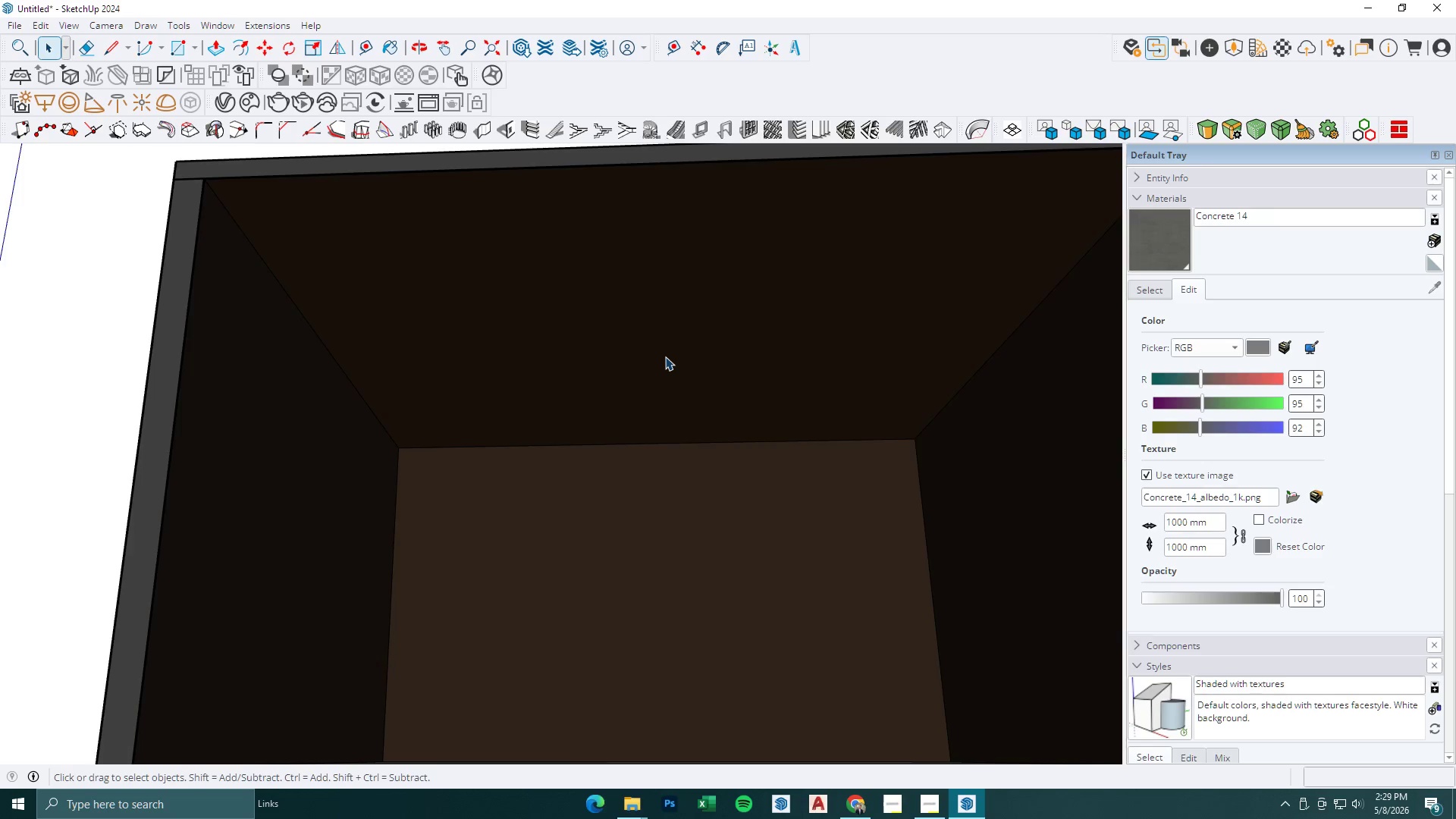 
key(Escape)
 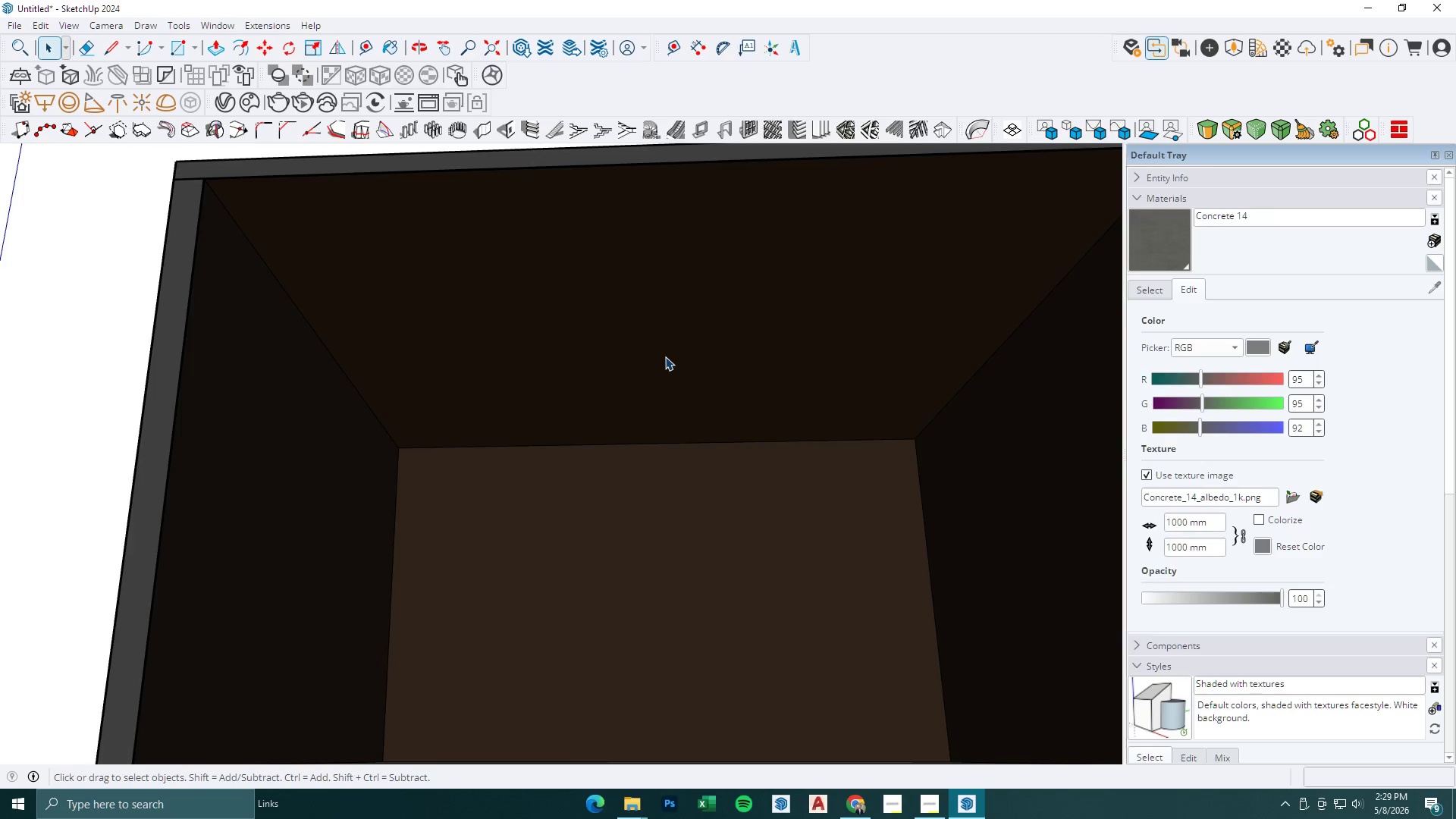 
scroll: coordinate [678, 343], scroll_direction: up, amount: 4.0
 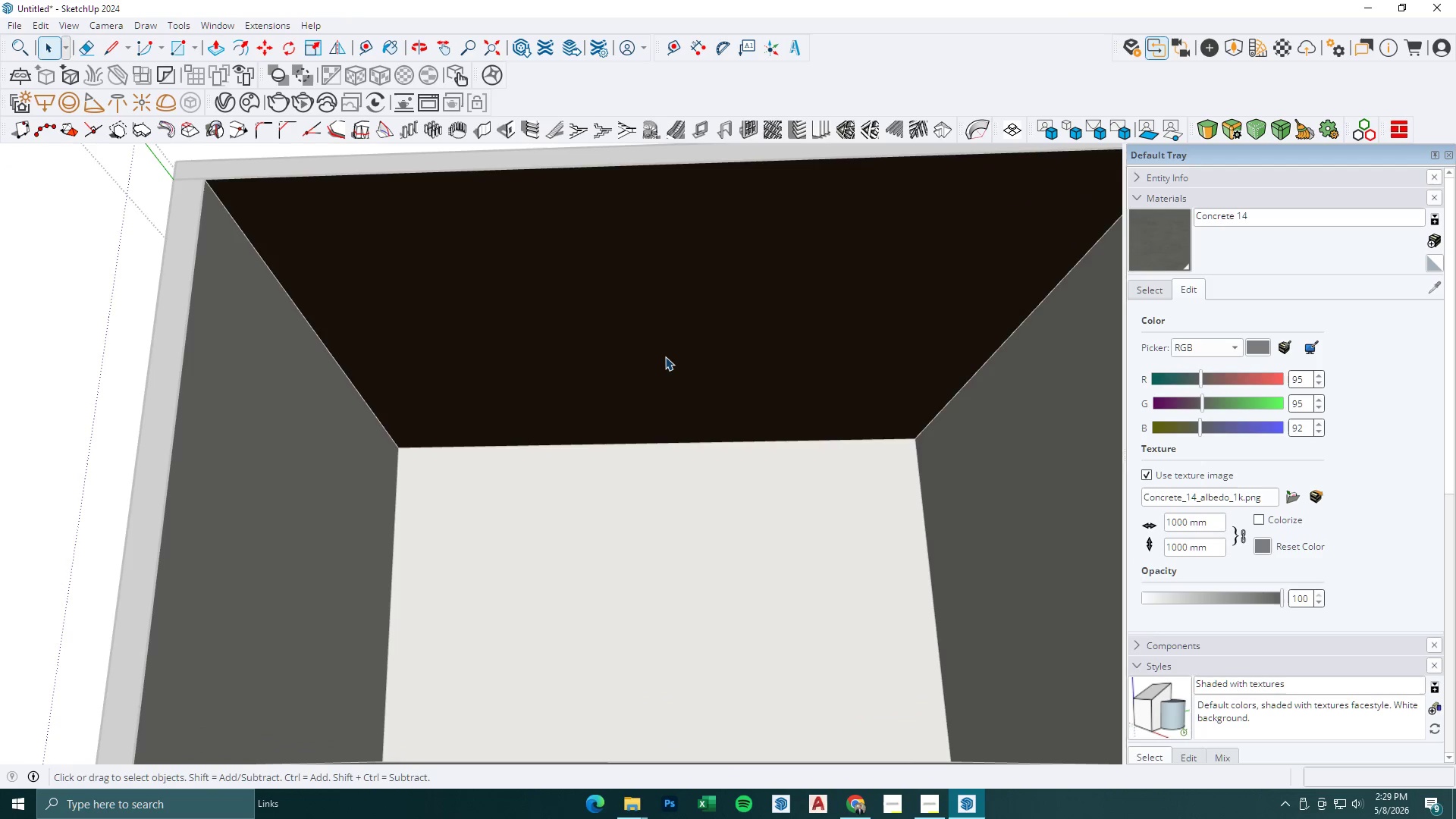 
key(Escape)
 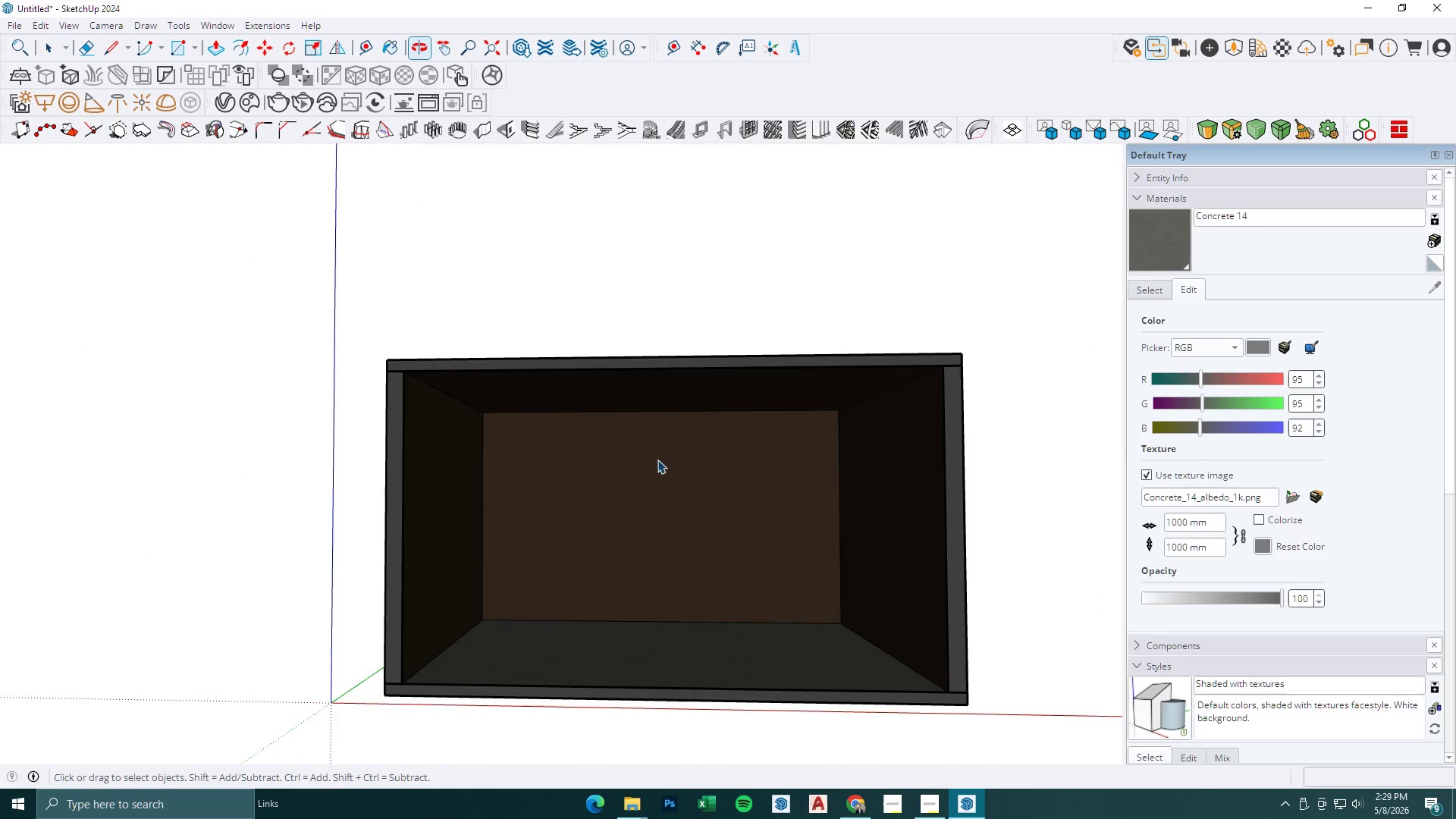 
scroll: coordinate [665, 356], scroll_direction: down, amount: 5.0
 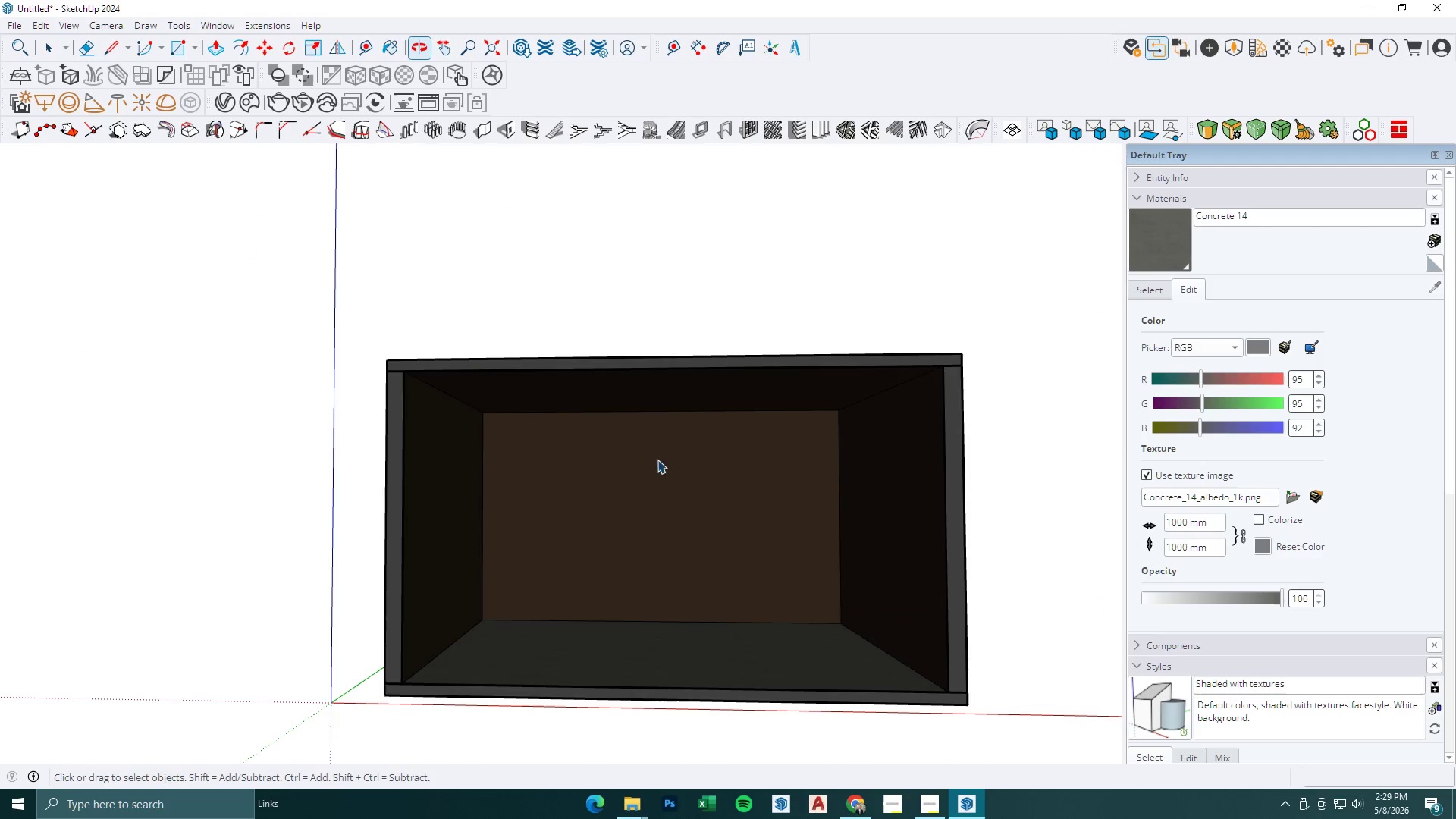 
scroll: coordinate [708, 544], scroll_direction: up, amount: 5.0
 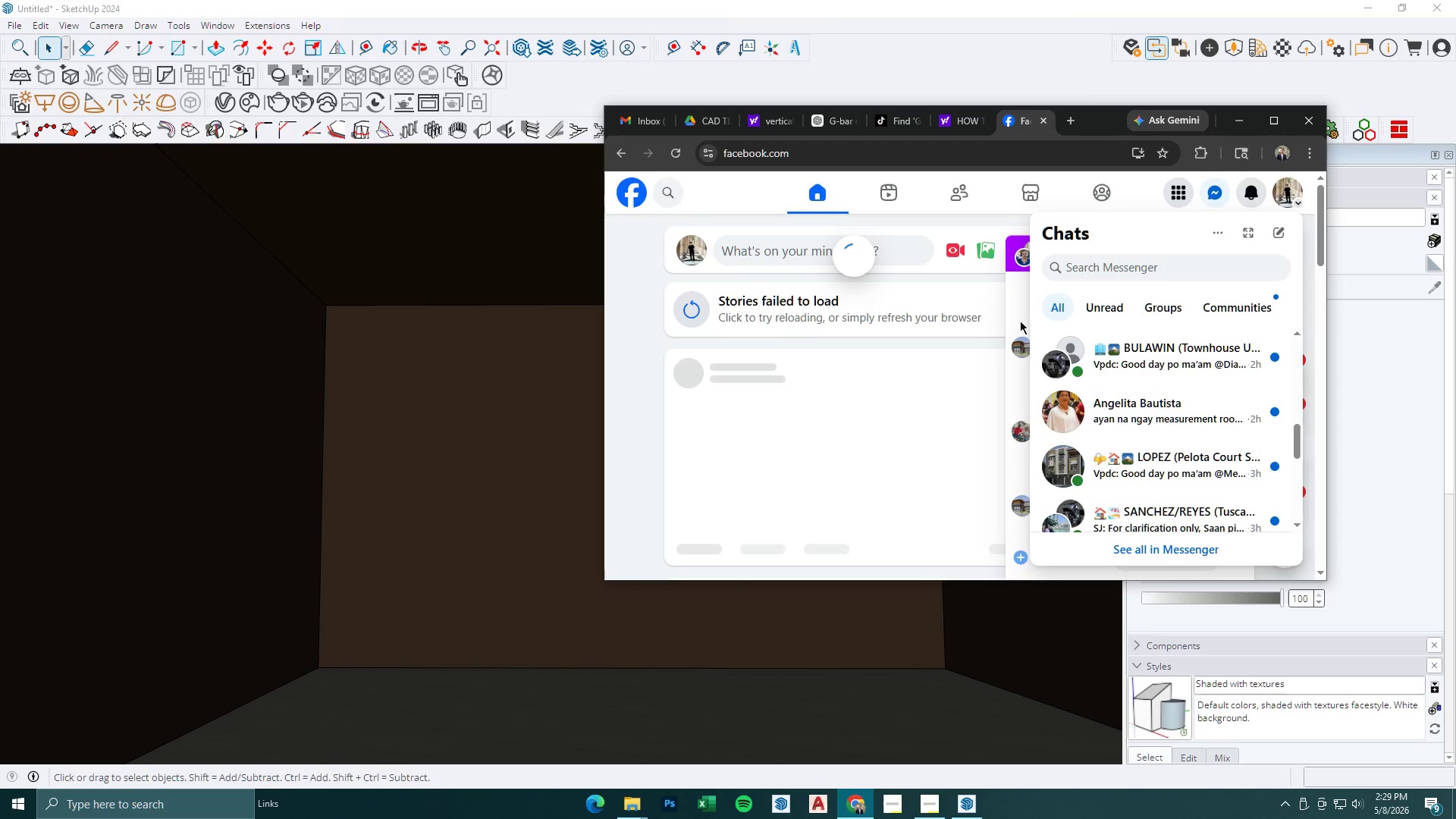 
left_click([1069, 122])
 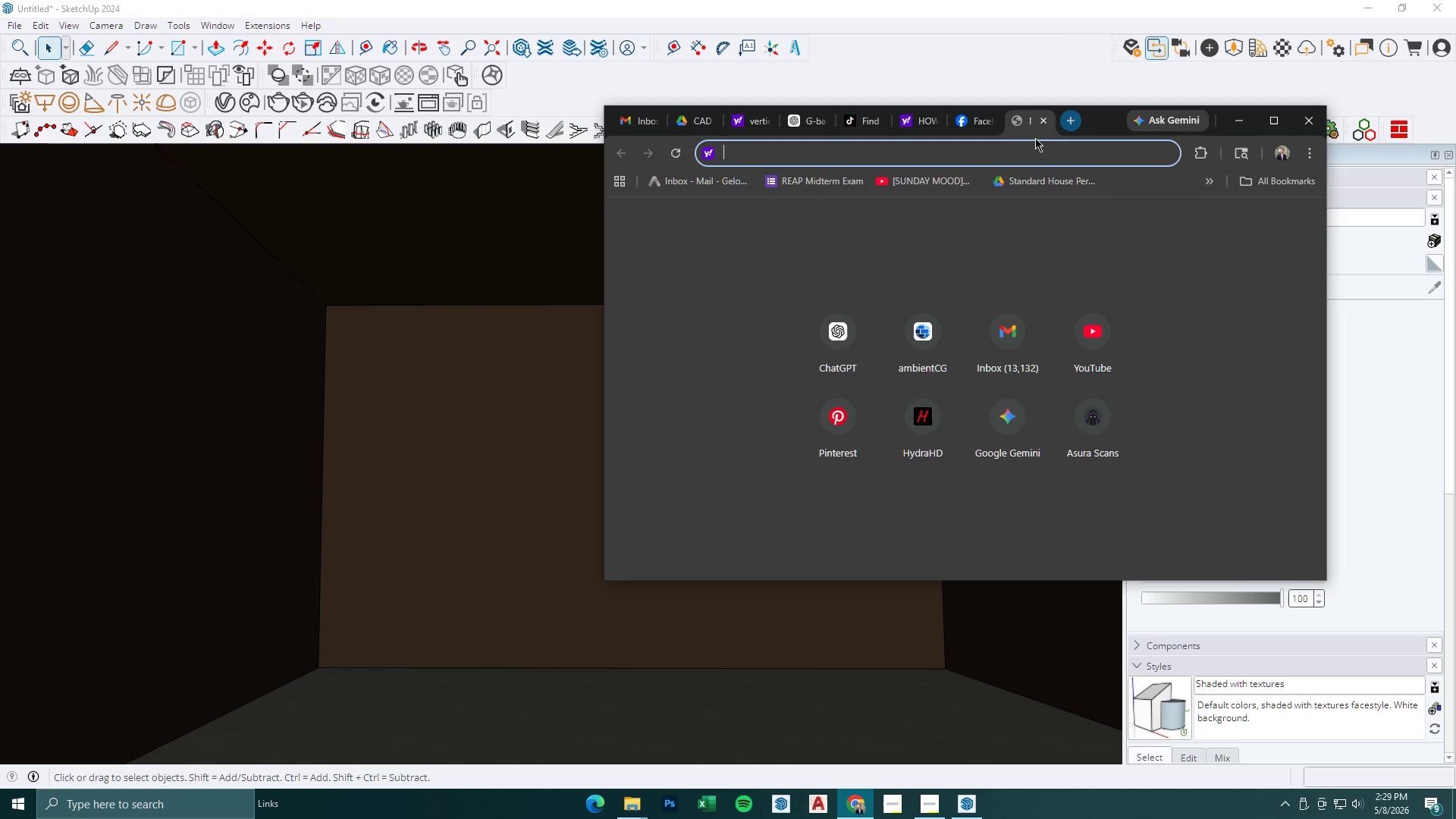 
left_click([1036, 150])
 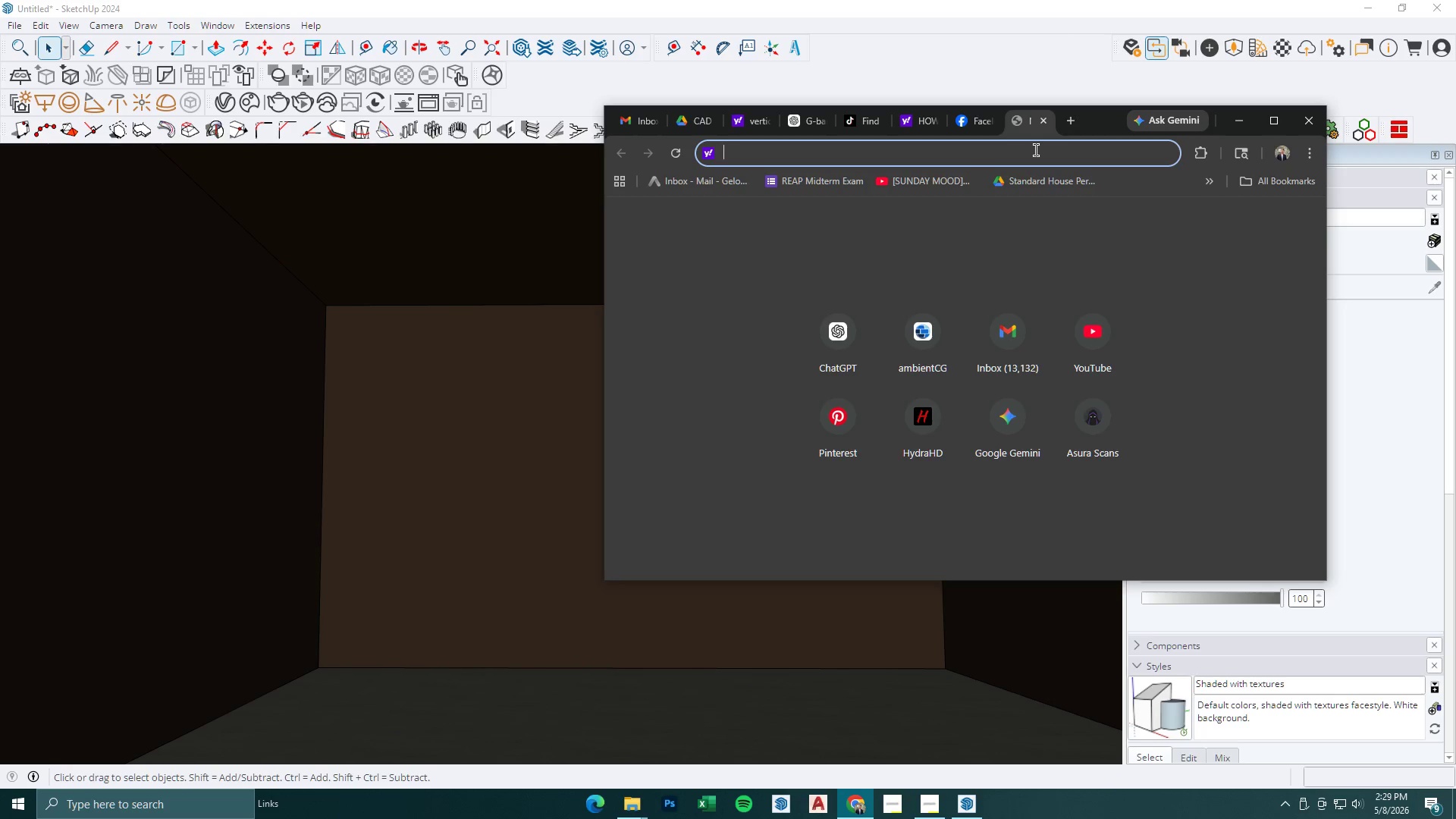 
type(salt brick texture)
 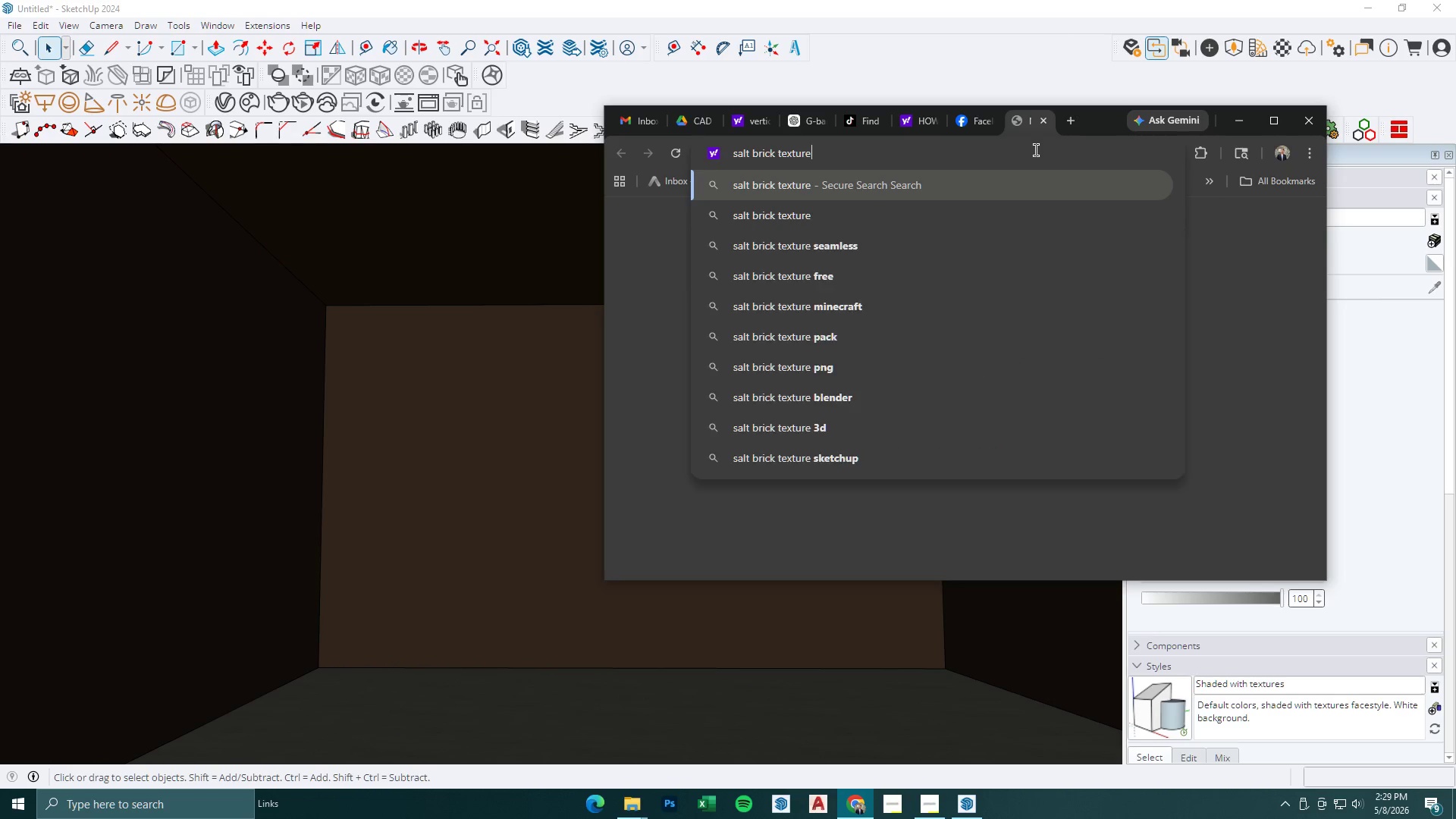 
key(Enter)
 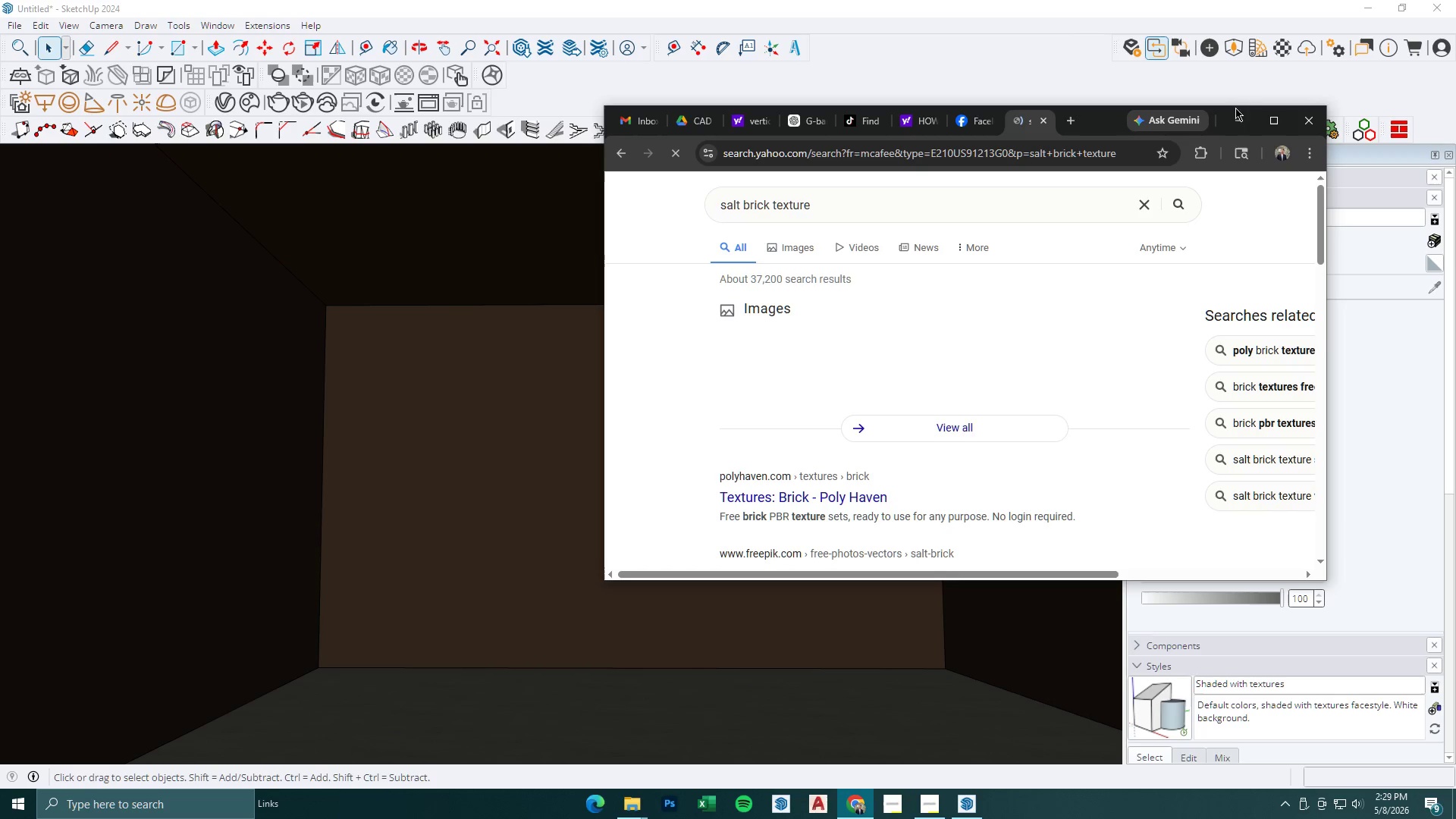 
left_click([1276, 117])
 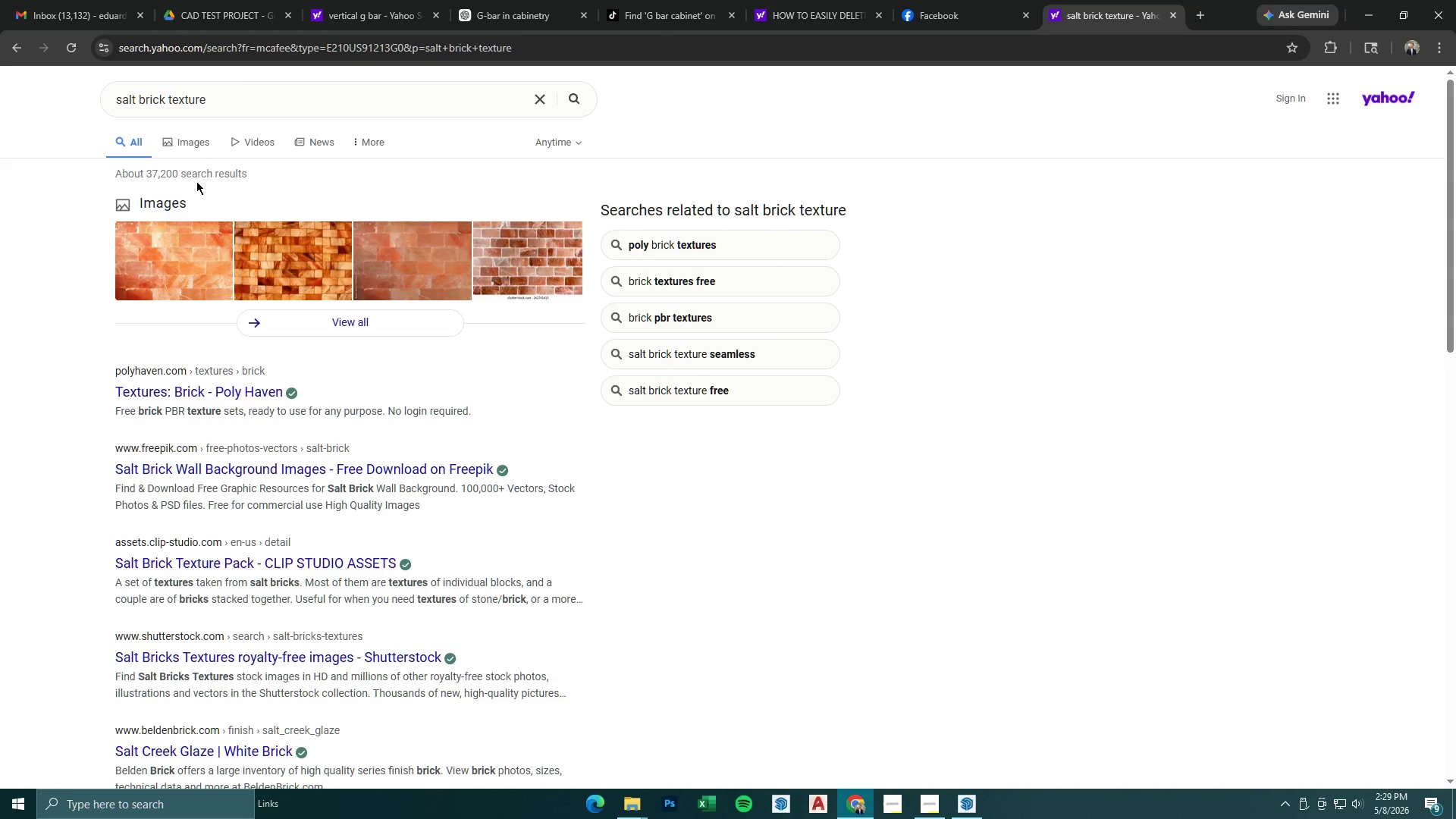 
left_click([196, 149])
 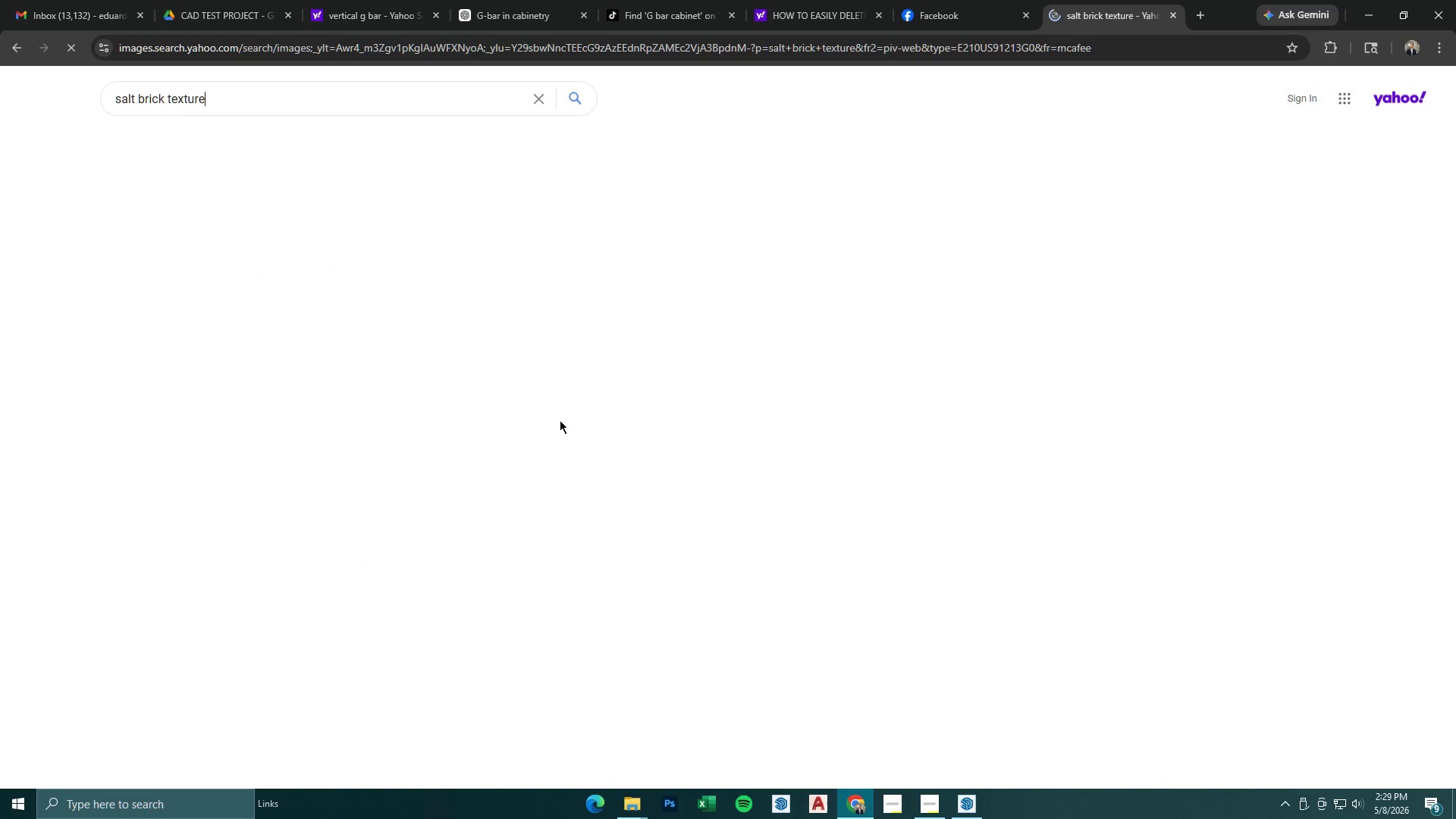 
mouse_move([507, 380])
 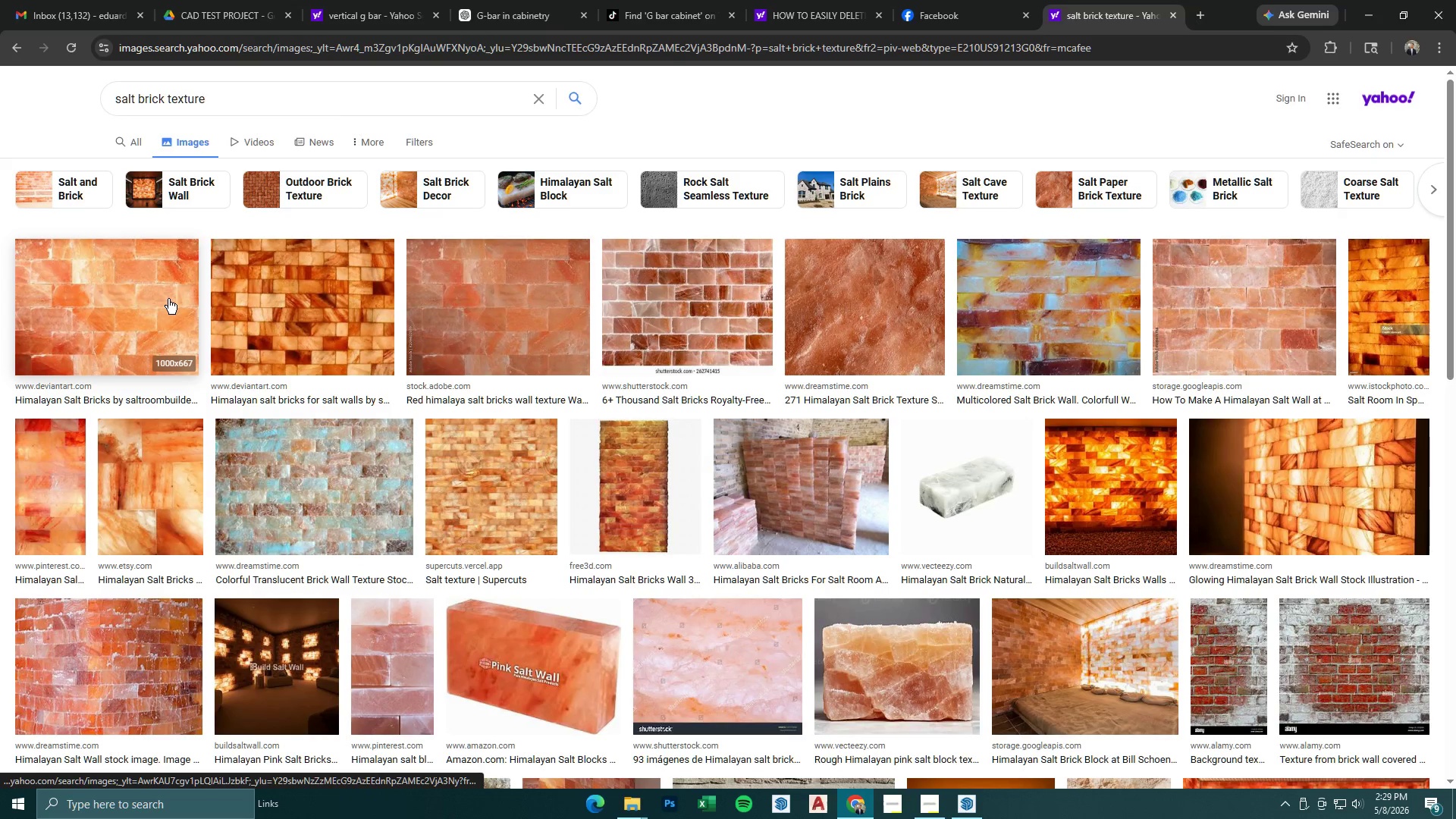 
left_click([168, 299])
 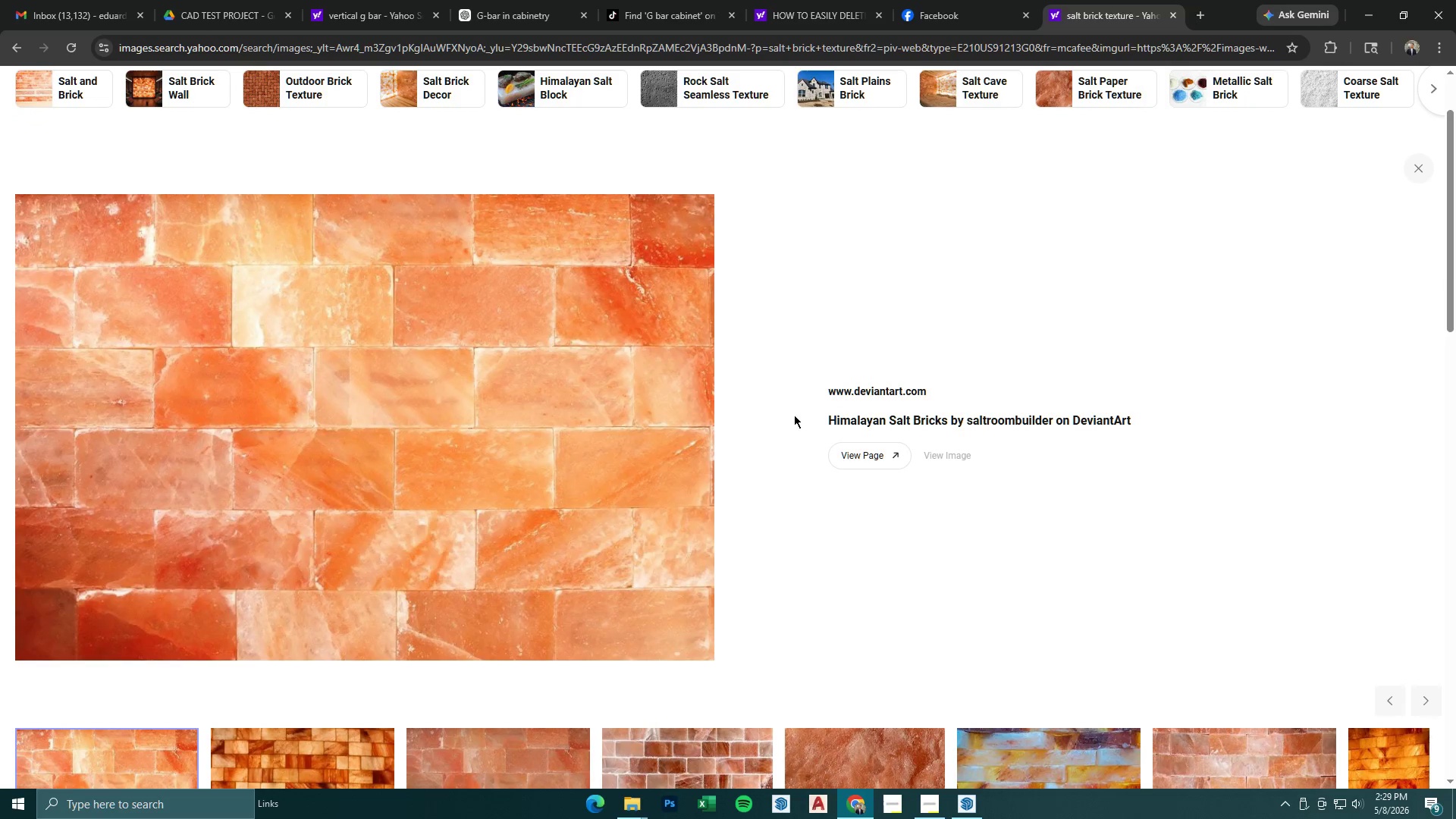 
left_click([853, 460])
 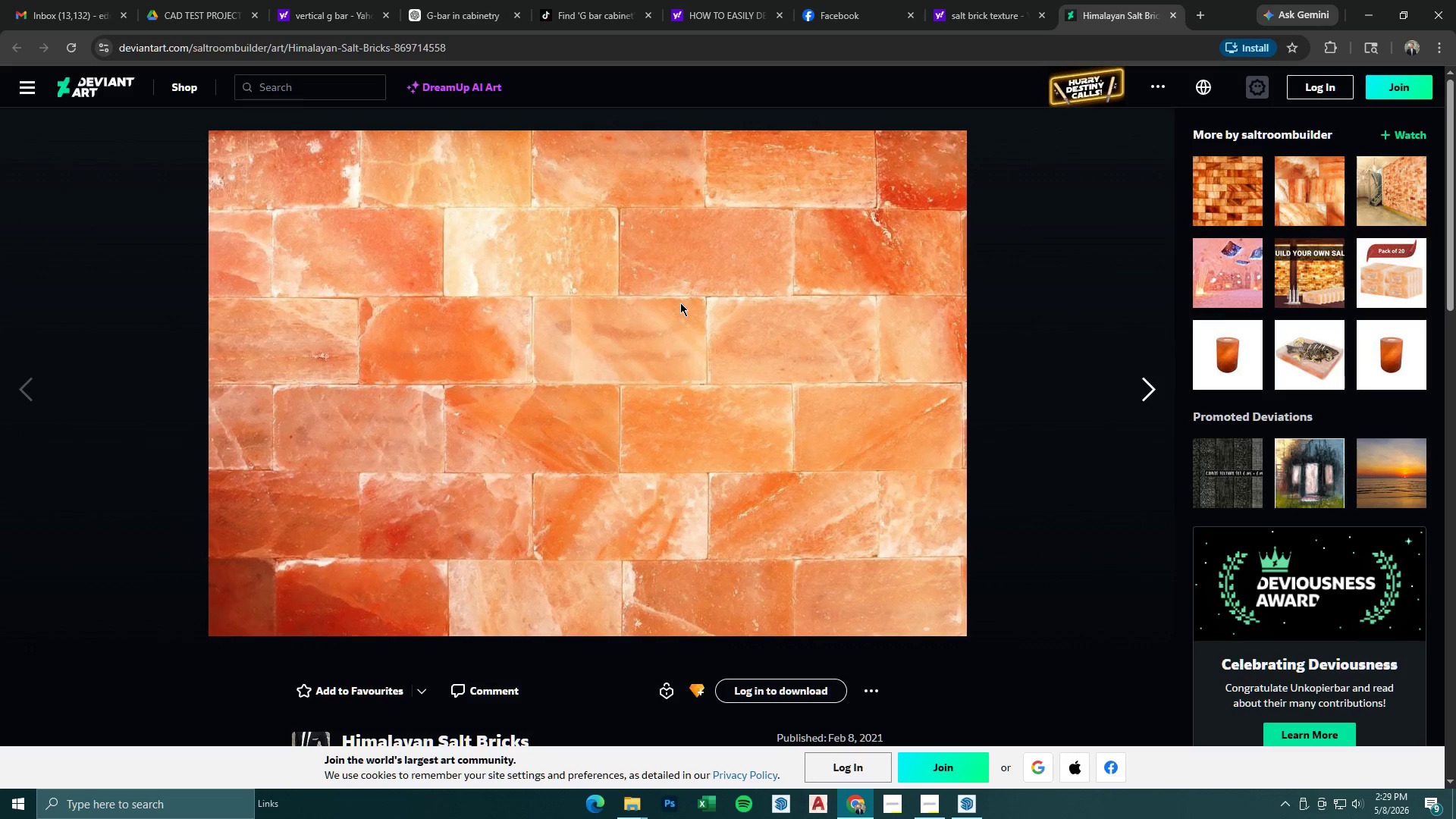 
right_click([679, 303])
 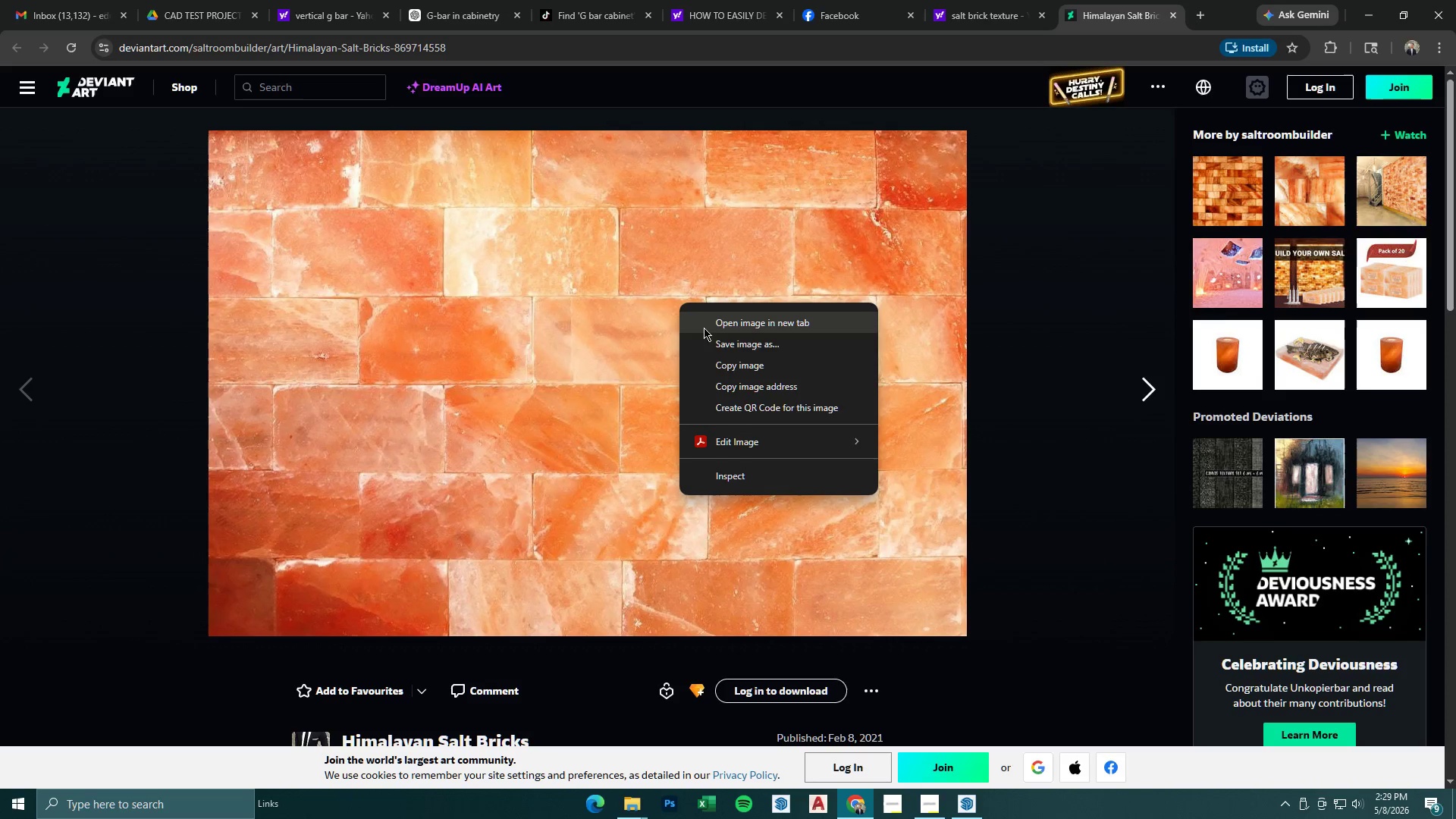 
left_click([712, 341])
 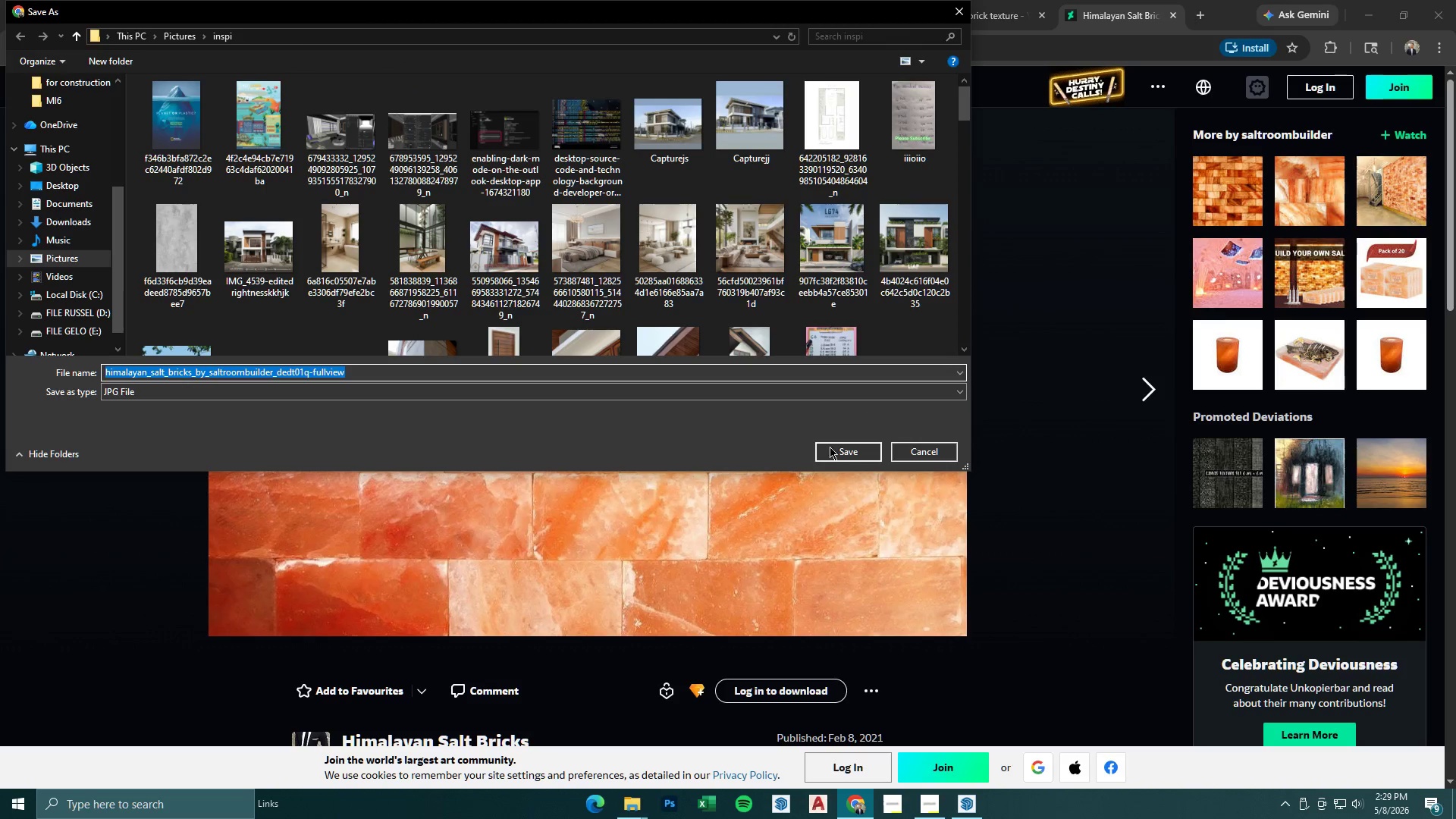 
left_click([1360, 14])
 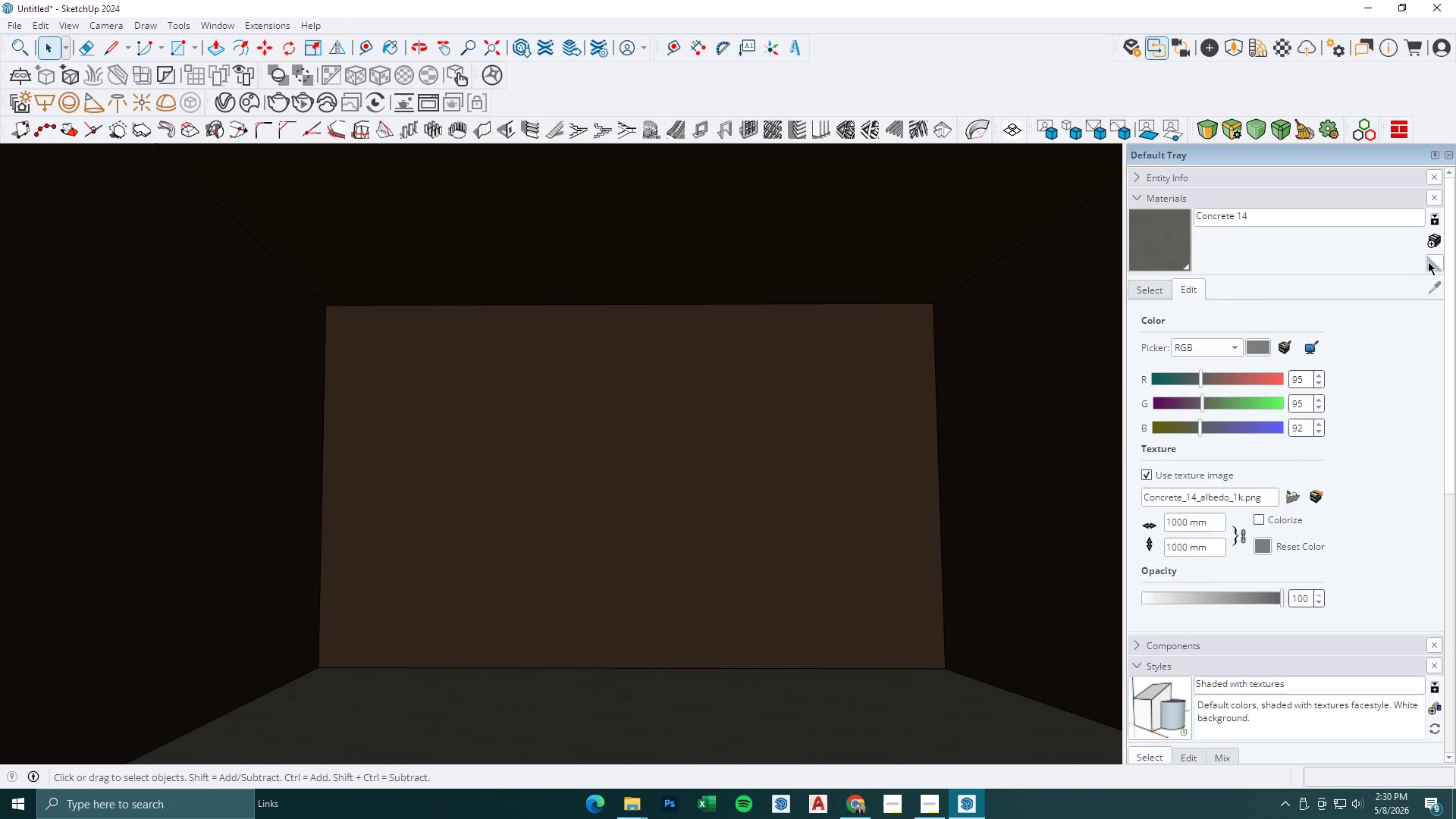 
double_click([1436, 240])
 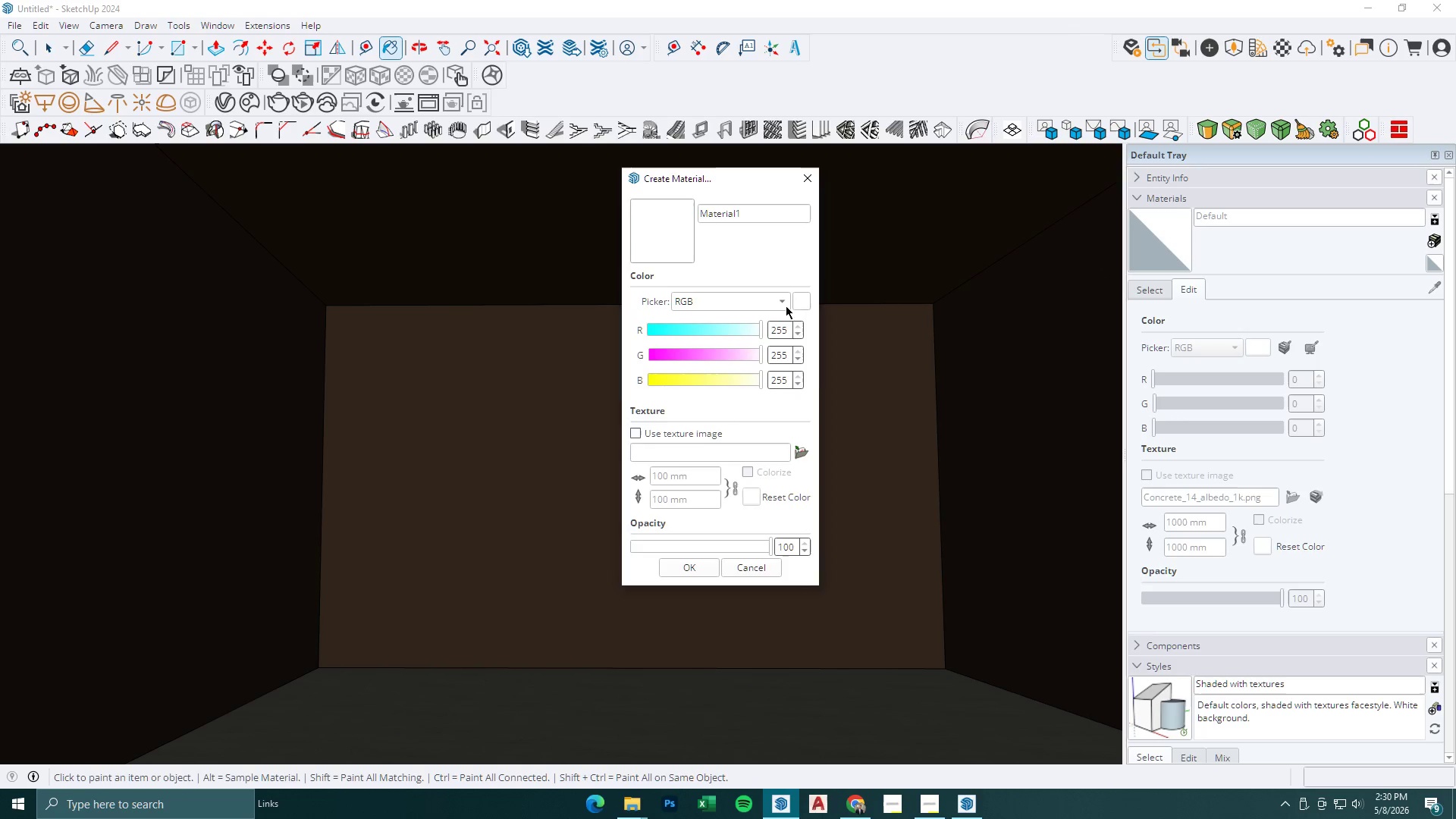 
left_click([800, 455])
 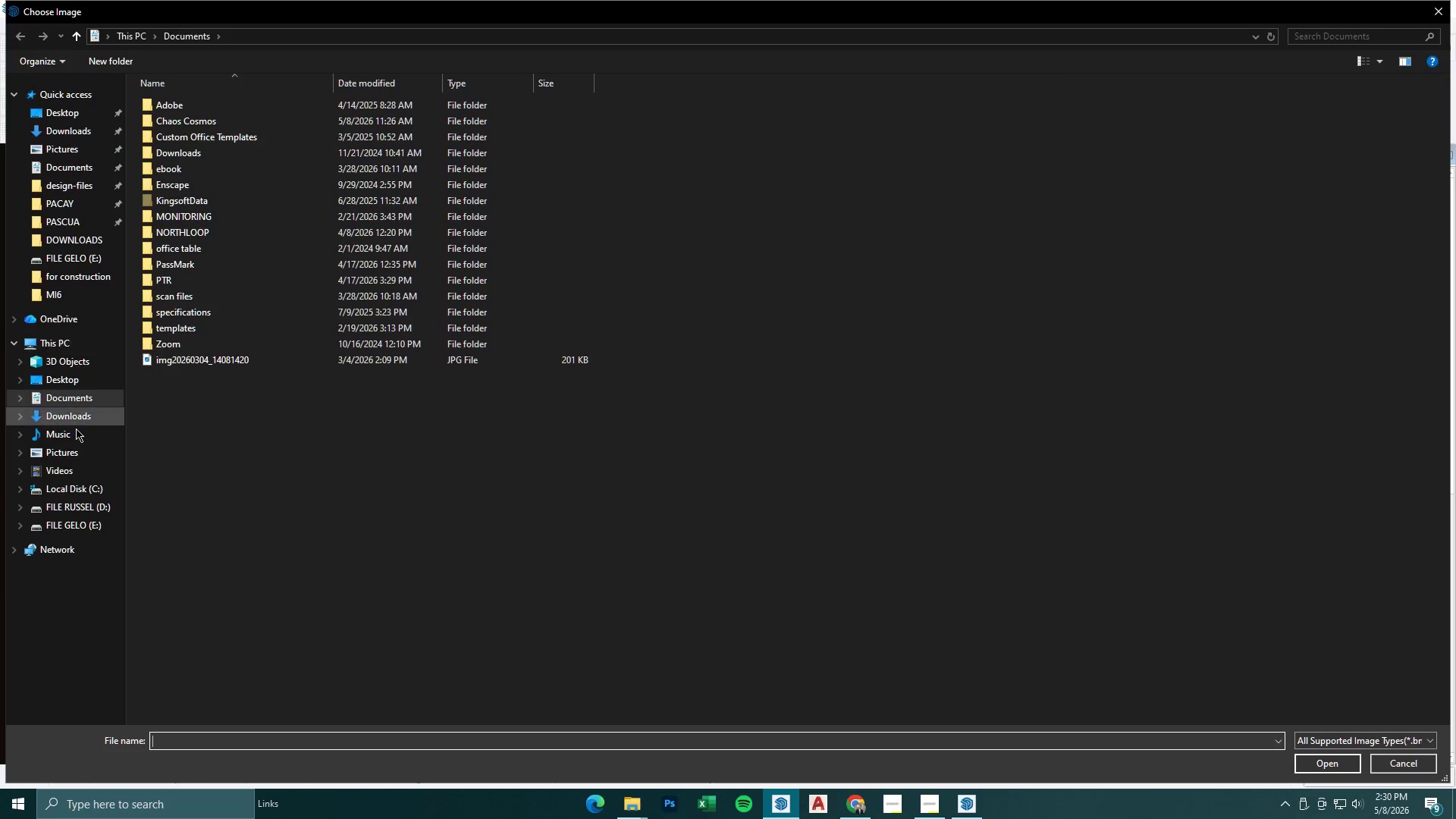 
left_click([74, 458])
 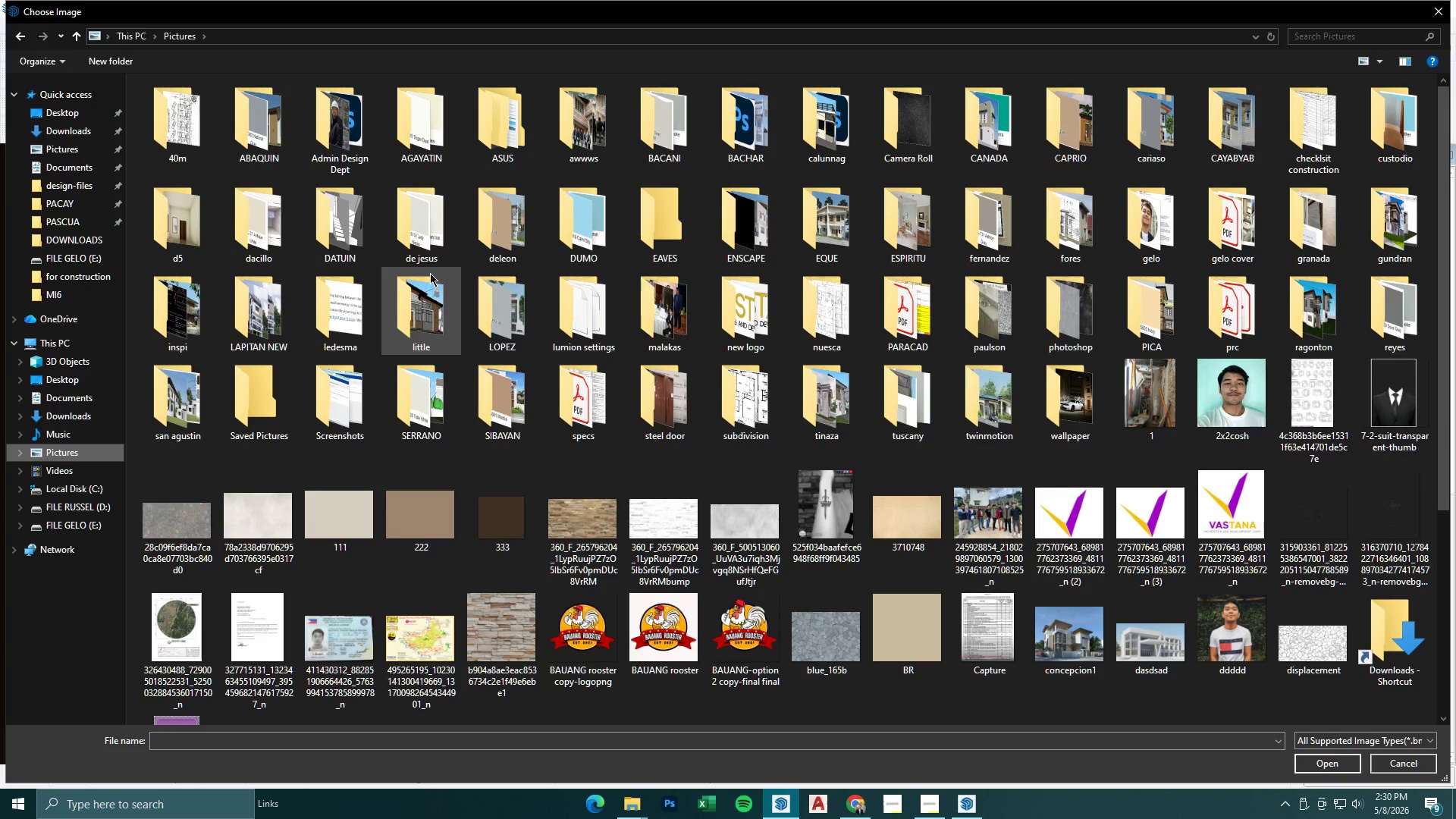 
double_click([420, 237])
 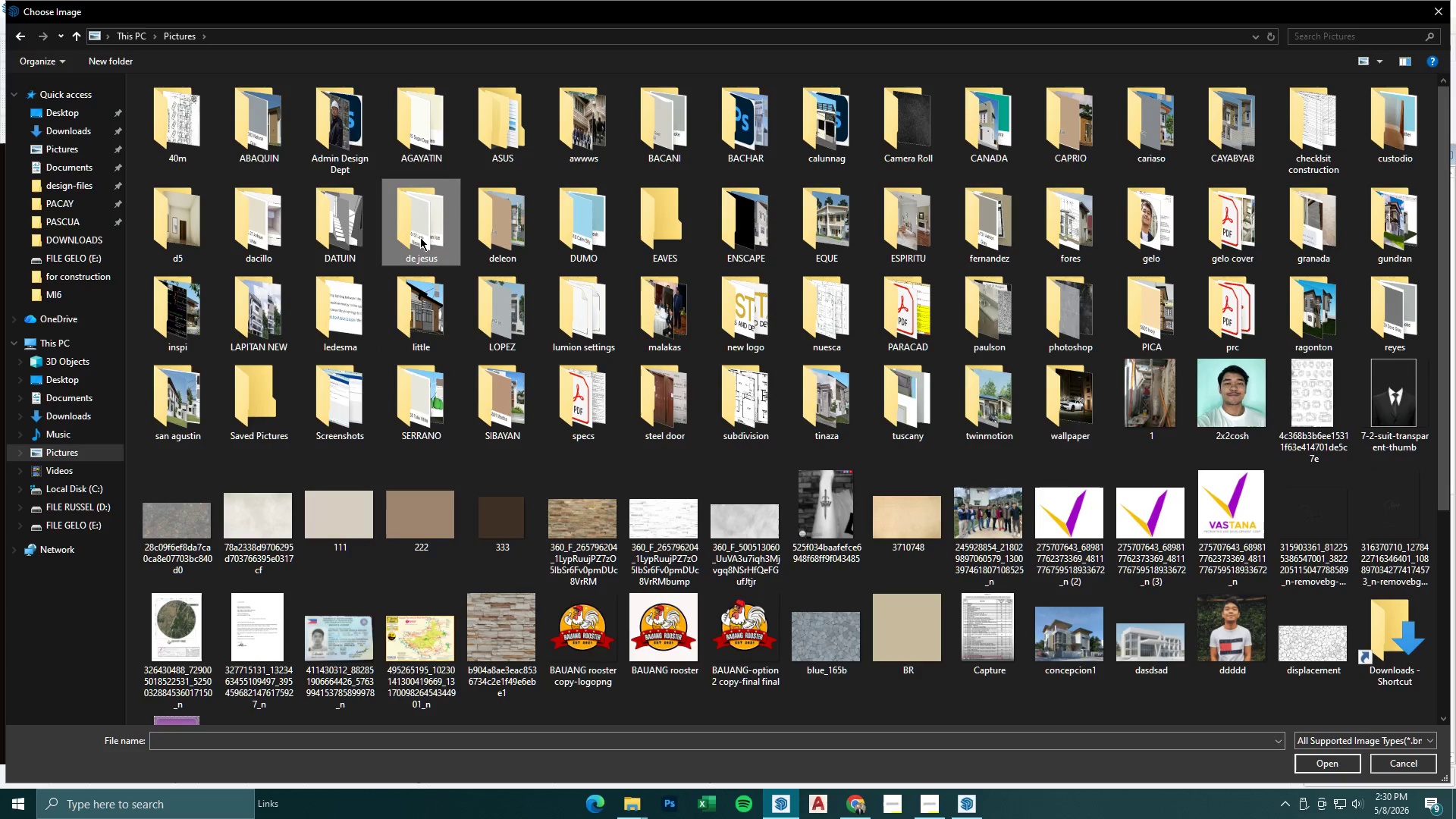 
key(I)
 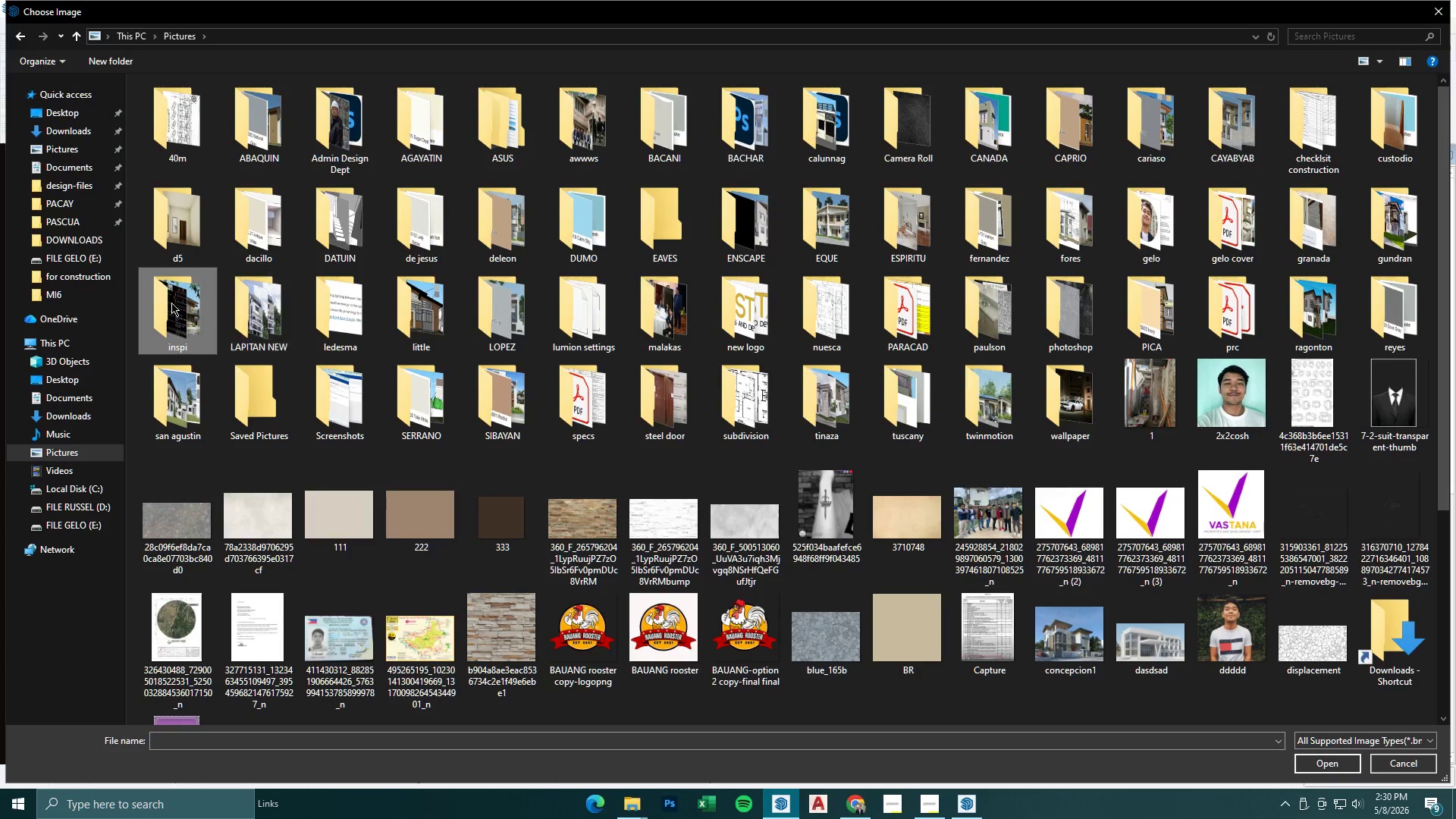 
double_click([164, 303])
 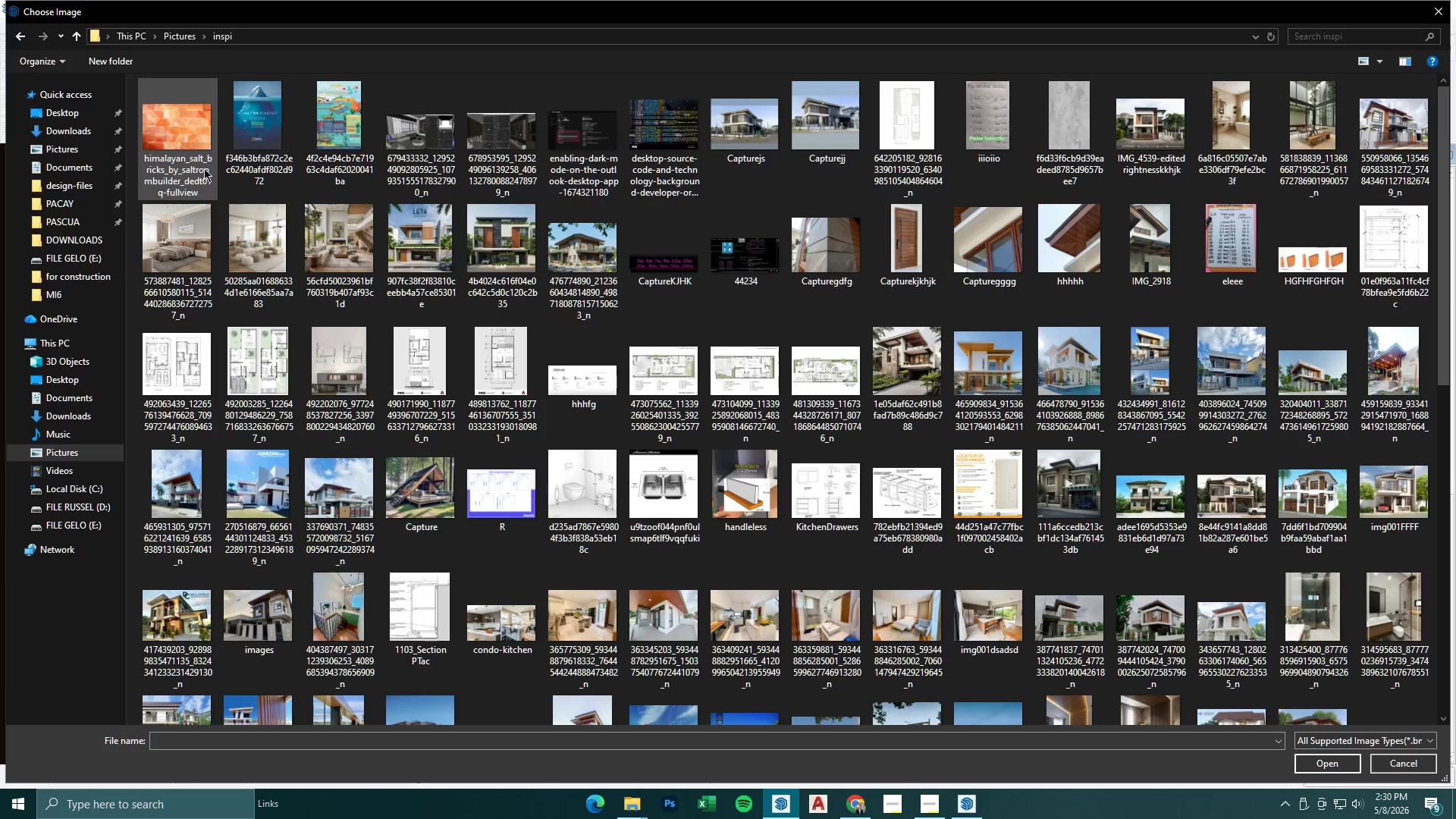 
left_click([197, 131])
 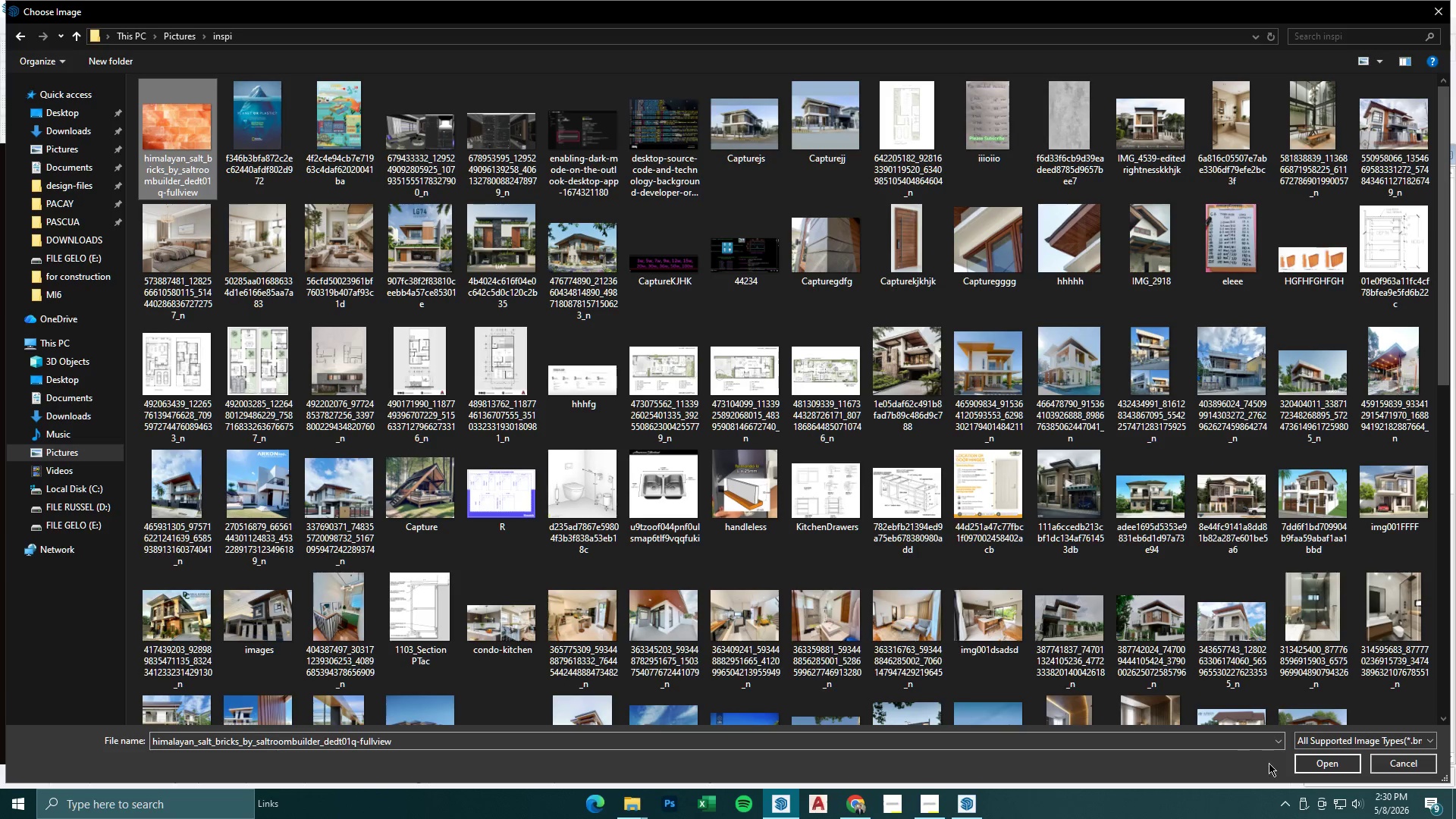 
left_click([1303, 761])
 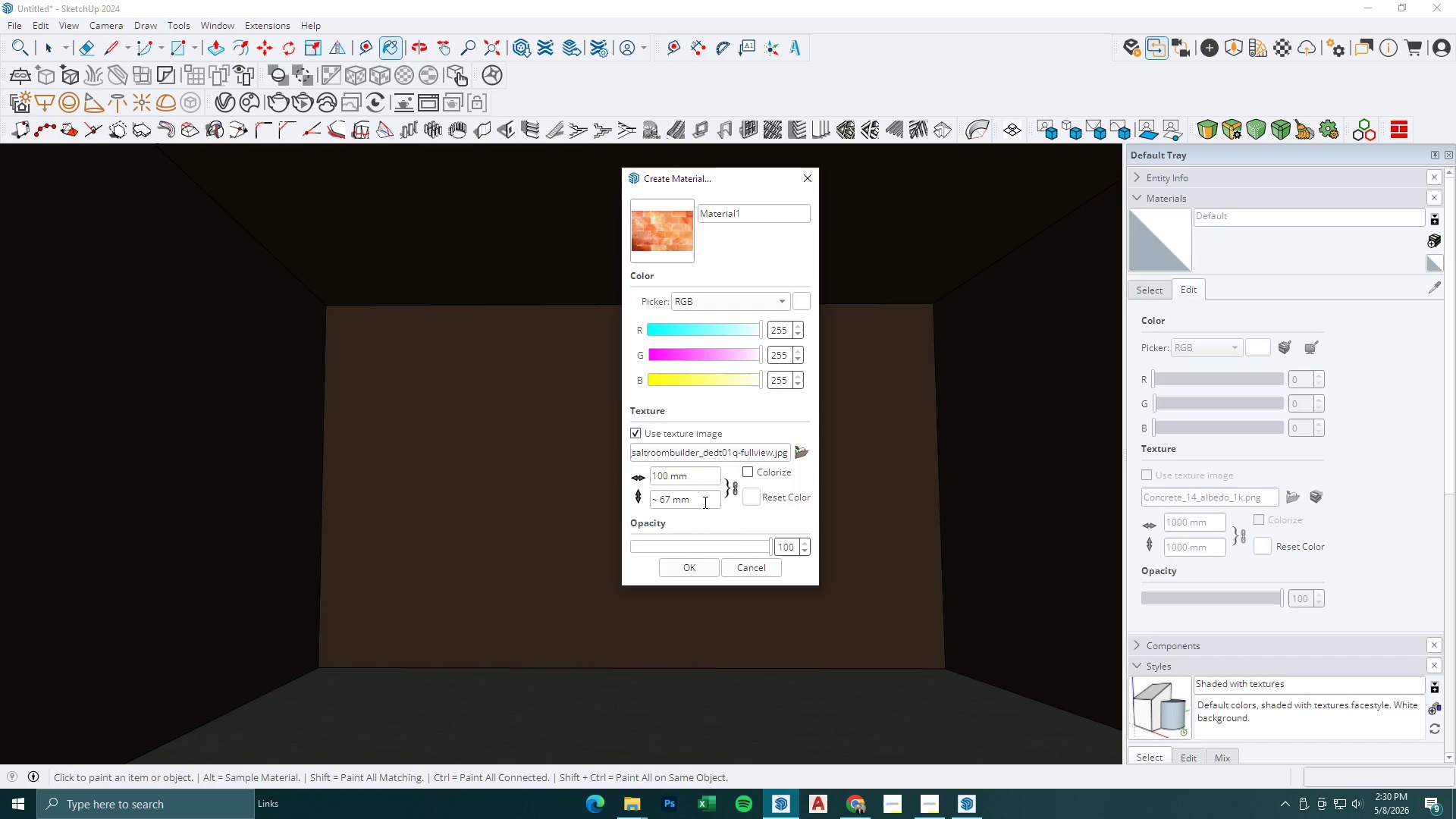 
left_click_drag(start_coordinate=[704, 484], to_coordinate=[566, 479])
 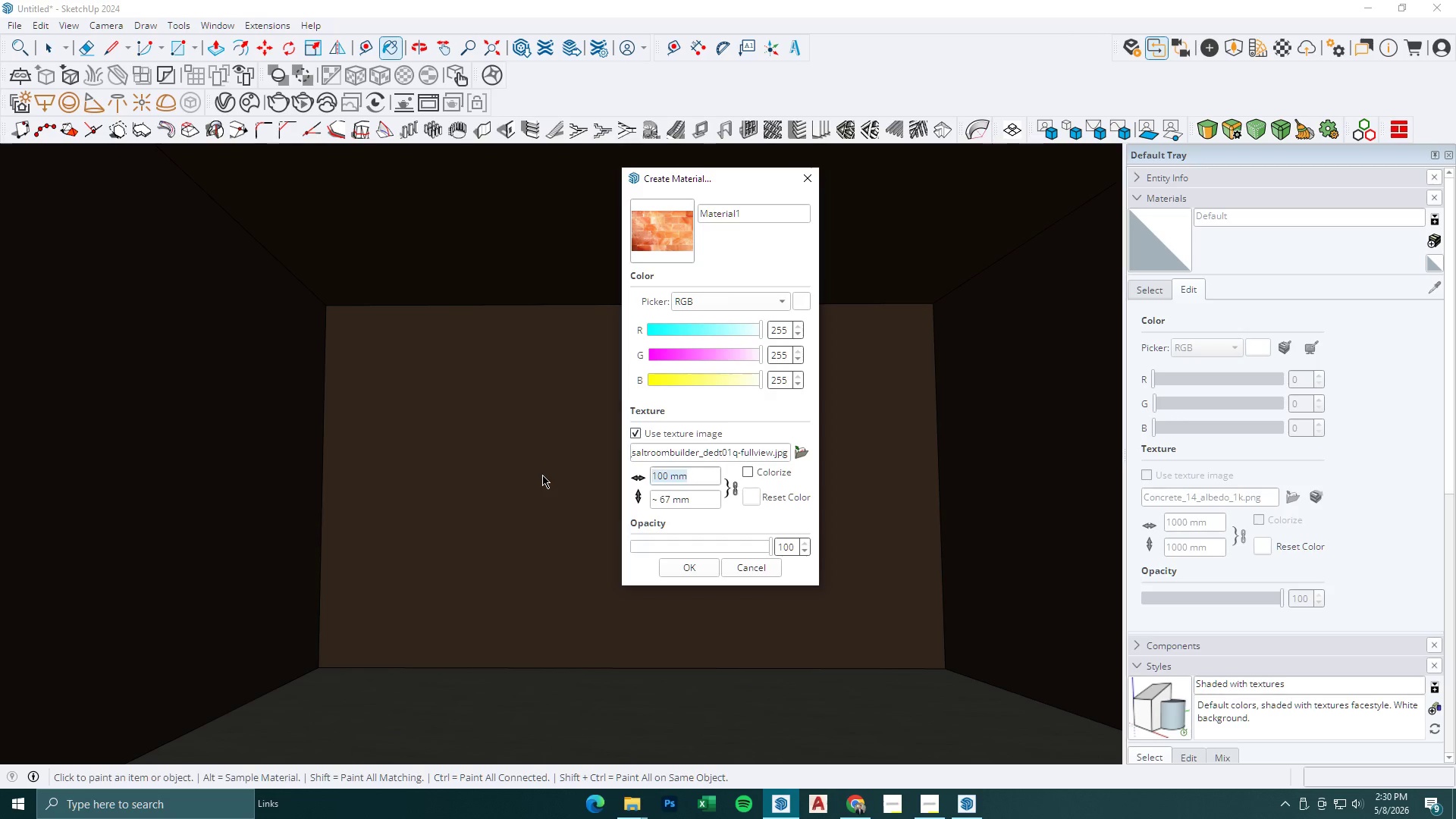 
key(Numpad1)
 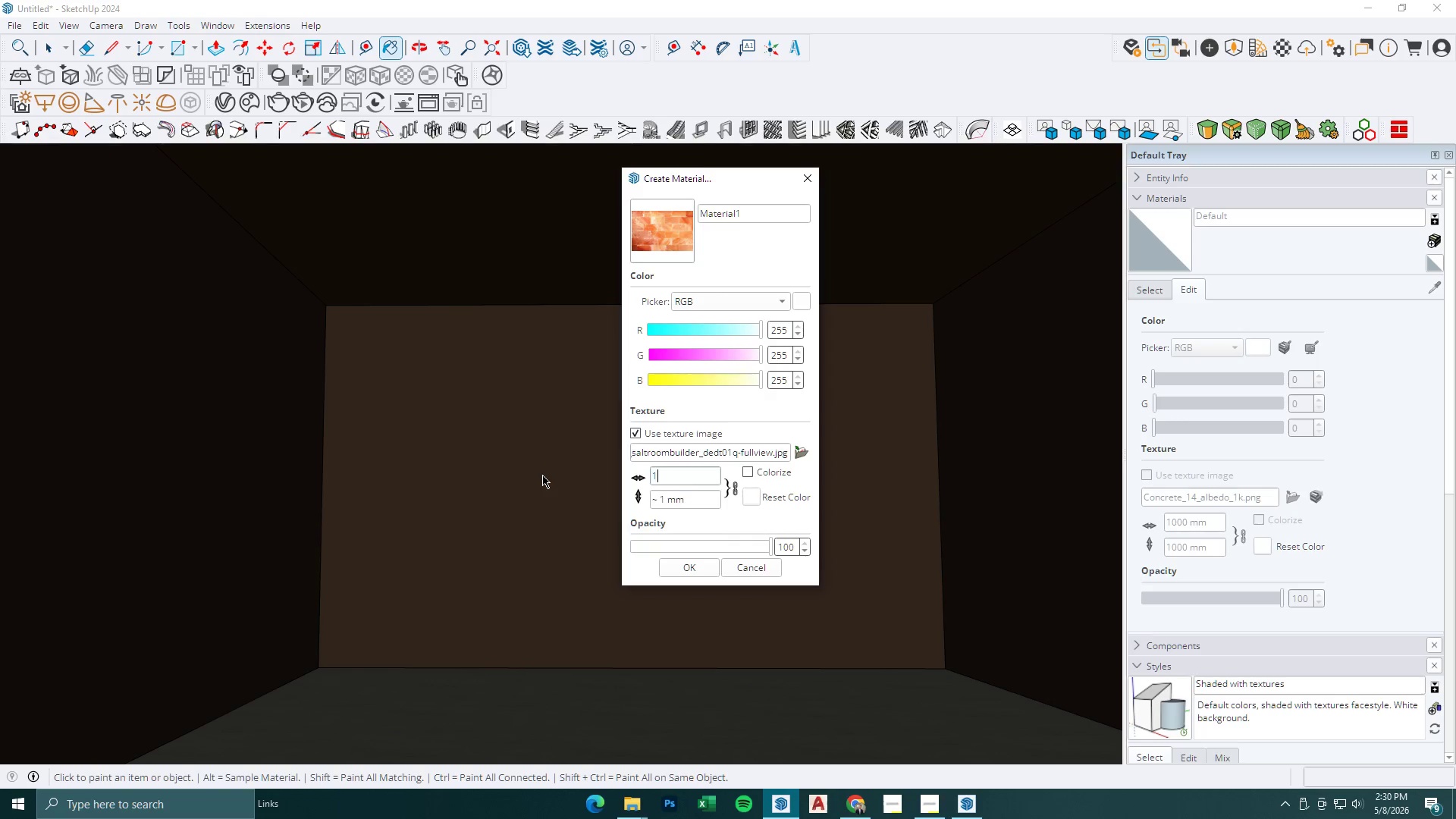 
key(Numpad0)
 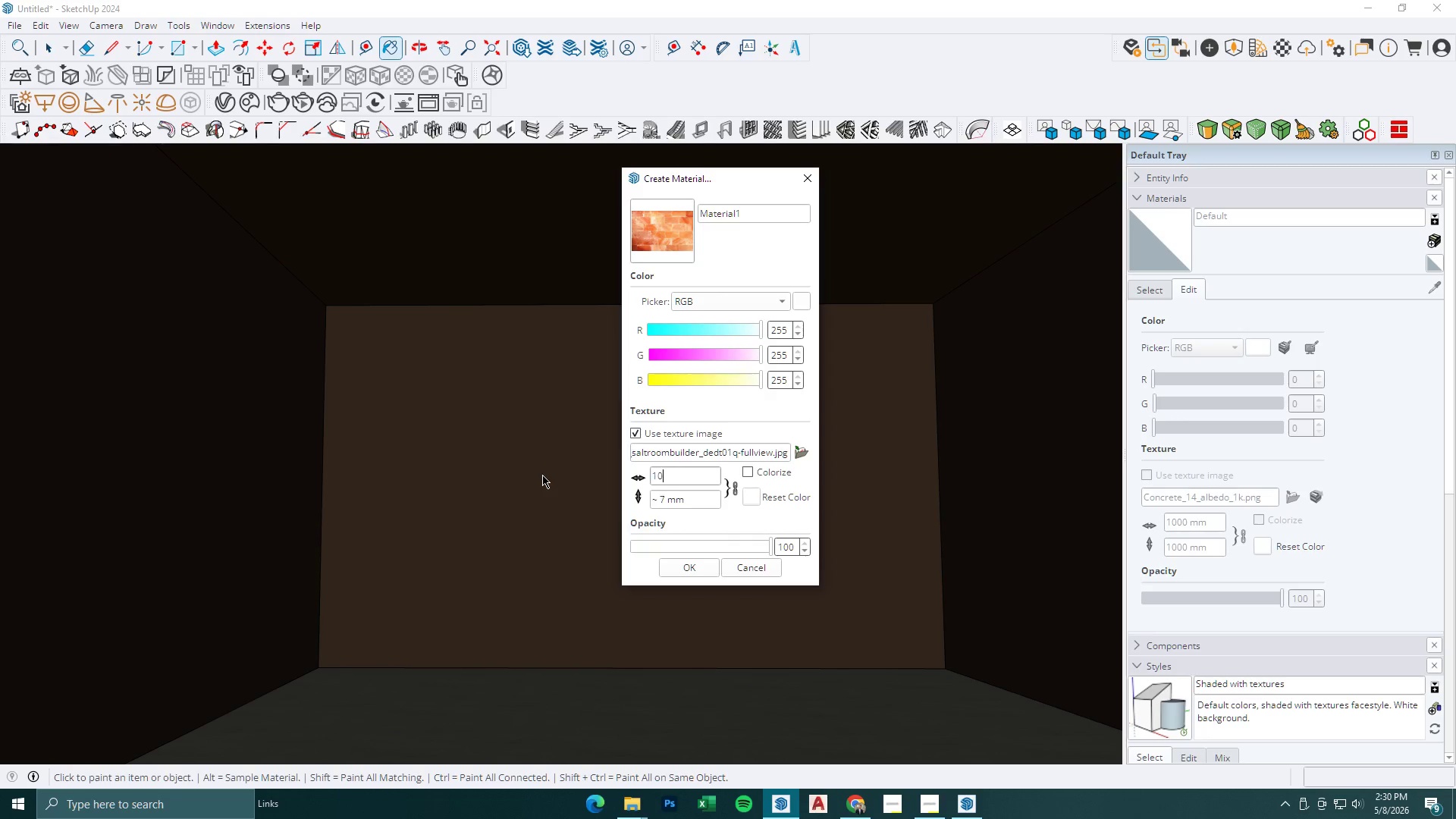 
key(Numpad0)
 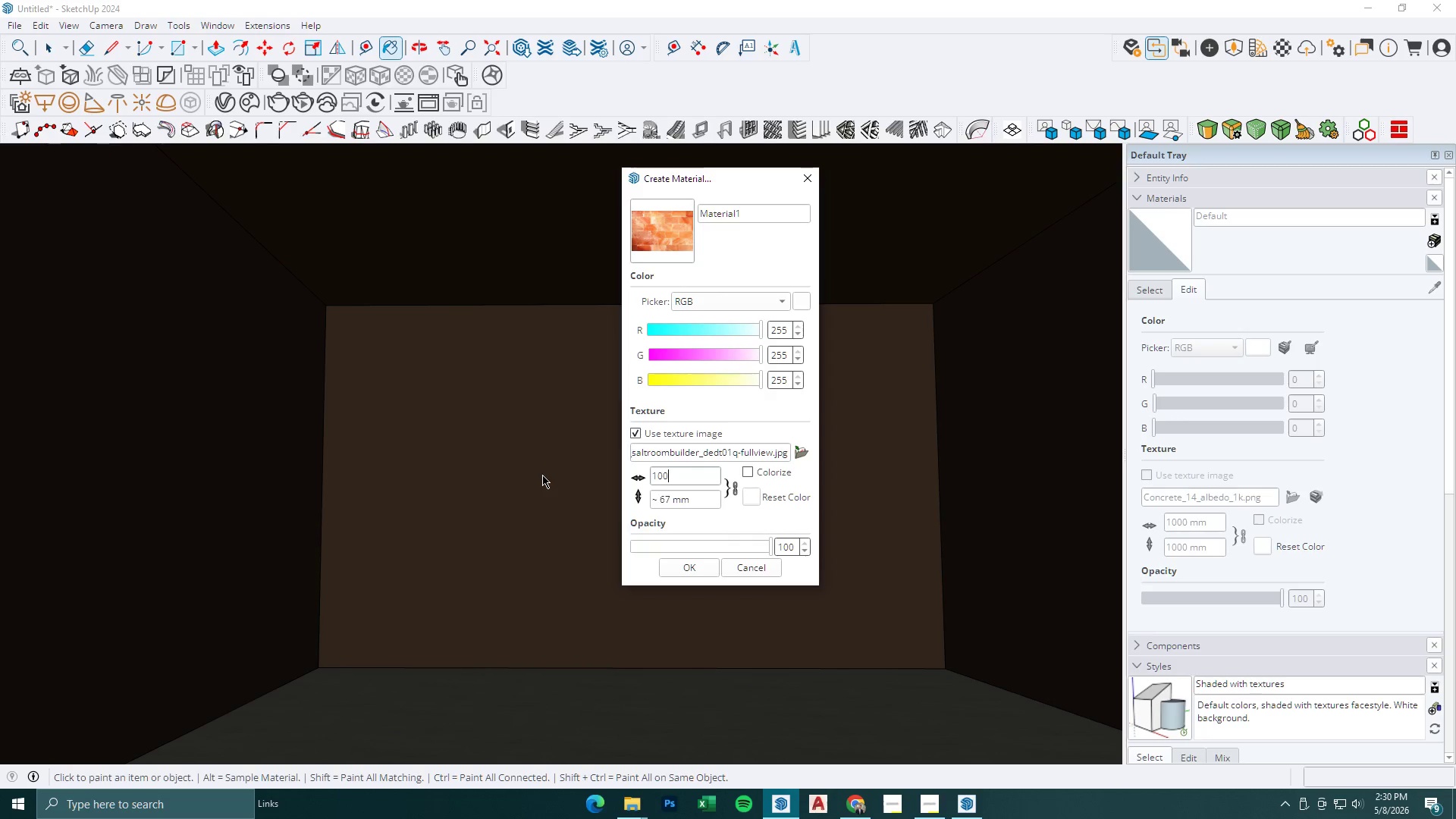 
key(Numpad0)
 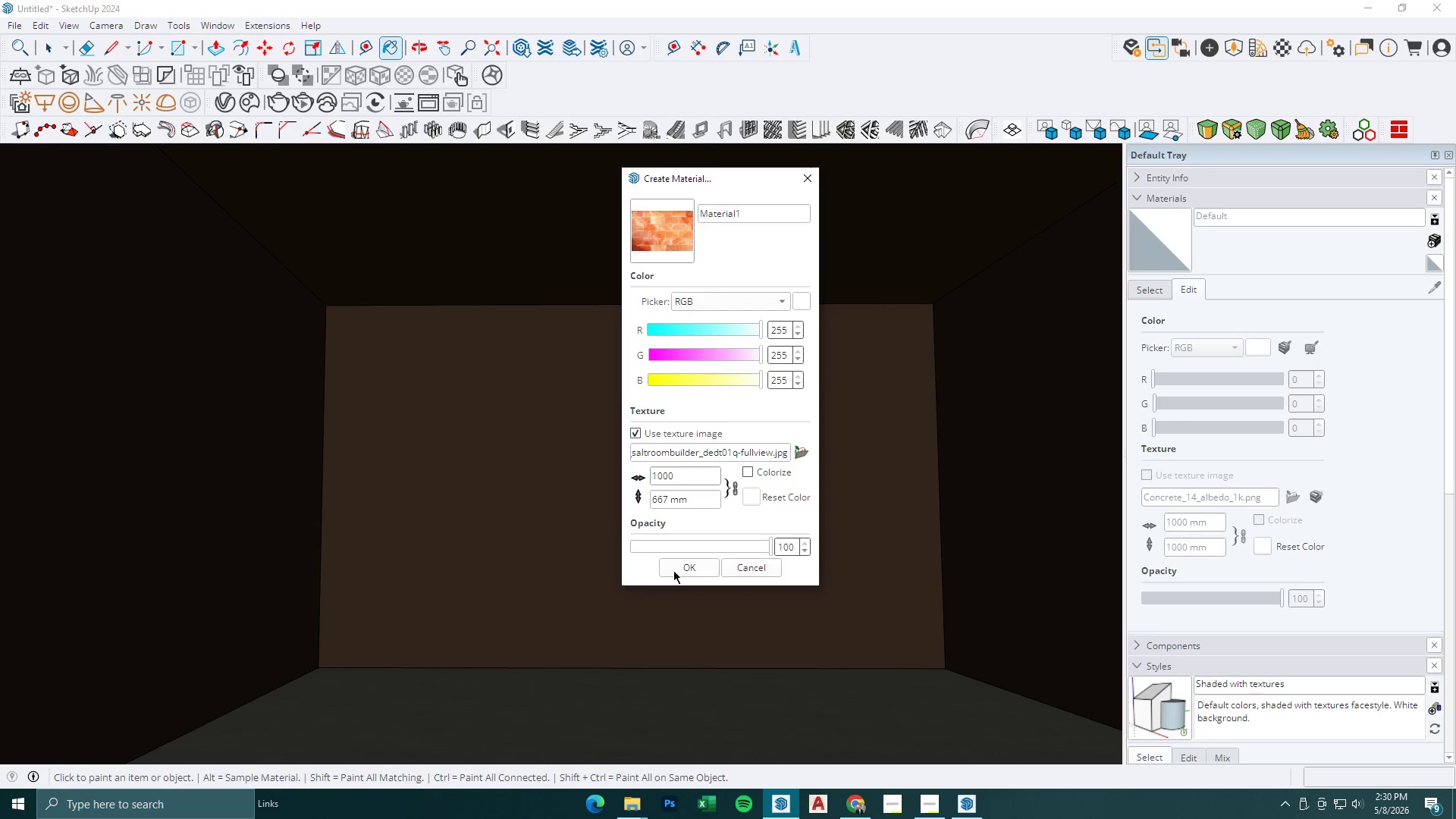 
key(Space)
 